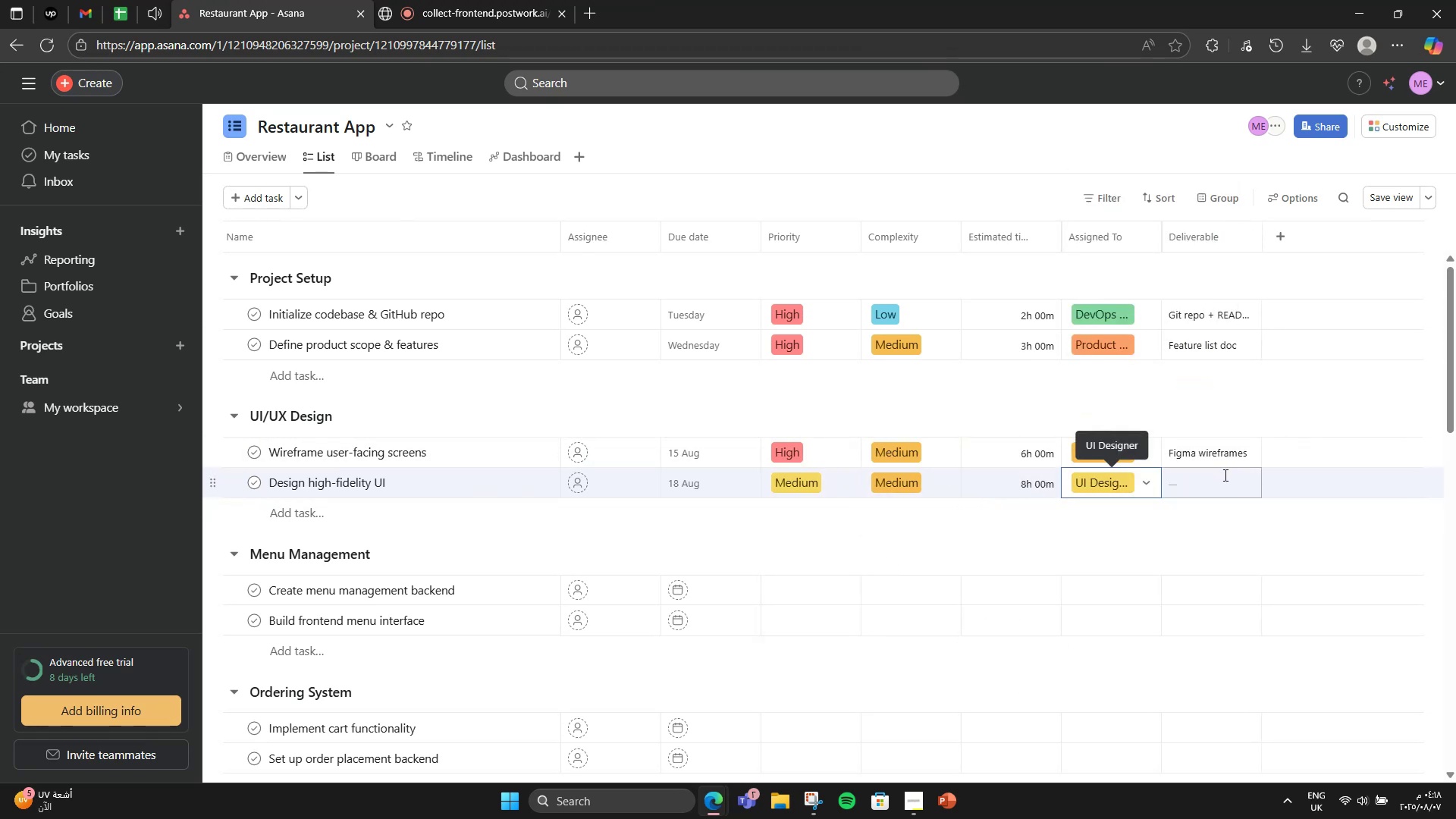 
left_click([1222, 477])
 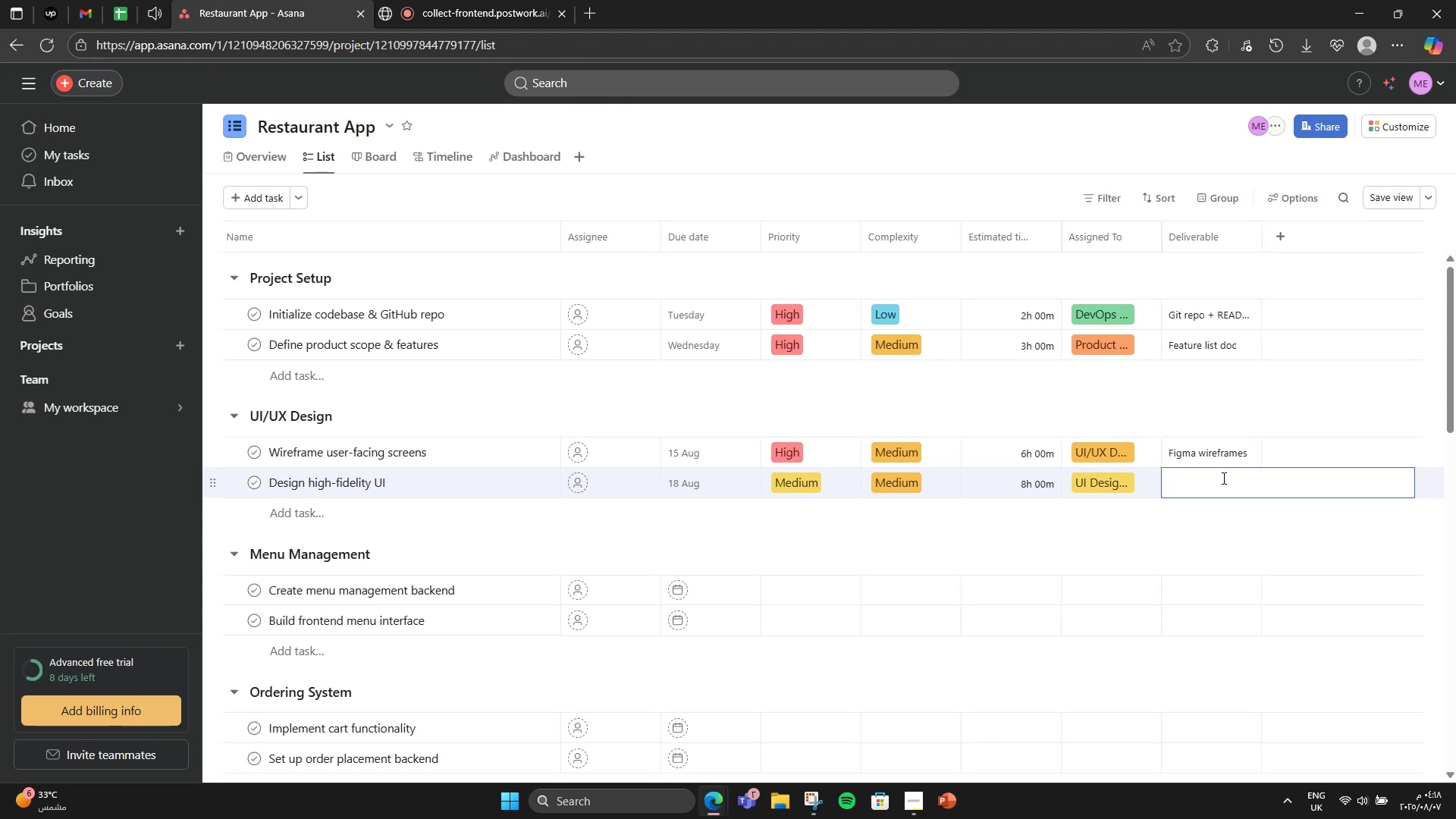 
key(Tab)
type(Fing)
key(Backspace)
type(d UI screens)
 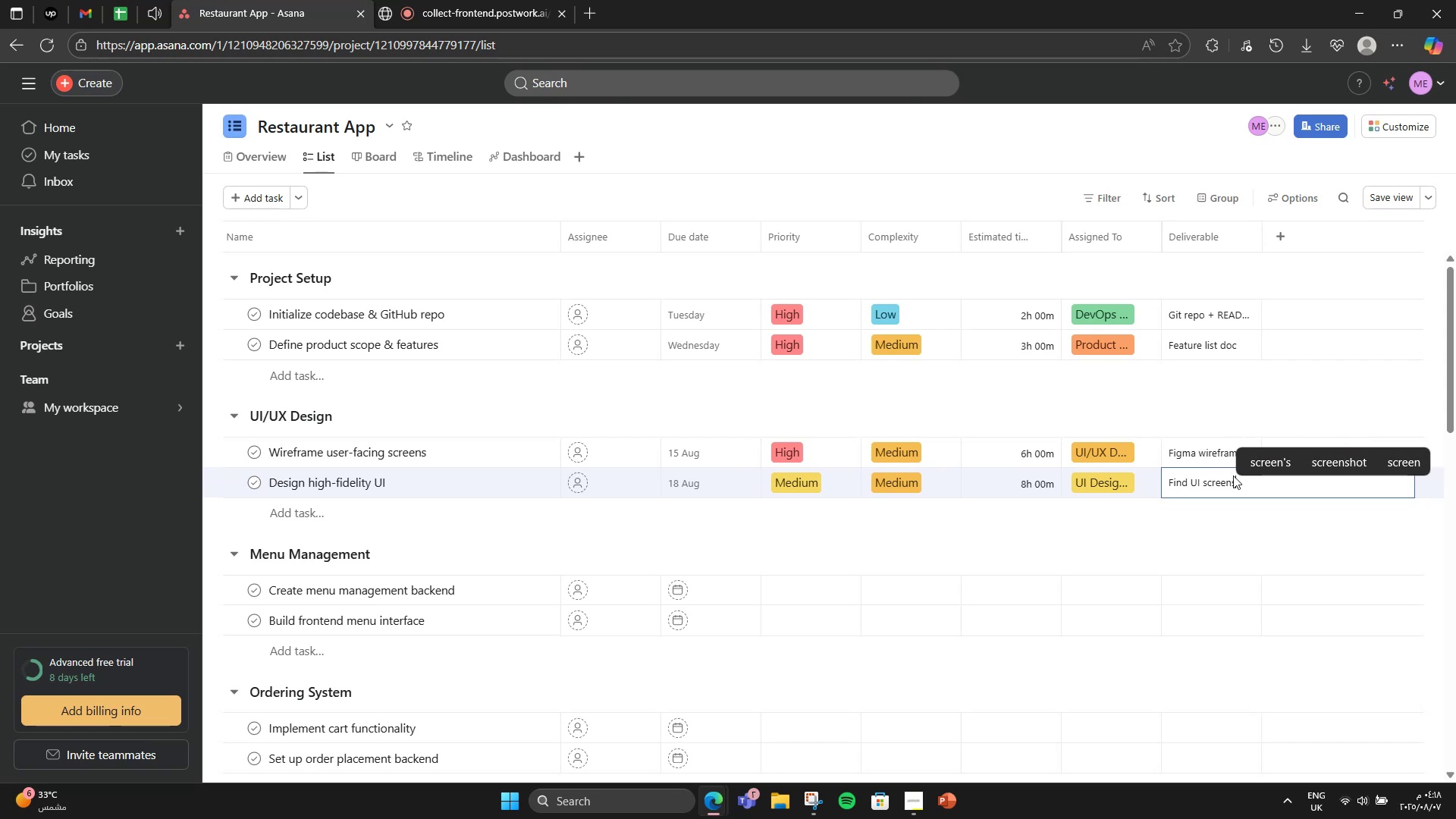 
left_click([1277, 422])
 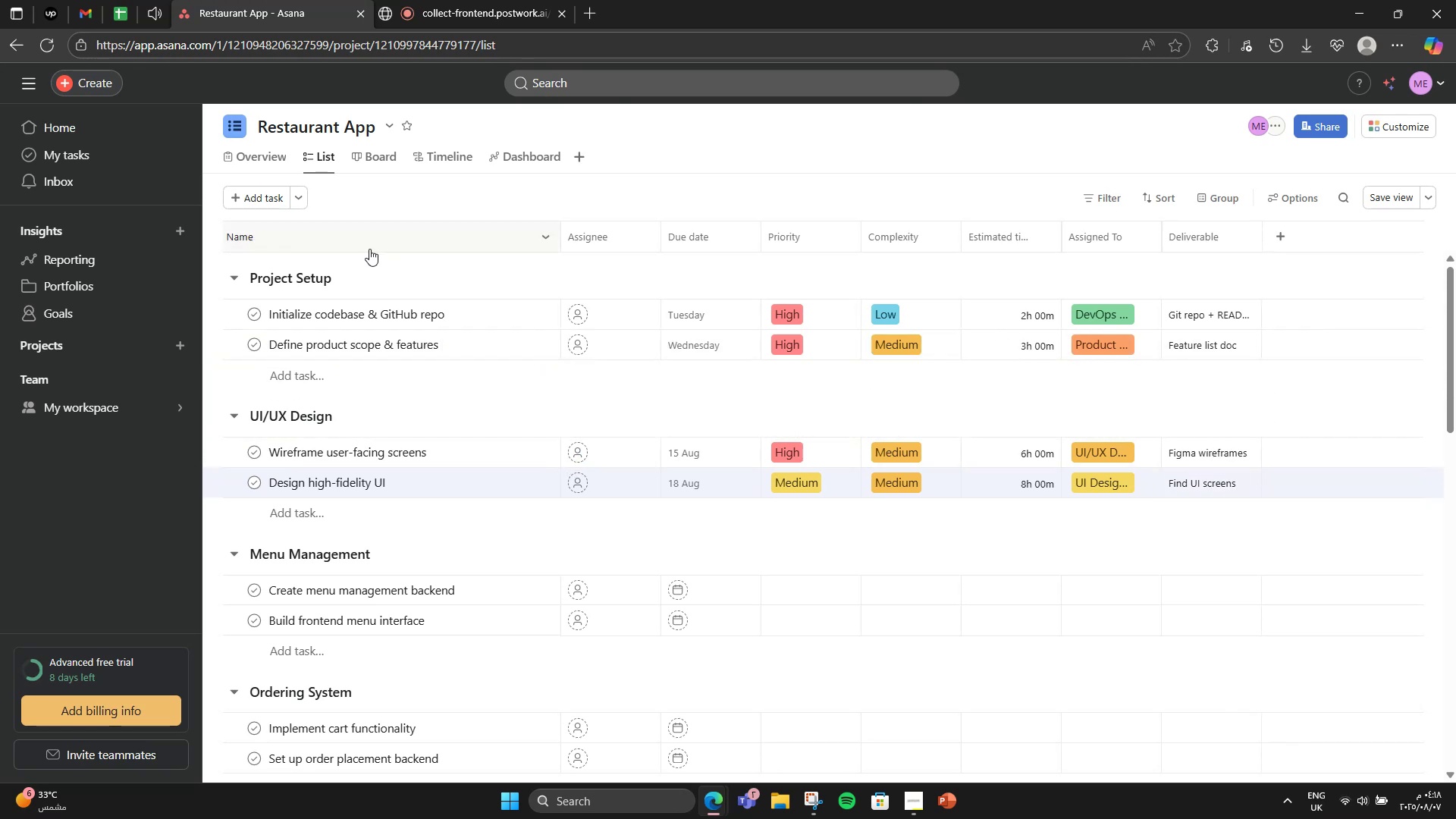 
wait(6.22)
 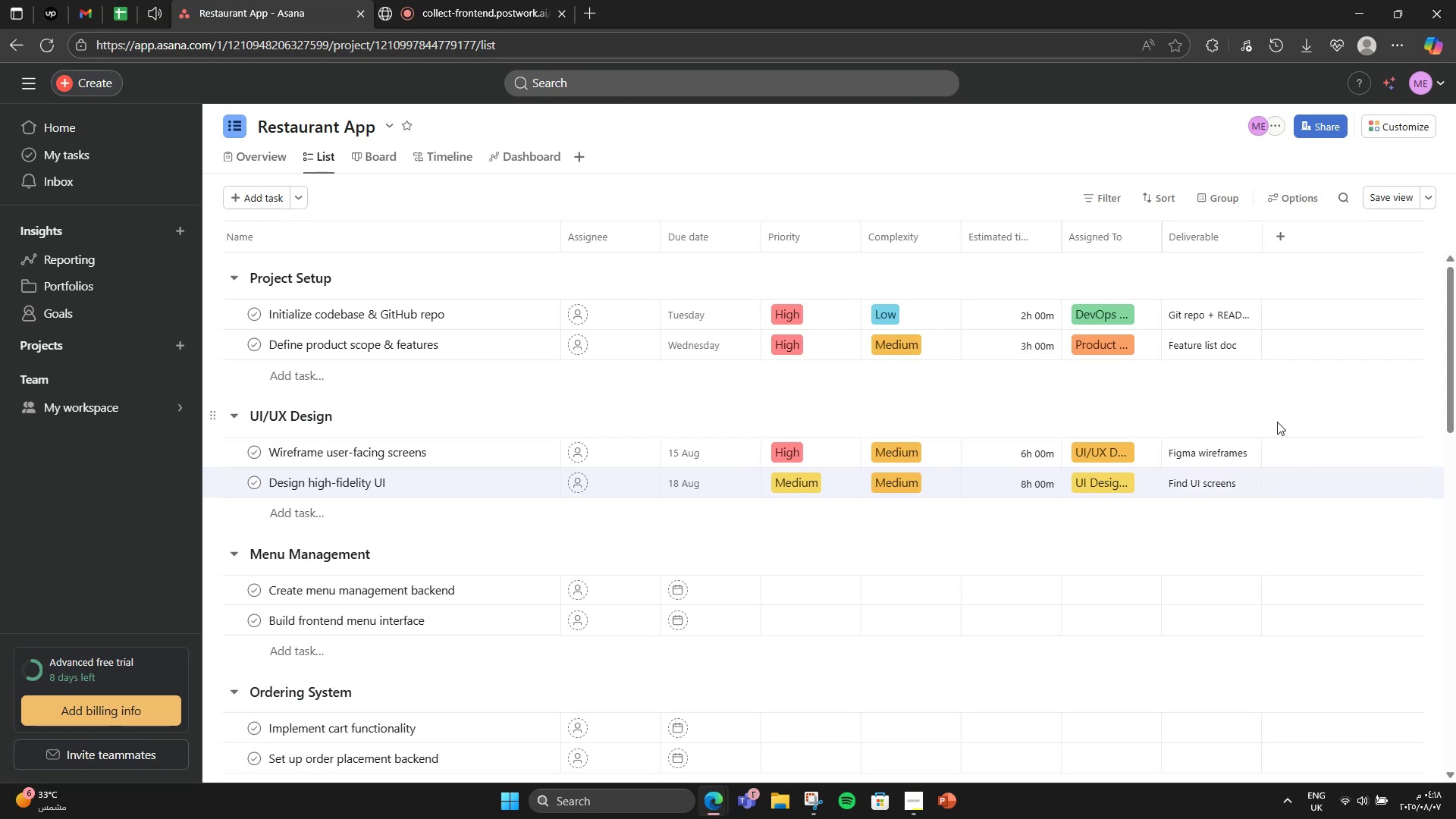 
left_click([464, 314])
 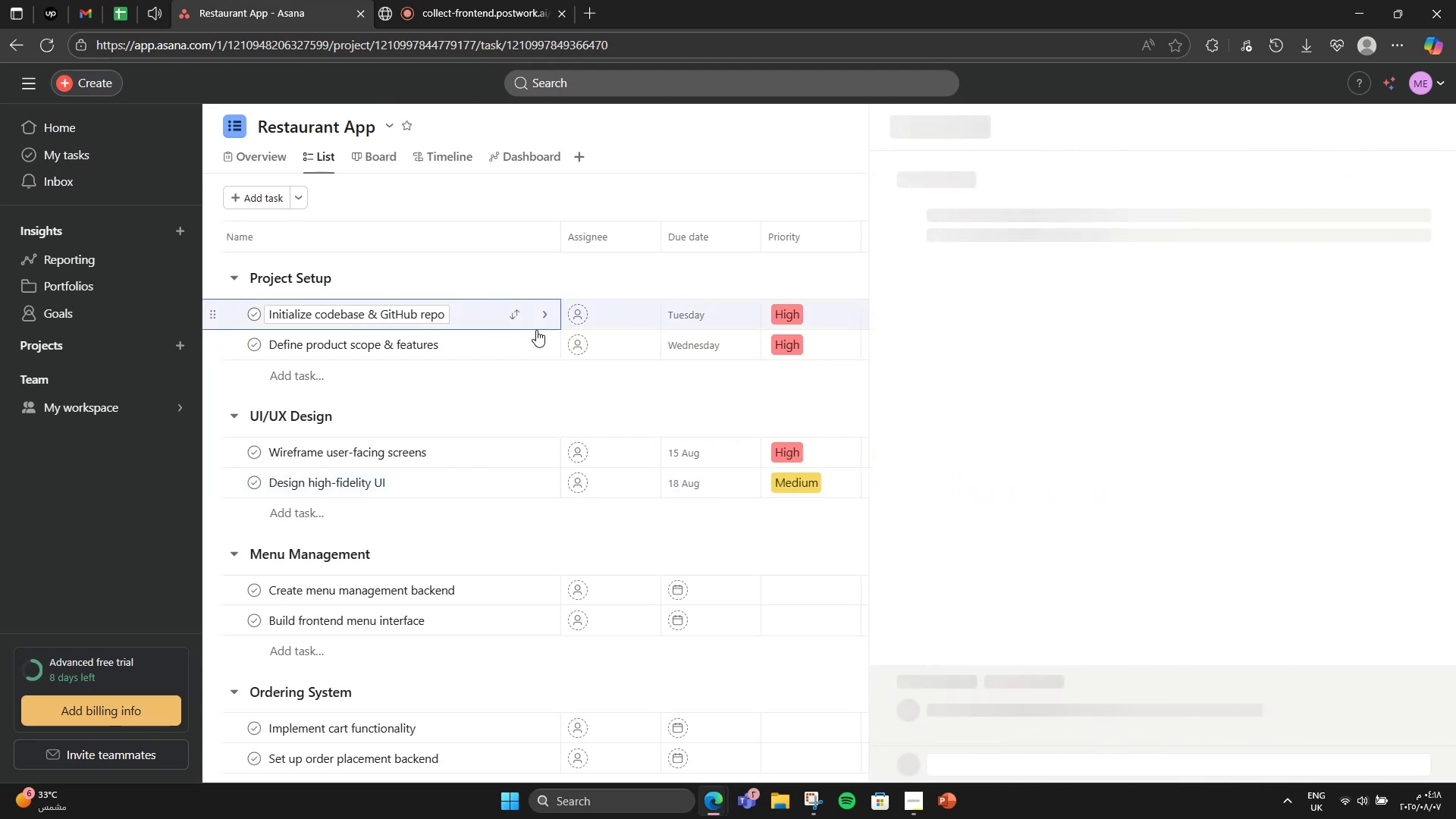 
scroll: coordinate [1065, 560], scroll_direction: down, amount: 8.0
 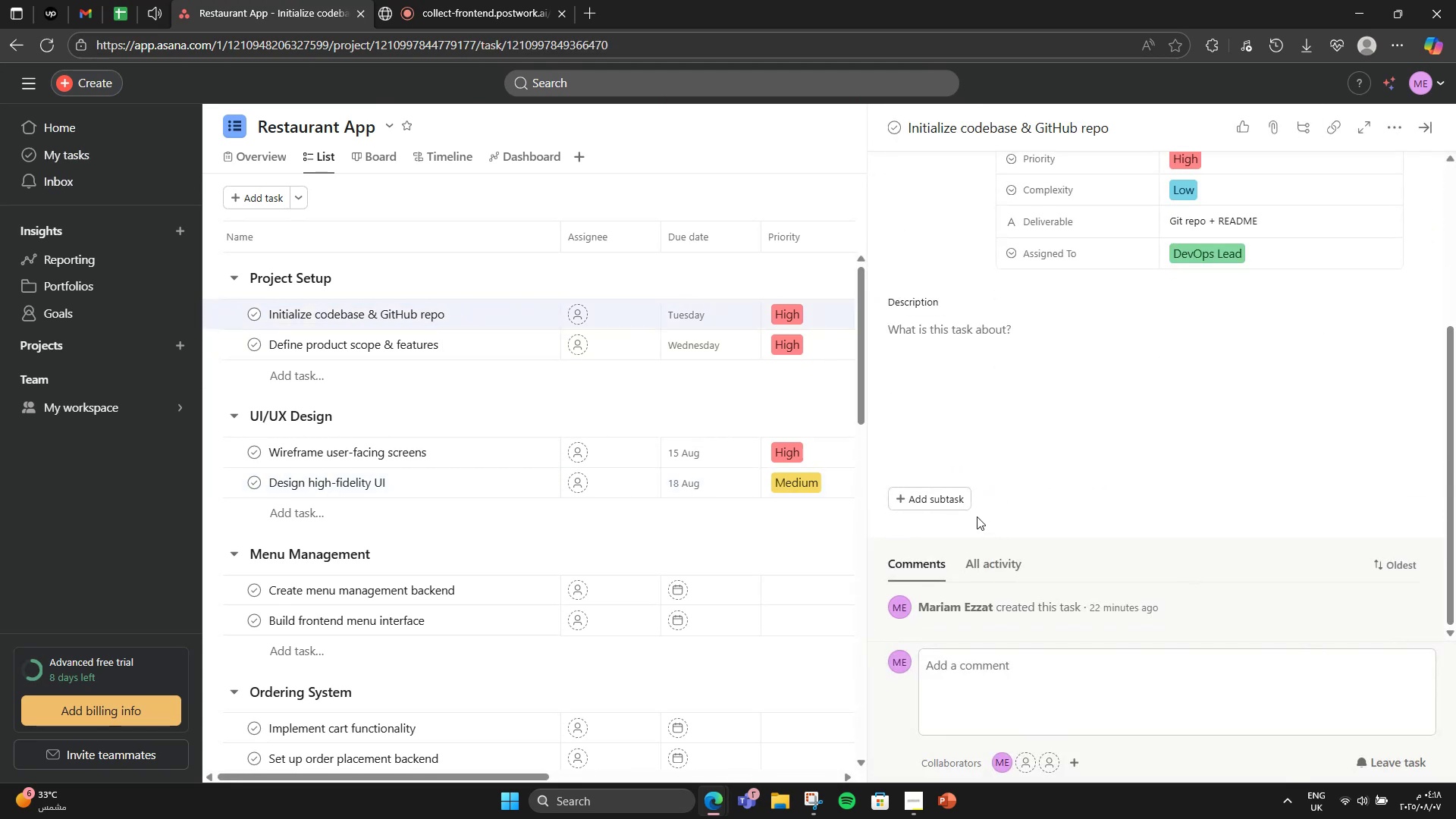 
left_click([937, 499])
 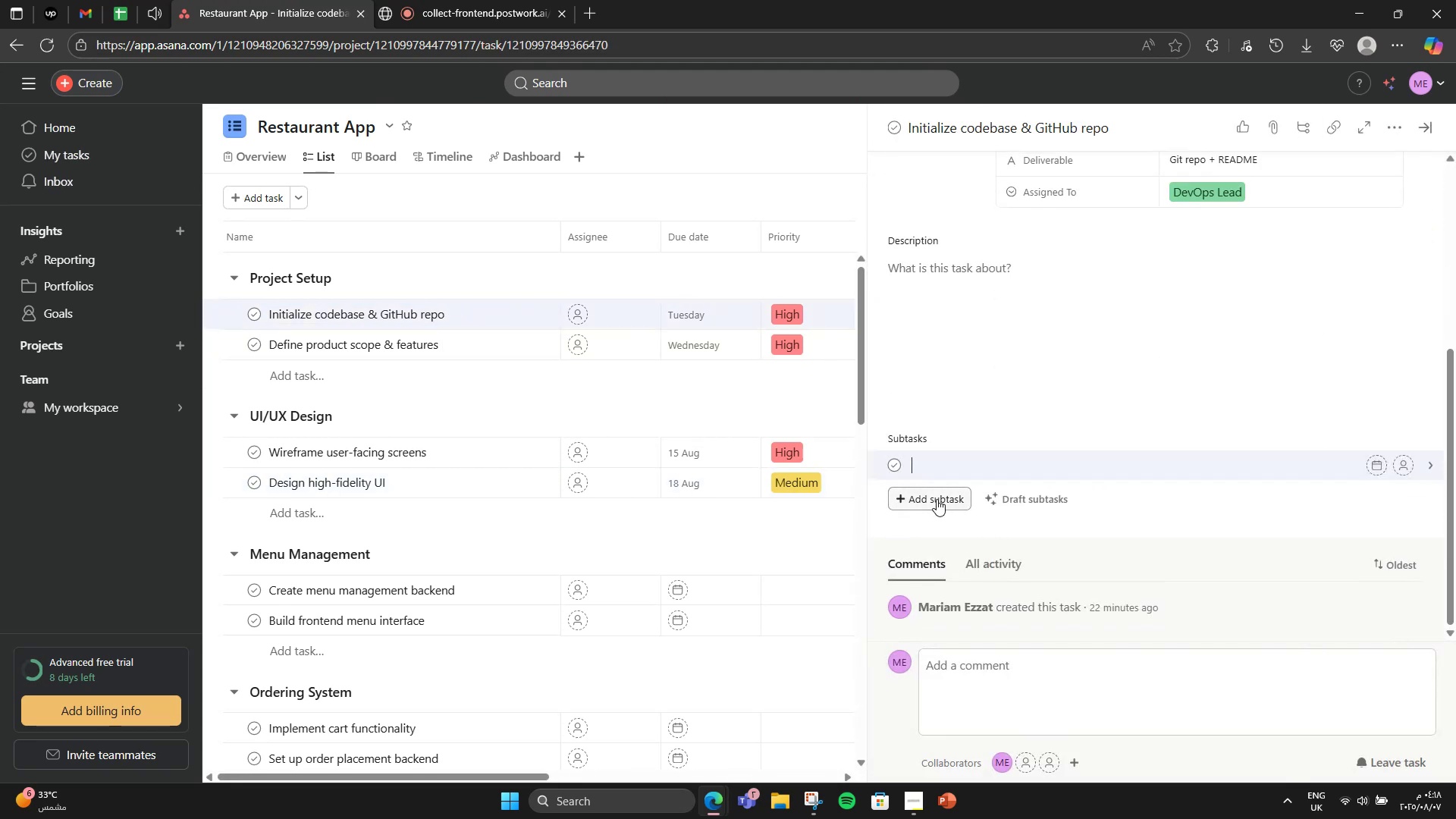 
scroll: coordinate [937, 499], scroll_direction: down, amount: 2.0
 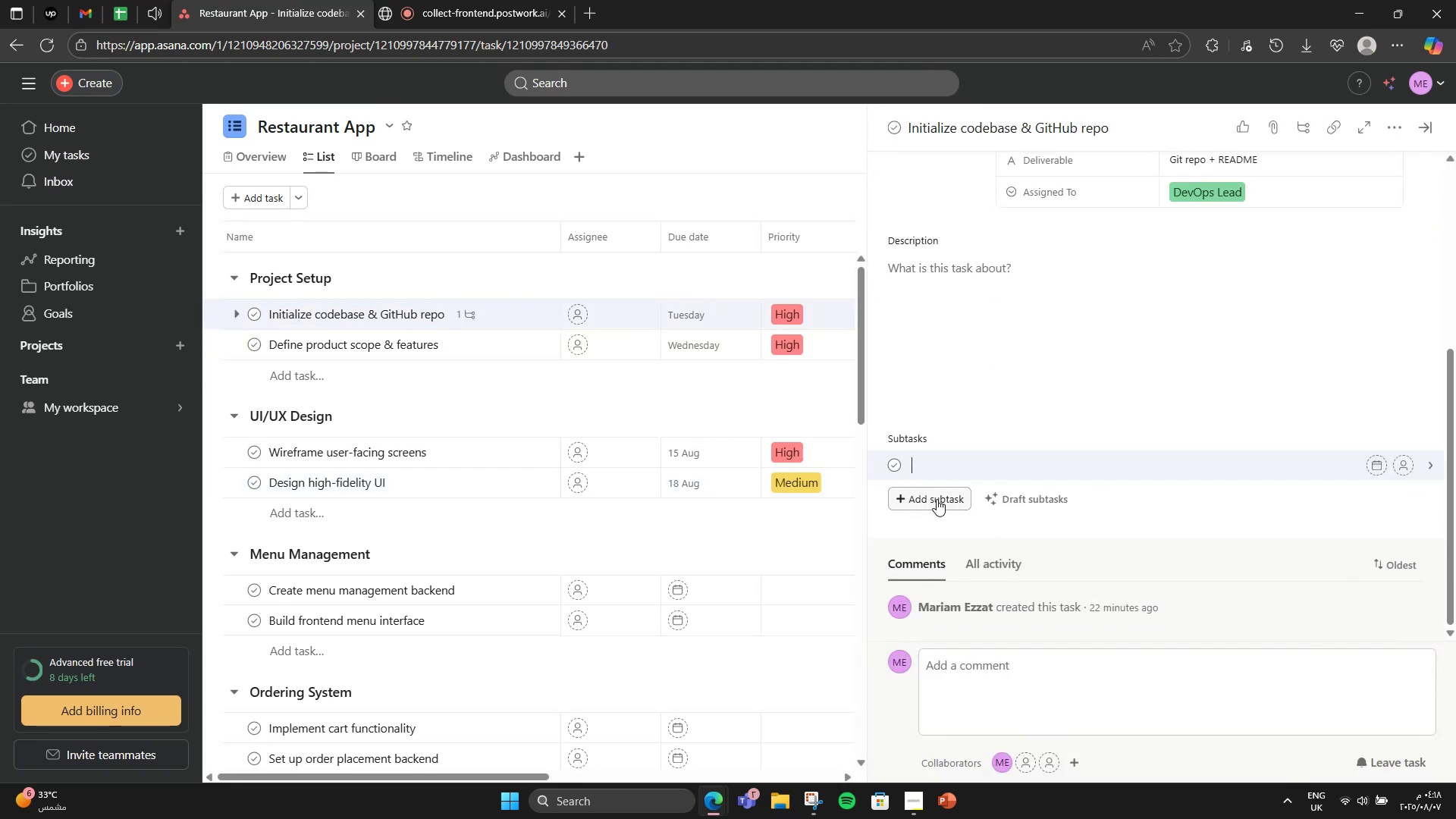 
type(Set up Git repo)
 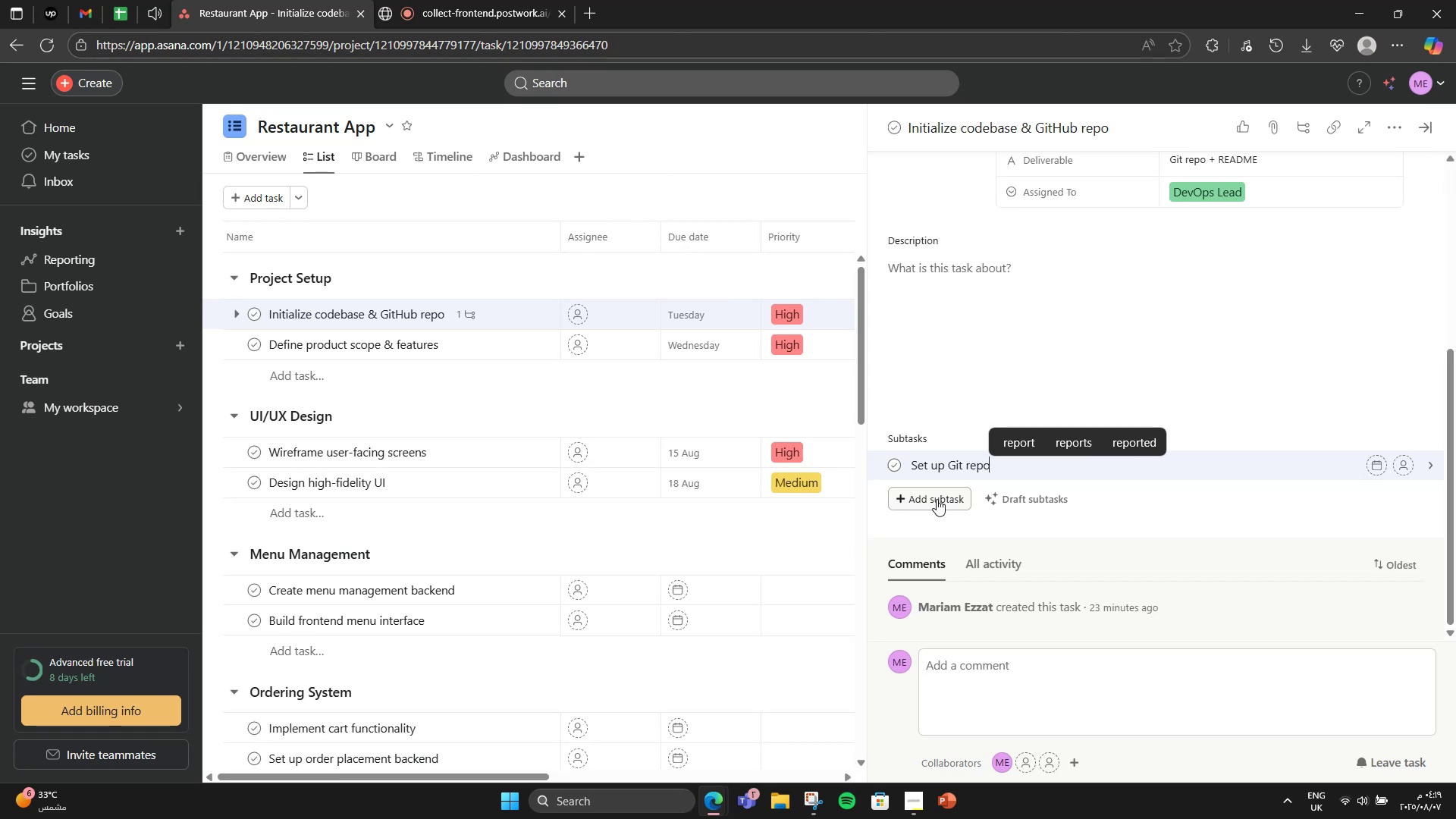 
key(Enter)
 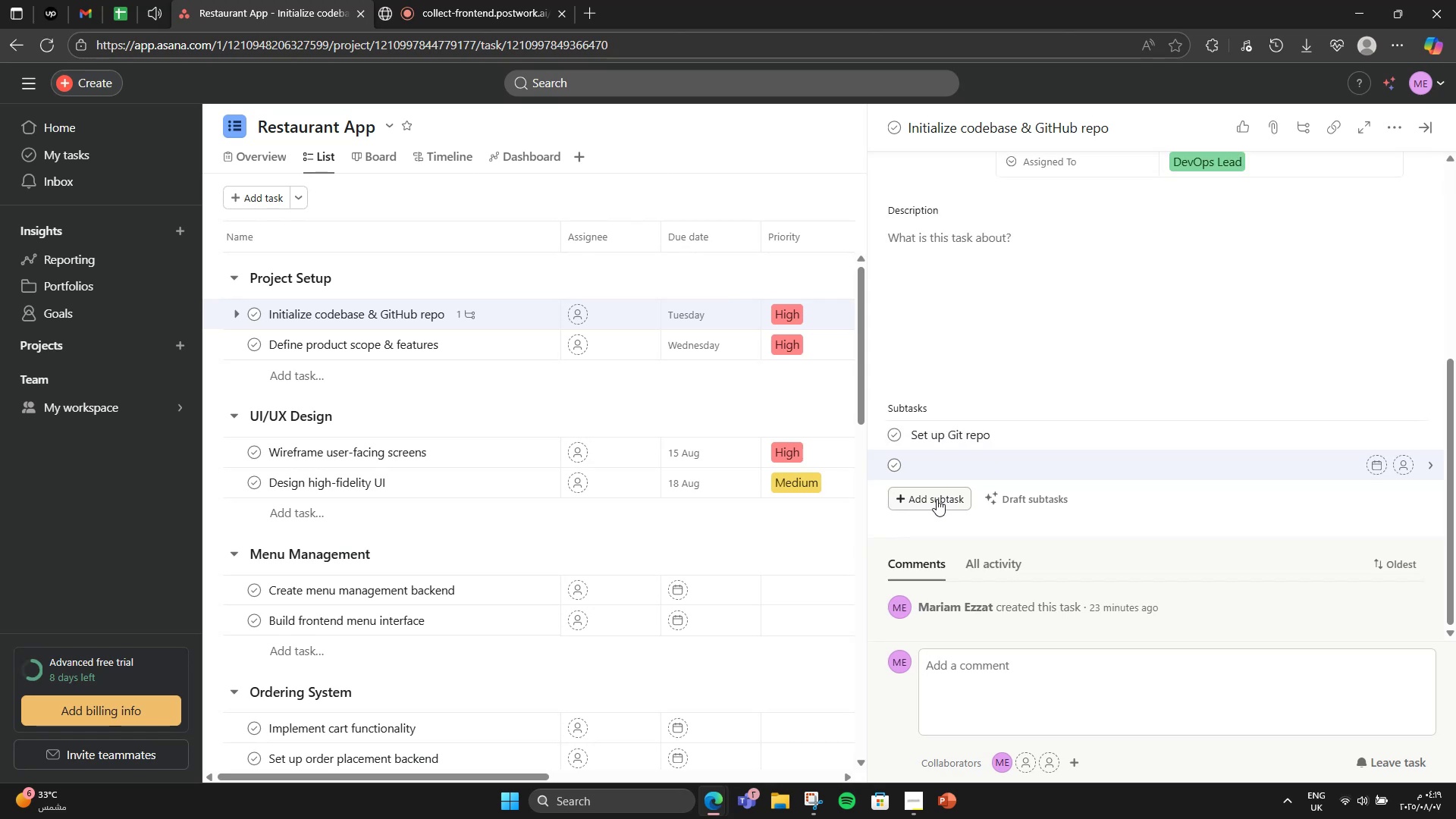 
type(AA)
key(Backspace)
type(dd README)
 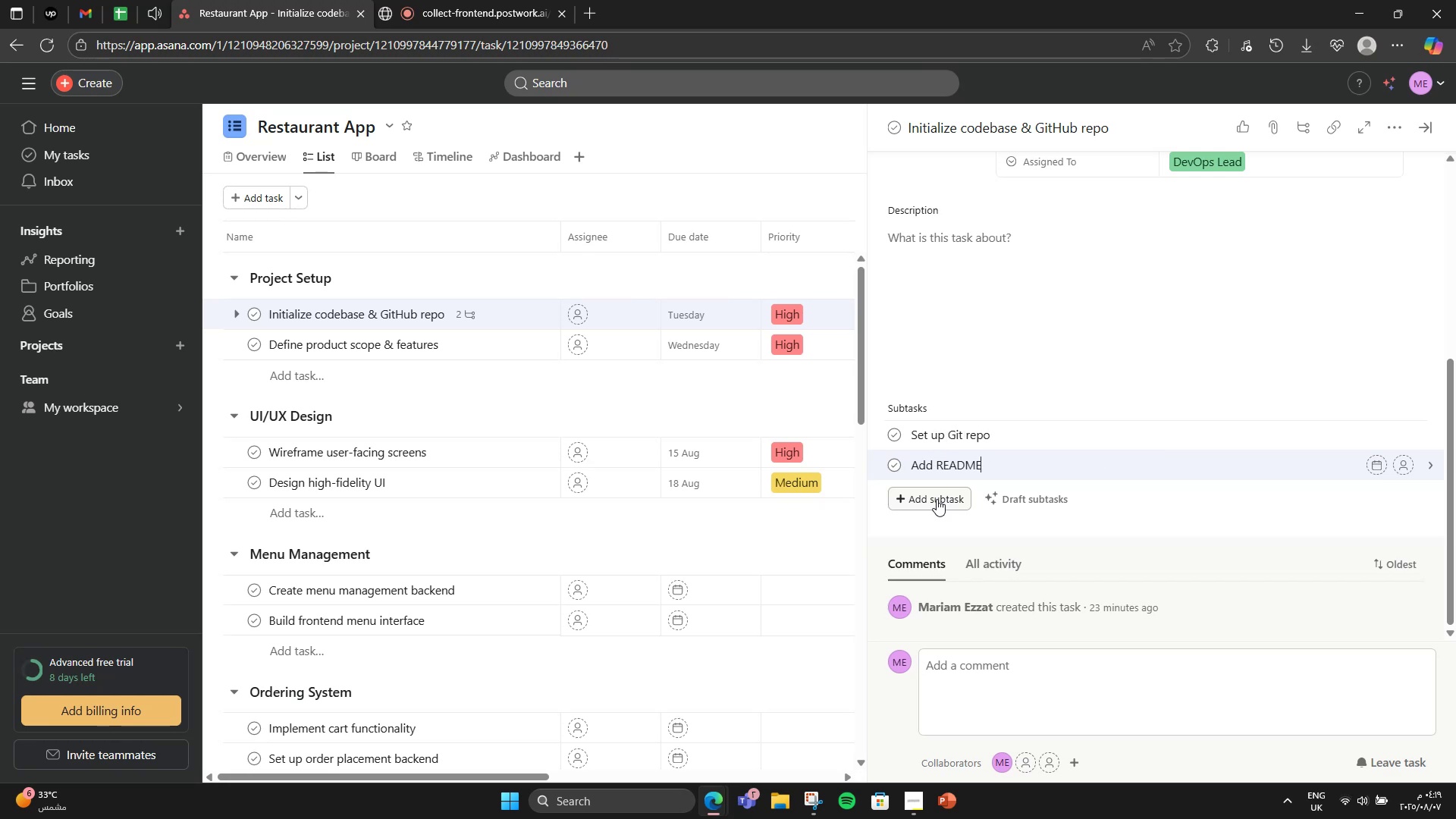 
key(Enter)
 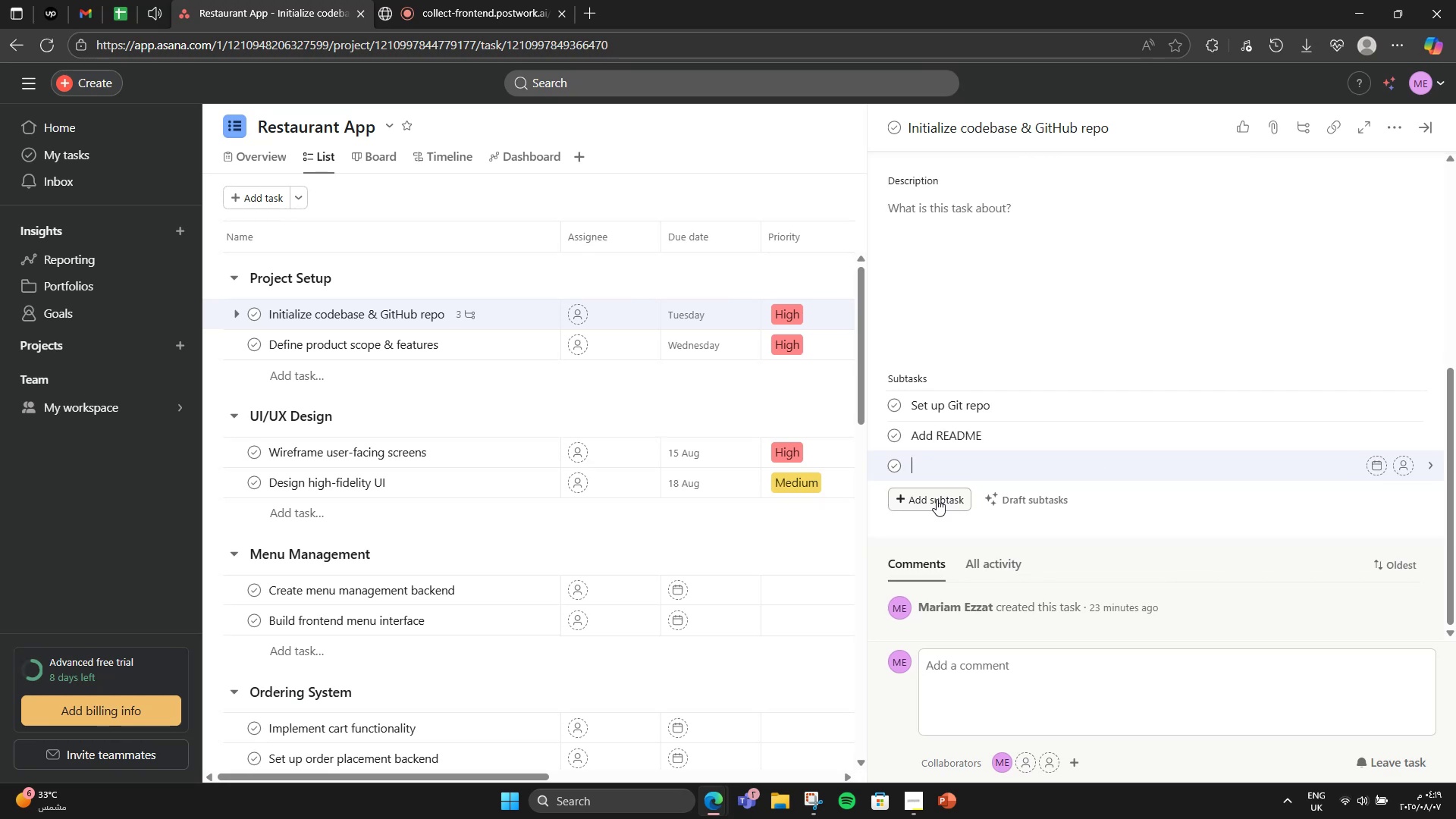 
type(Configure branchr)
key(Backspace)
type(es)
 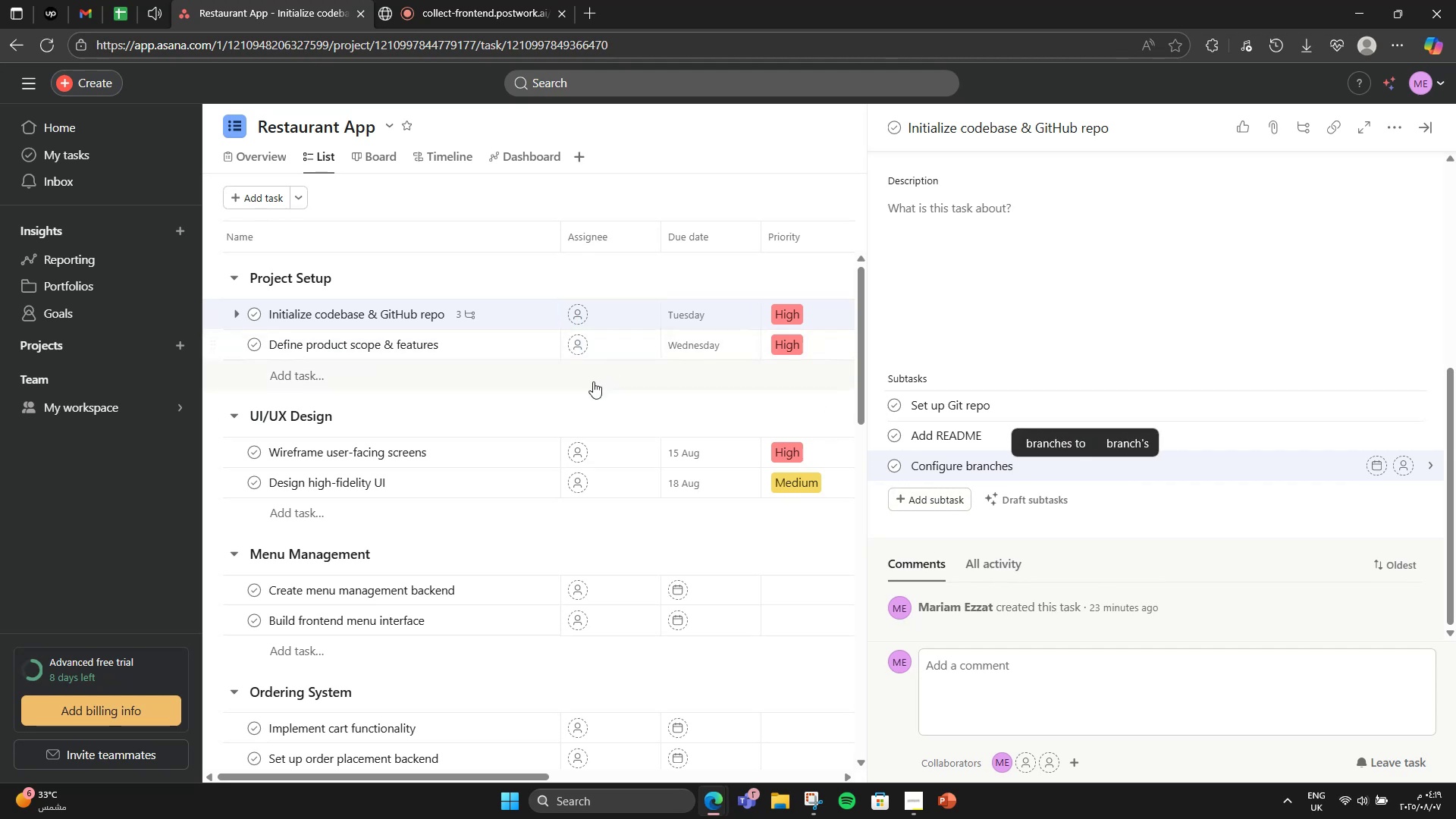 
left_click([474, 353])
 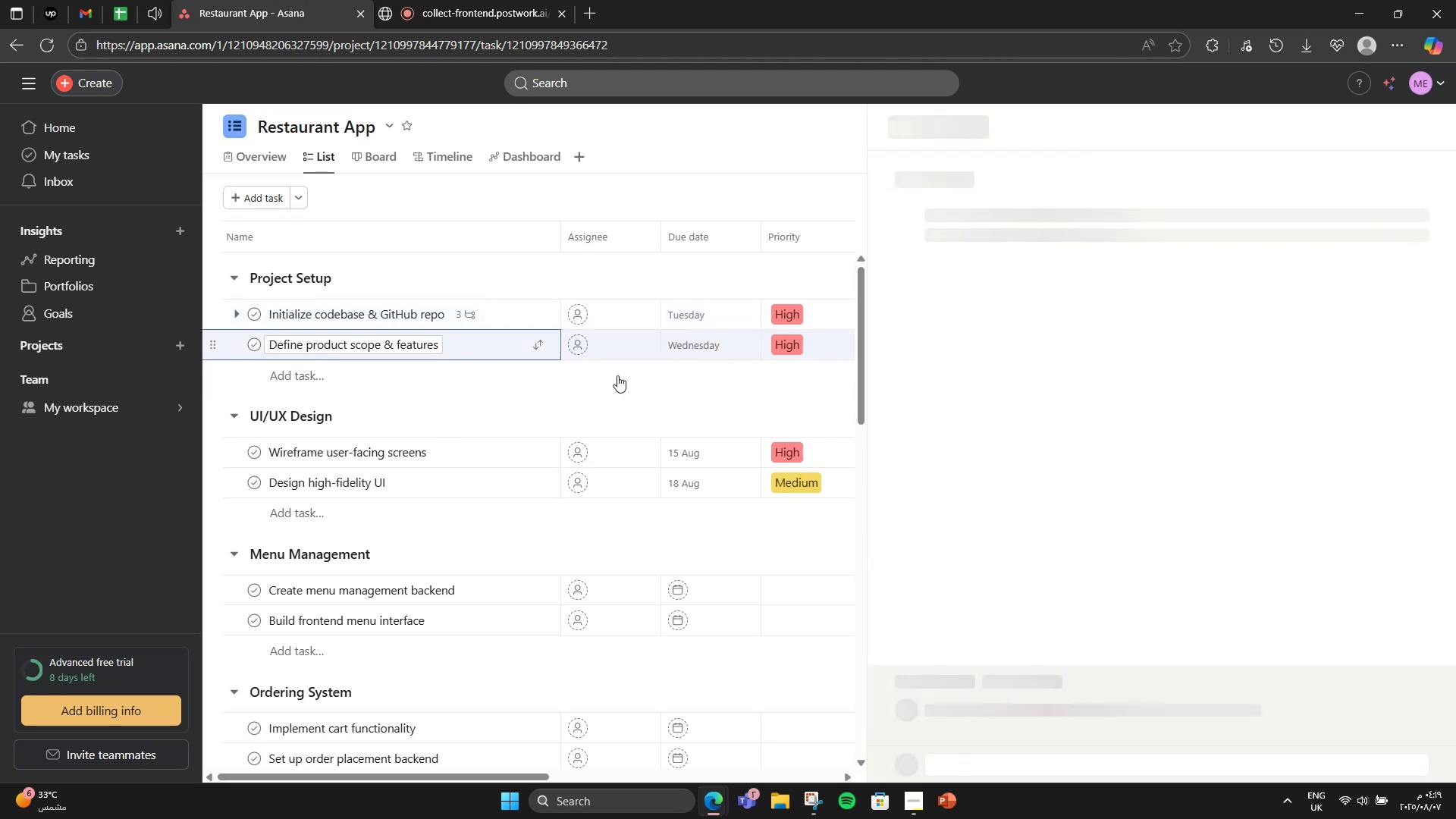 
scroll: coordinate [944, 487], scroll_direction: down, amount: 2.0
 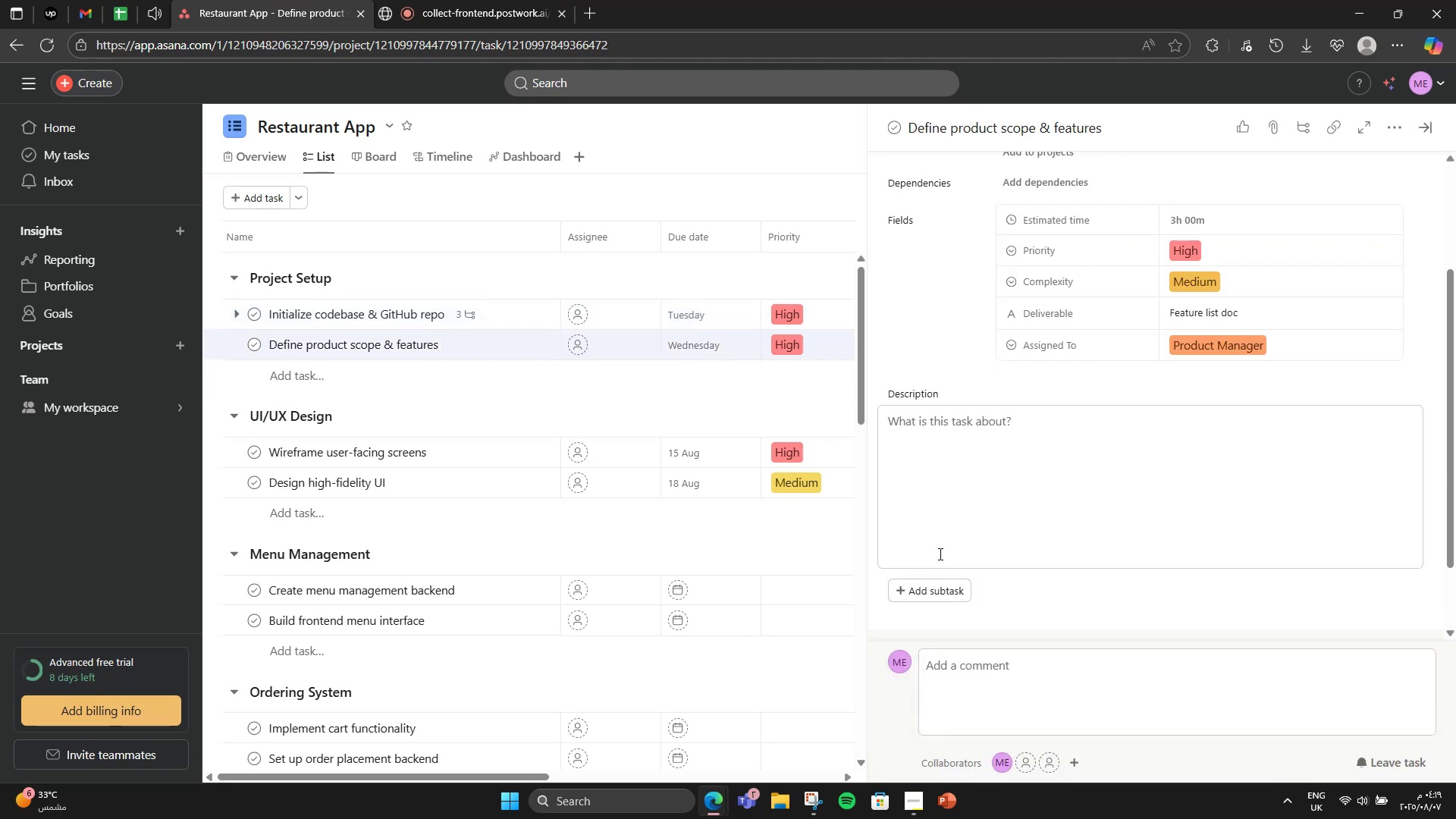 
left_click([924, 592])
 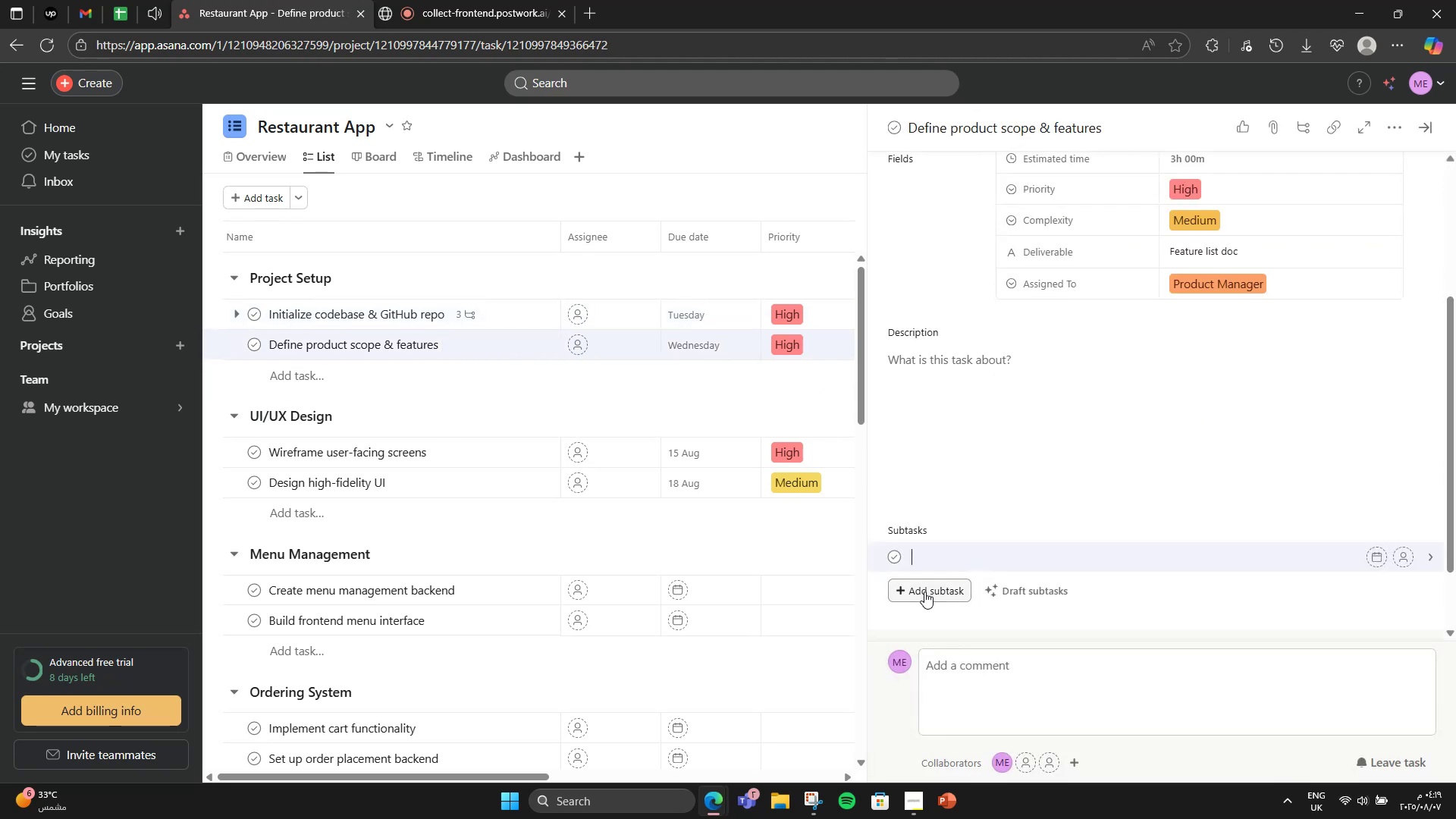 
scroll: coordinate [924, 587], scroll_direction: down, amount: 3.0
 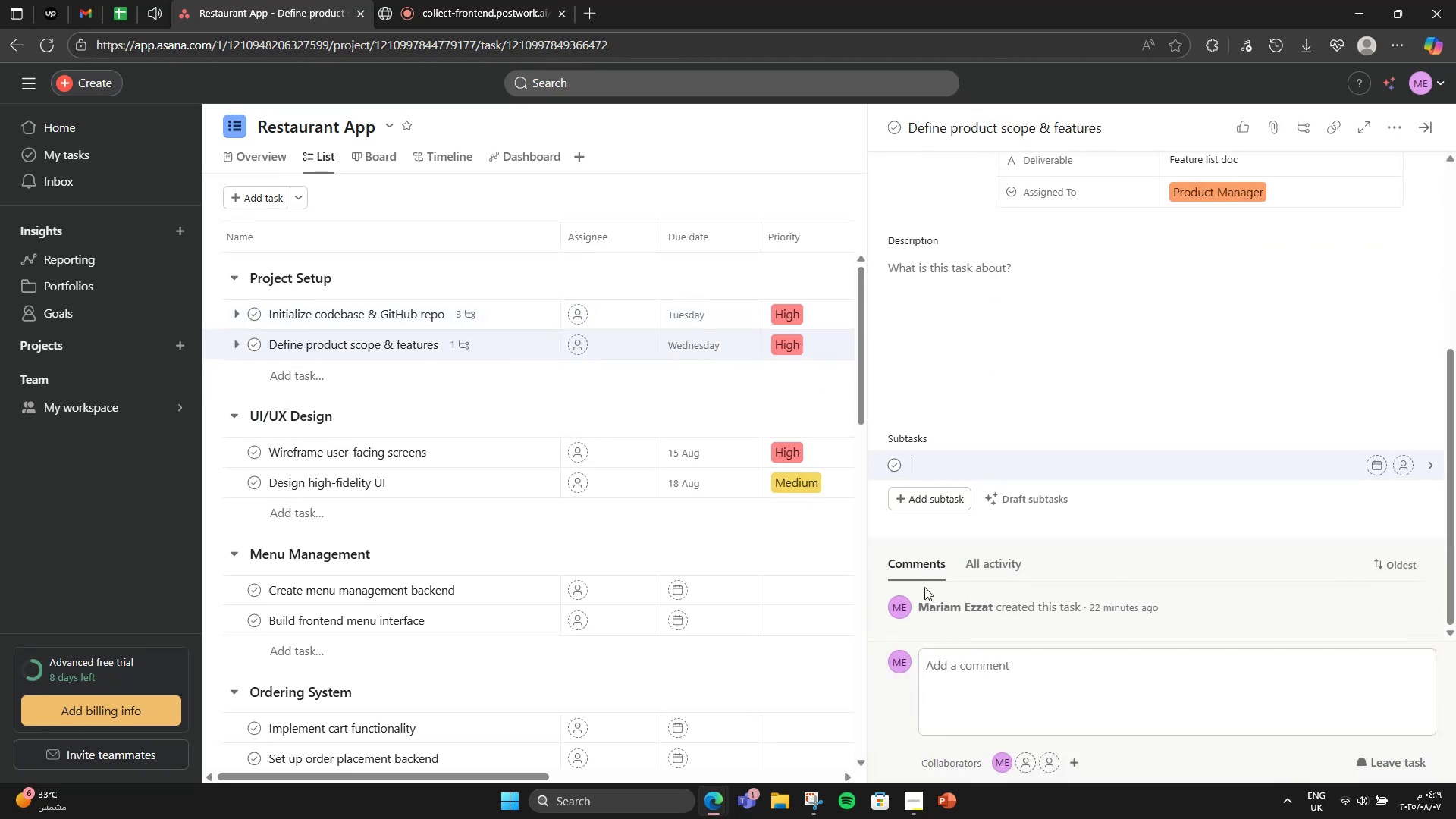 
type(List ket)
key(Backspace)
type(y modules)
 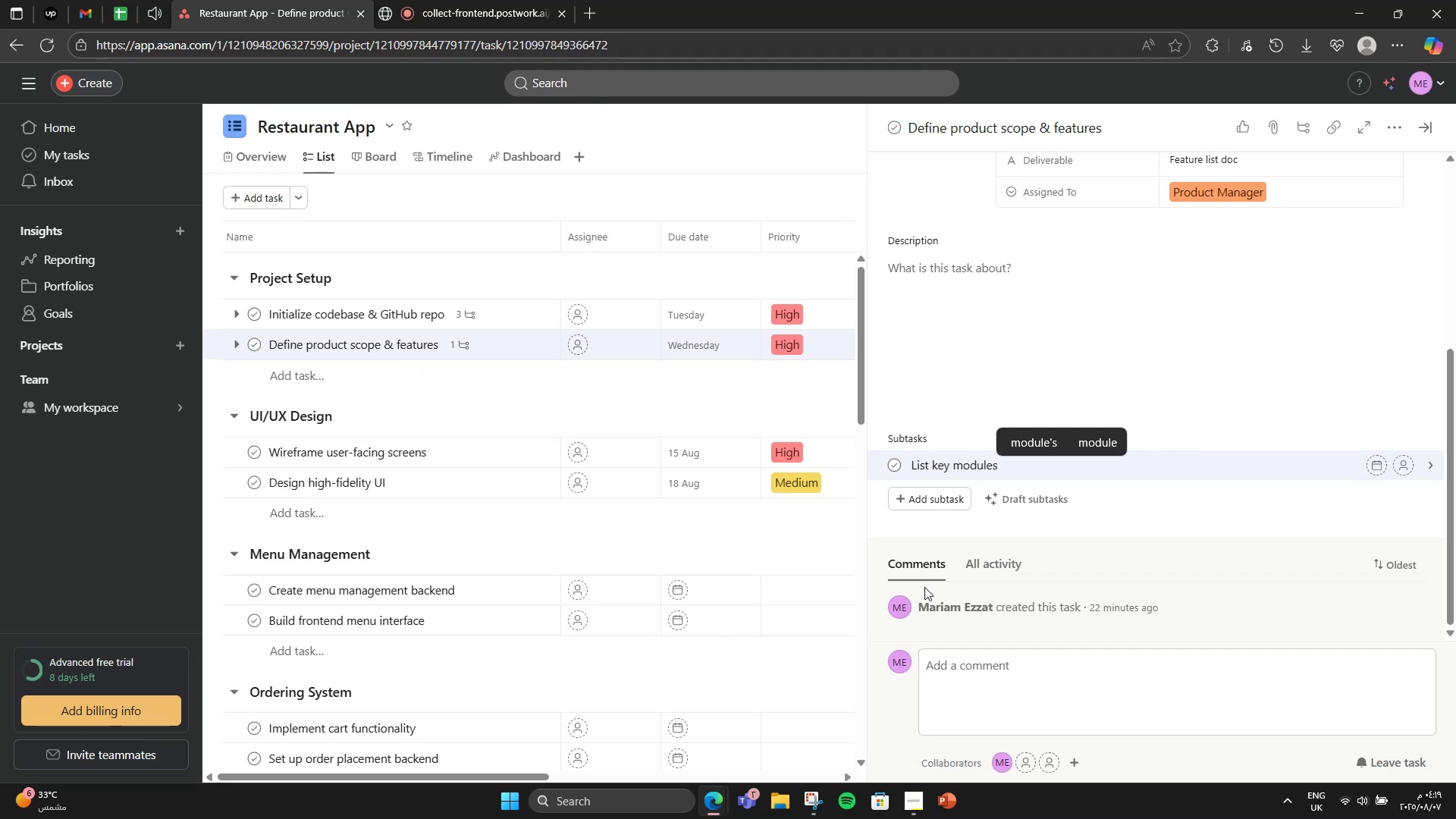 
key(Enter)
 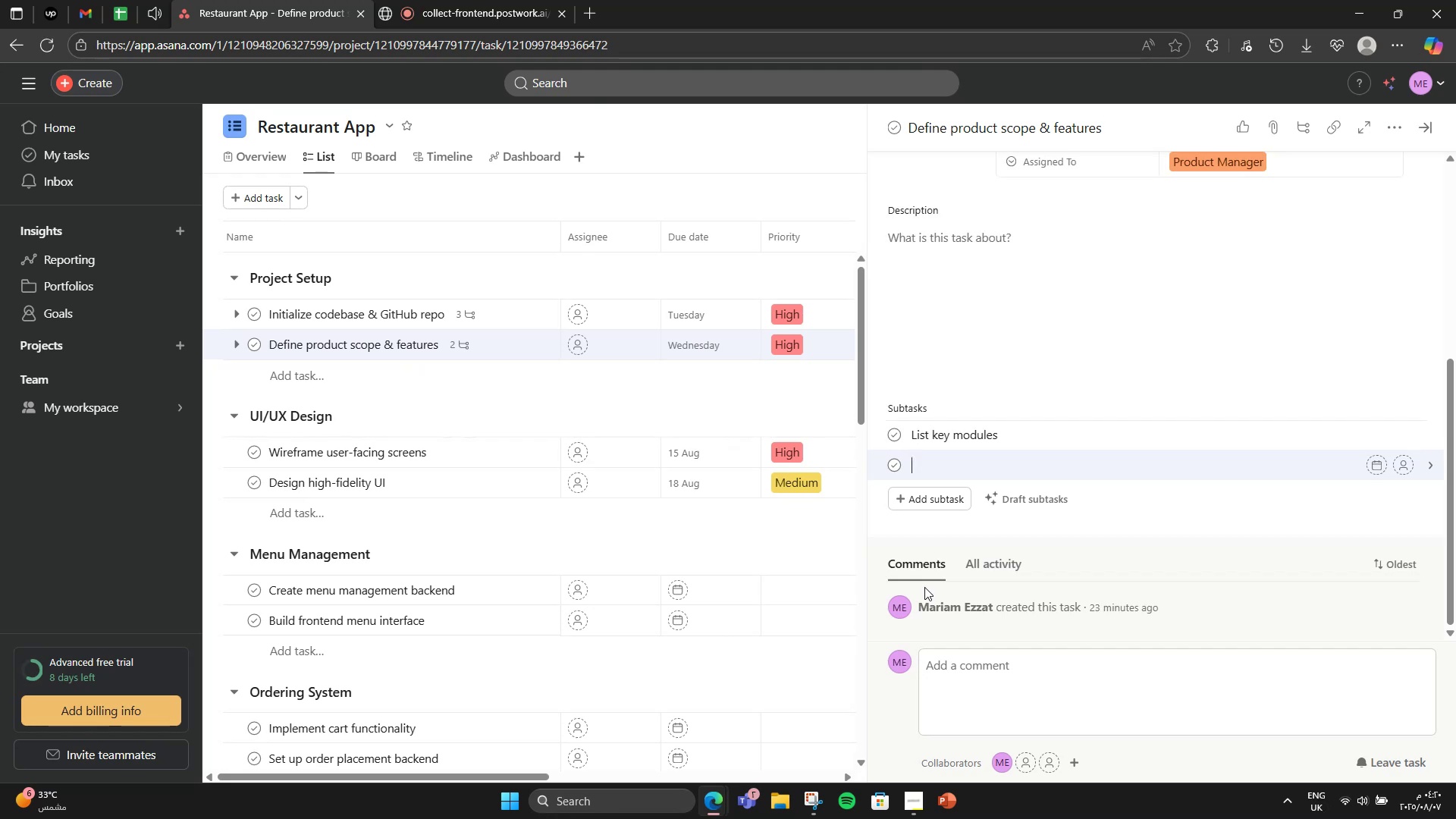 
type(Defing)
key(Backspace)
type(e MVP)
 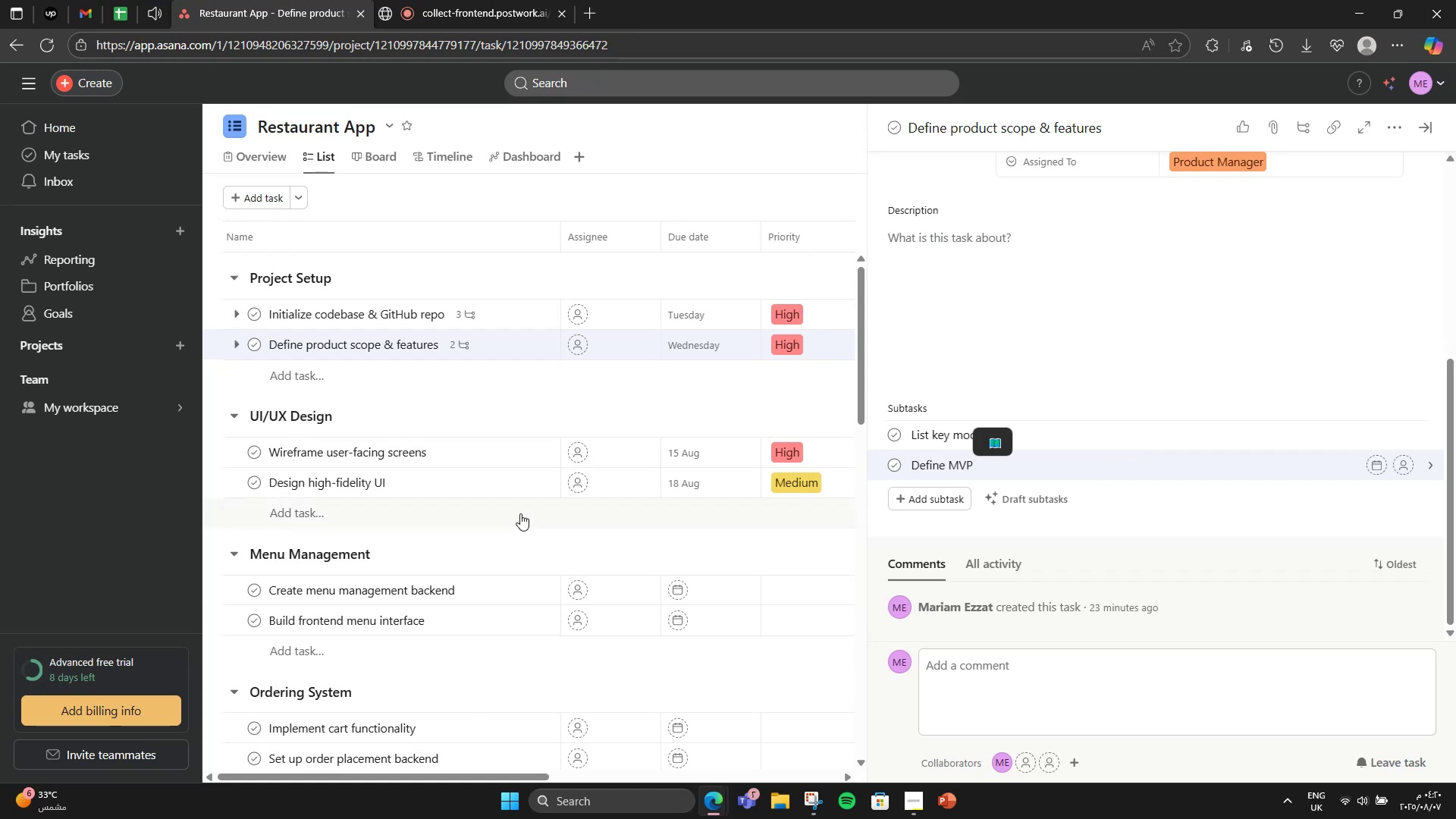 
left_click([497, 466])
 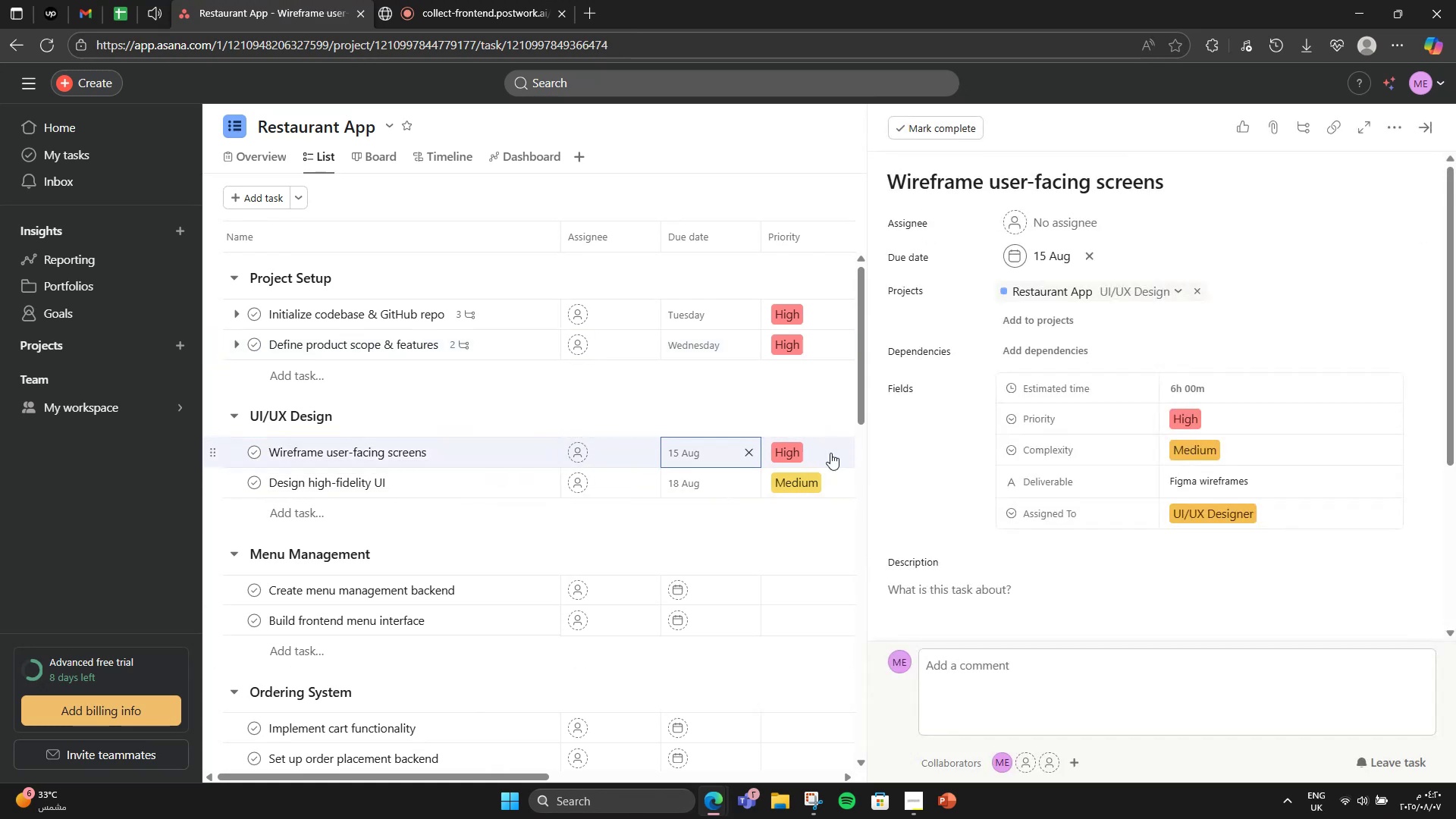 
scroll: coordinate [989, 532], scroll_direction: down, amount: 4.0
 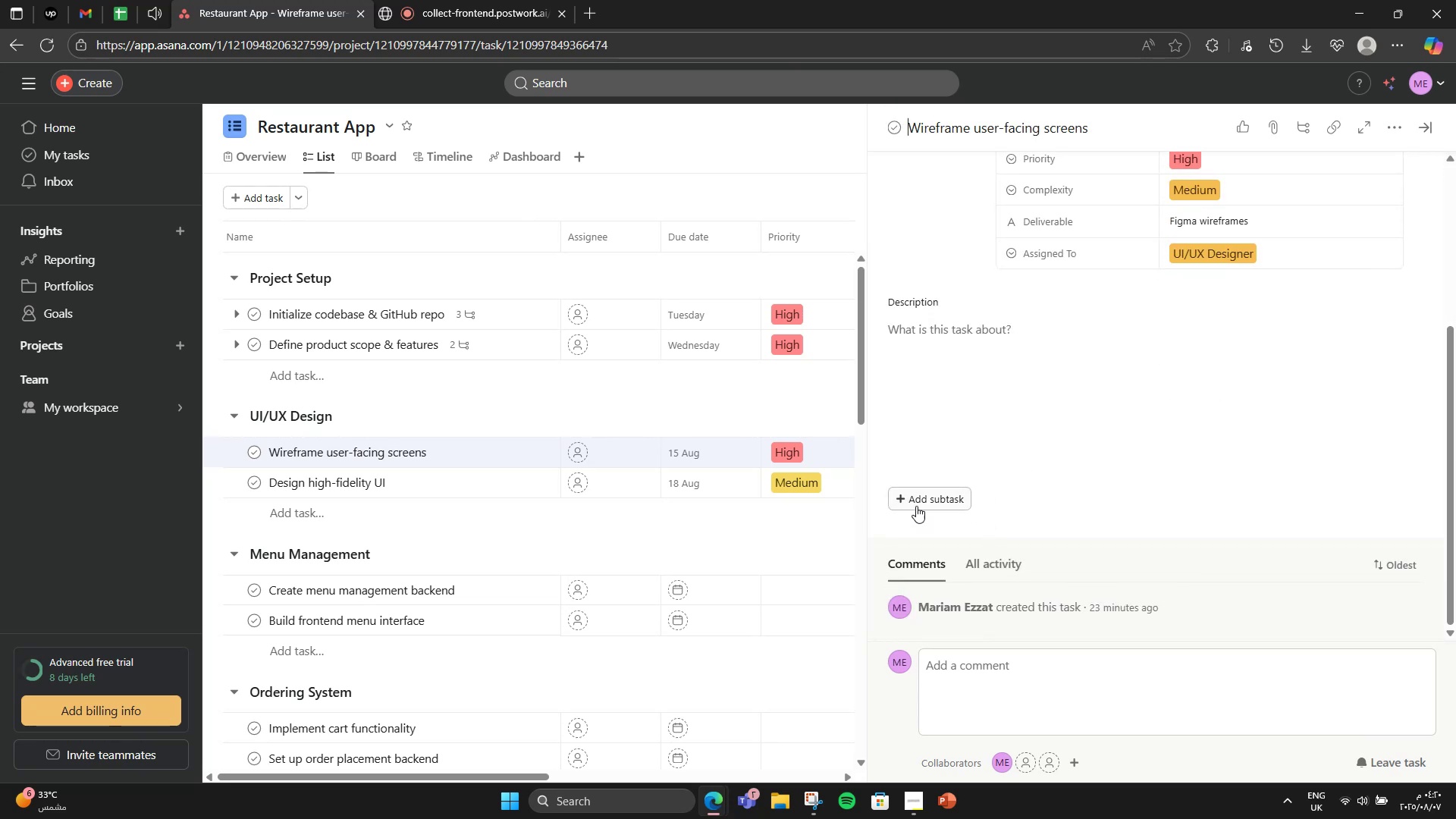 
left_click([911, 507])
 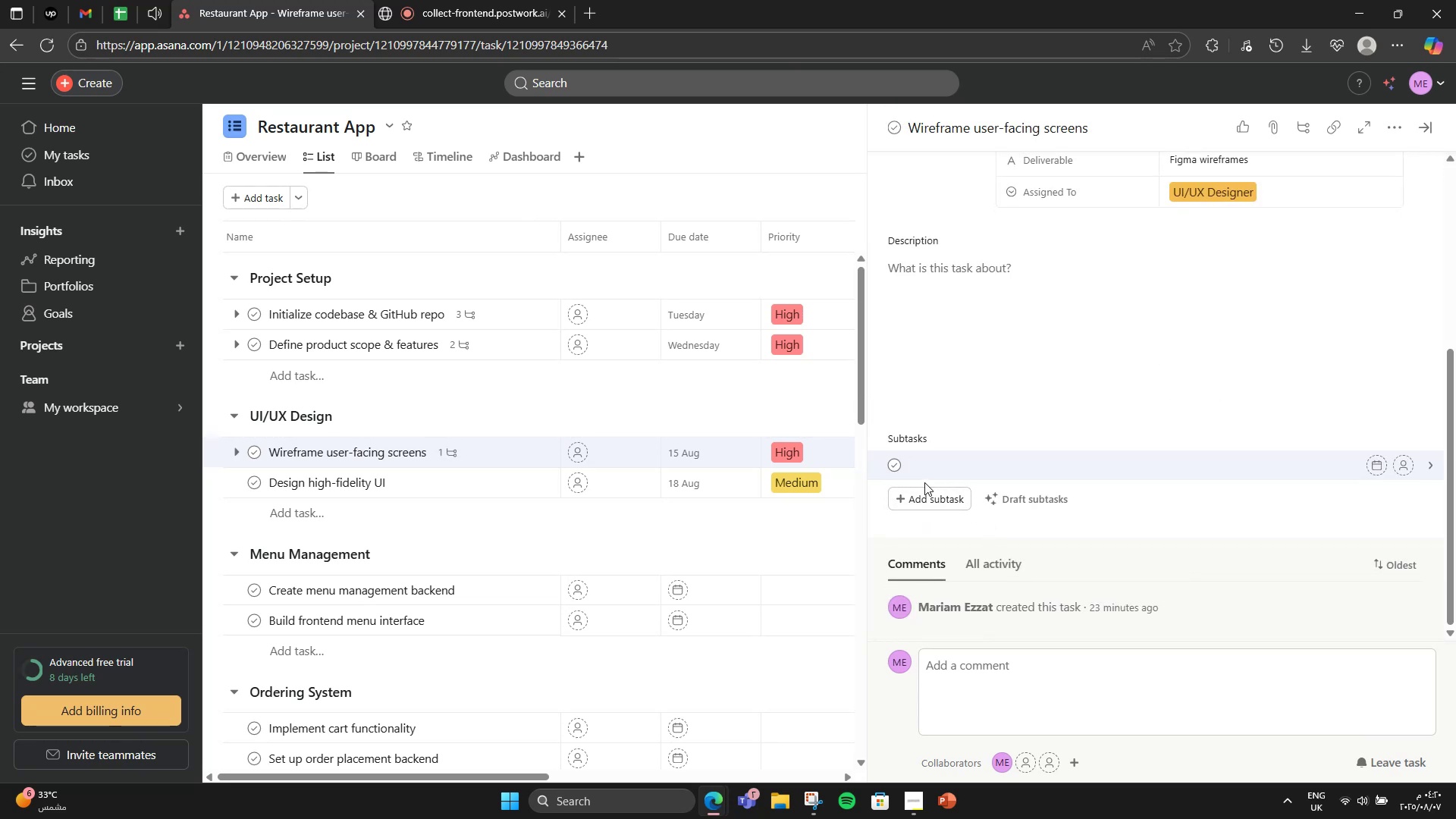 
left_click([487, 345])
 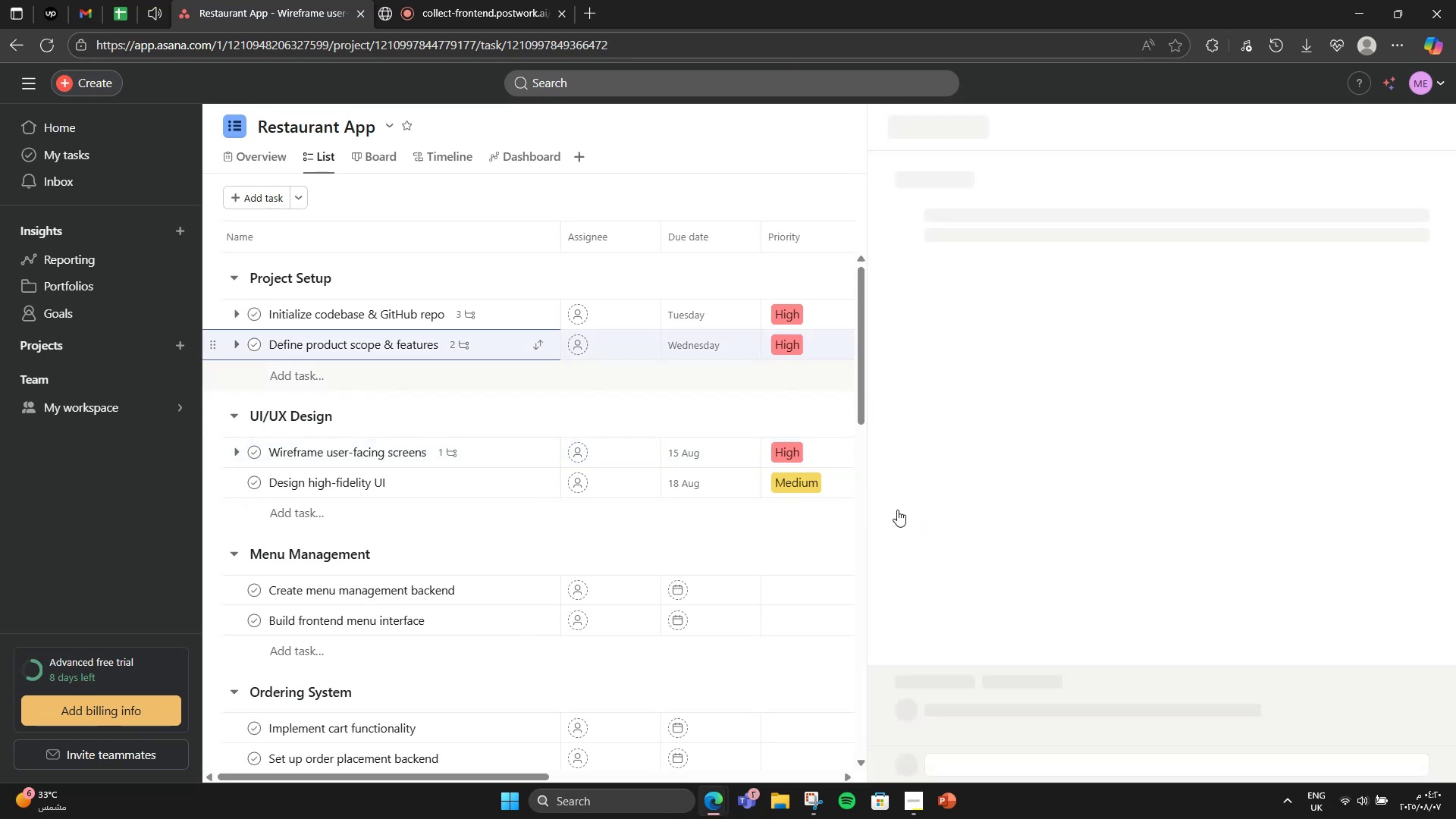 
scroll: coordinate [1300, 597], scroll_direction: down, amount: 3.0
 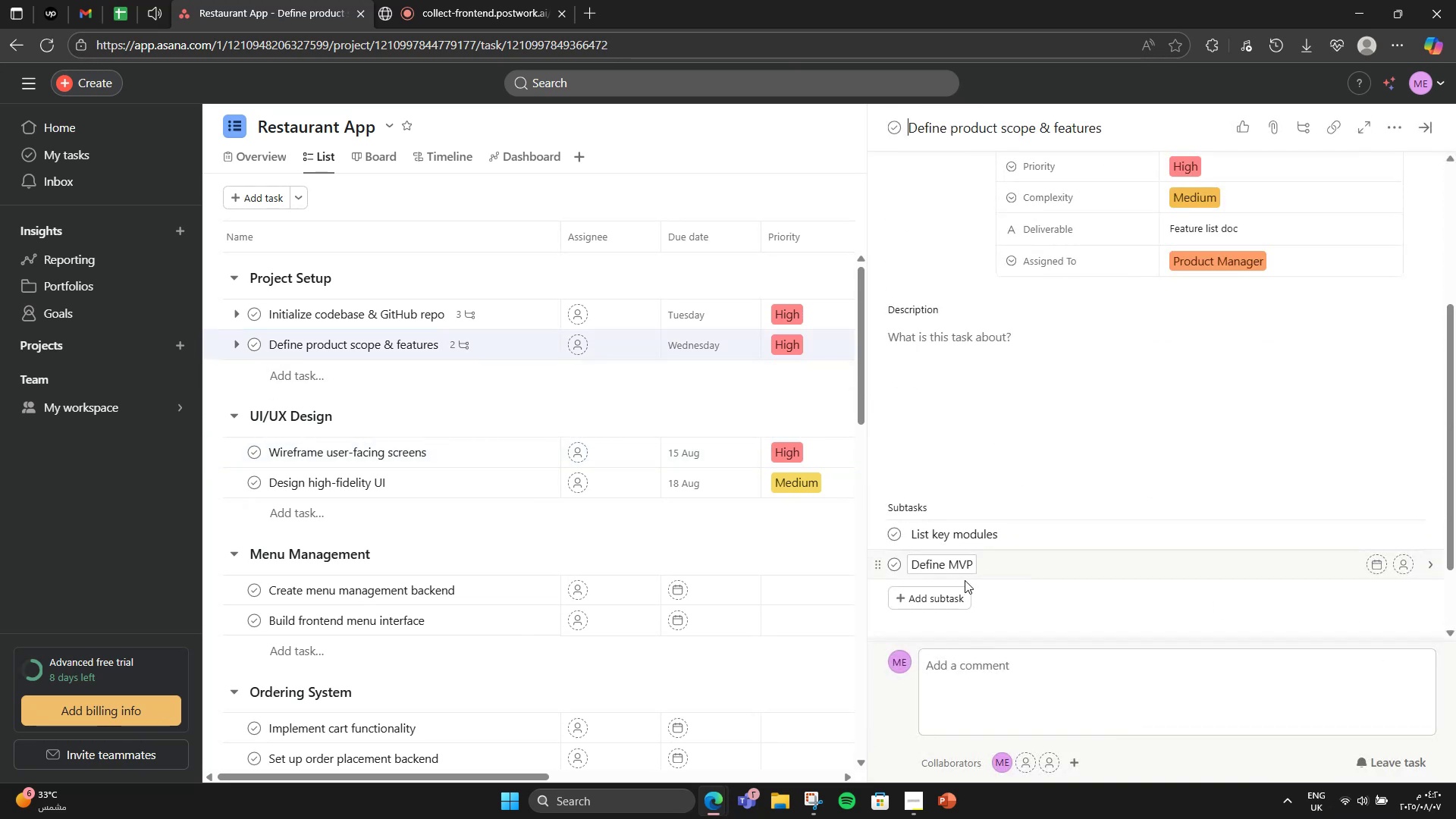 
left_click([957, 594])
 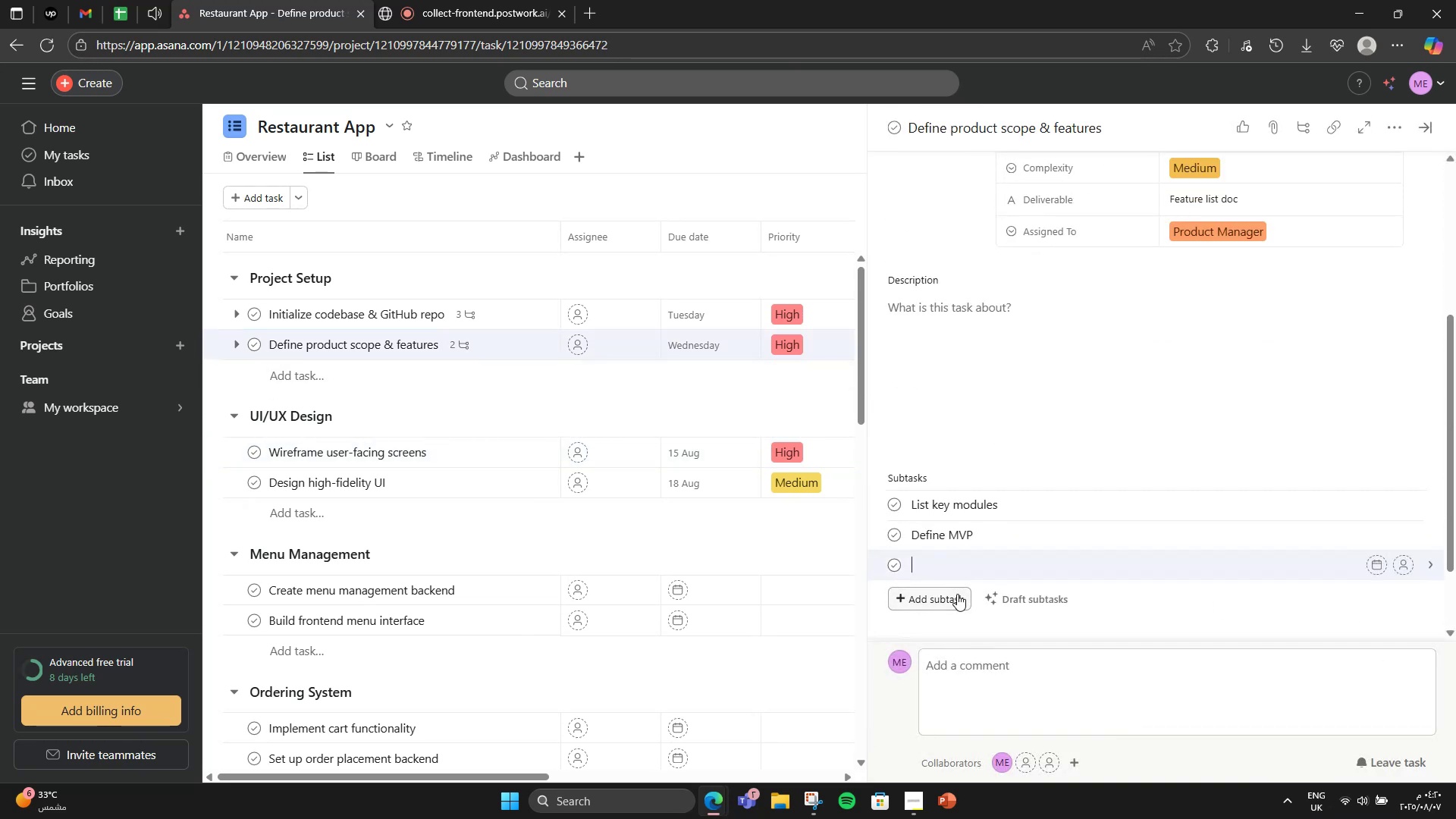 
scroll: coordinate [977, 497], scroll_direction: down, amount: 2.0
 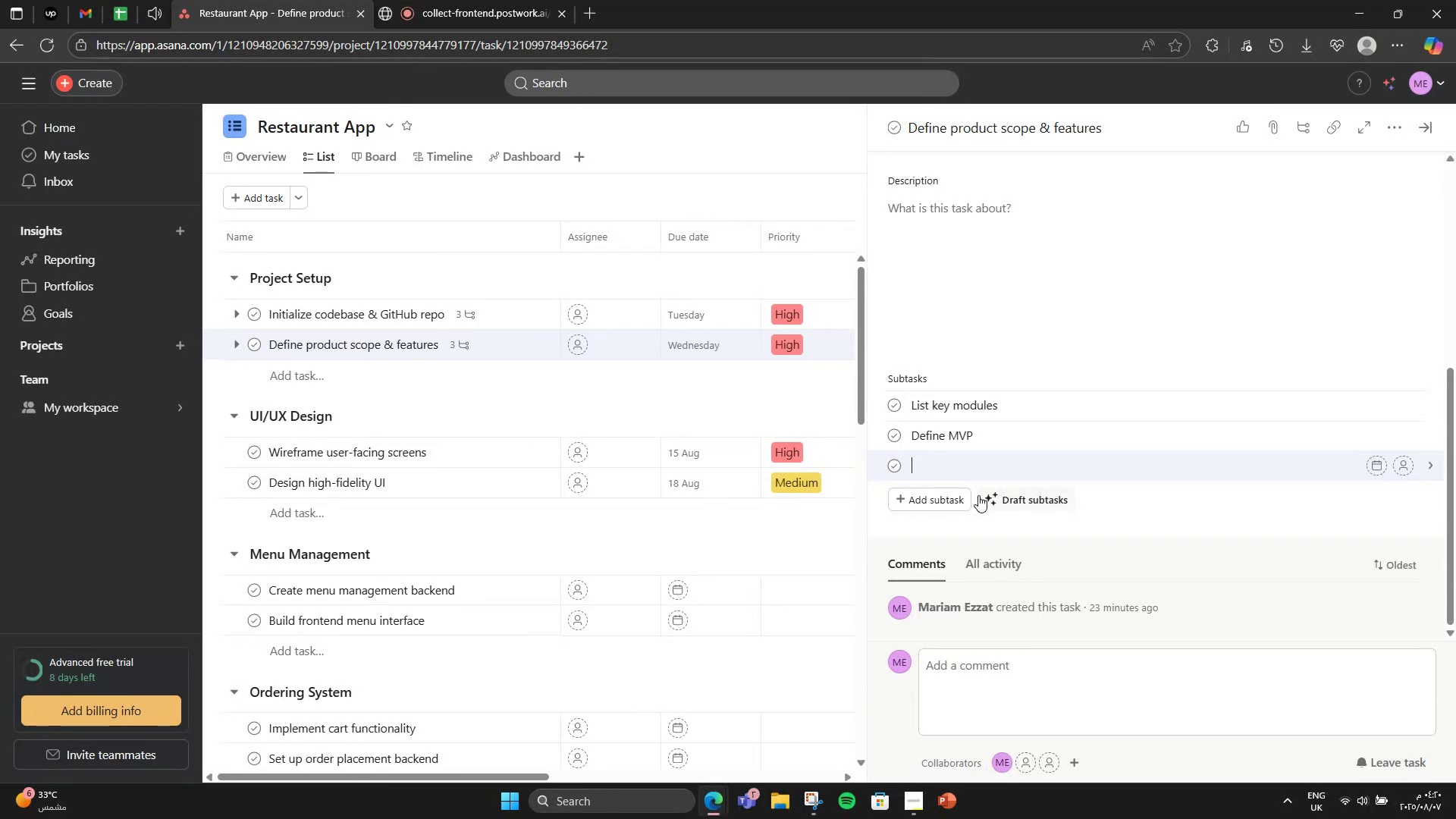 
wait(5.14)
 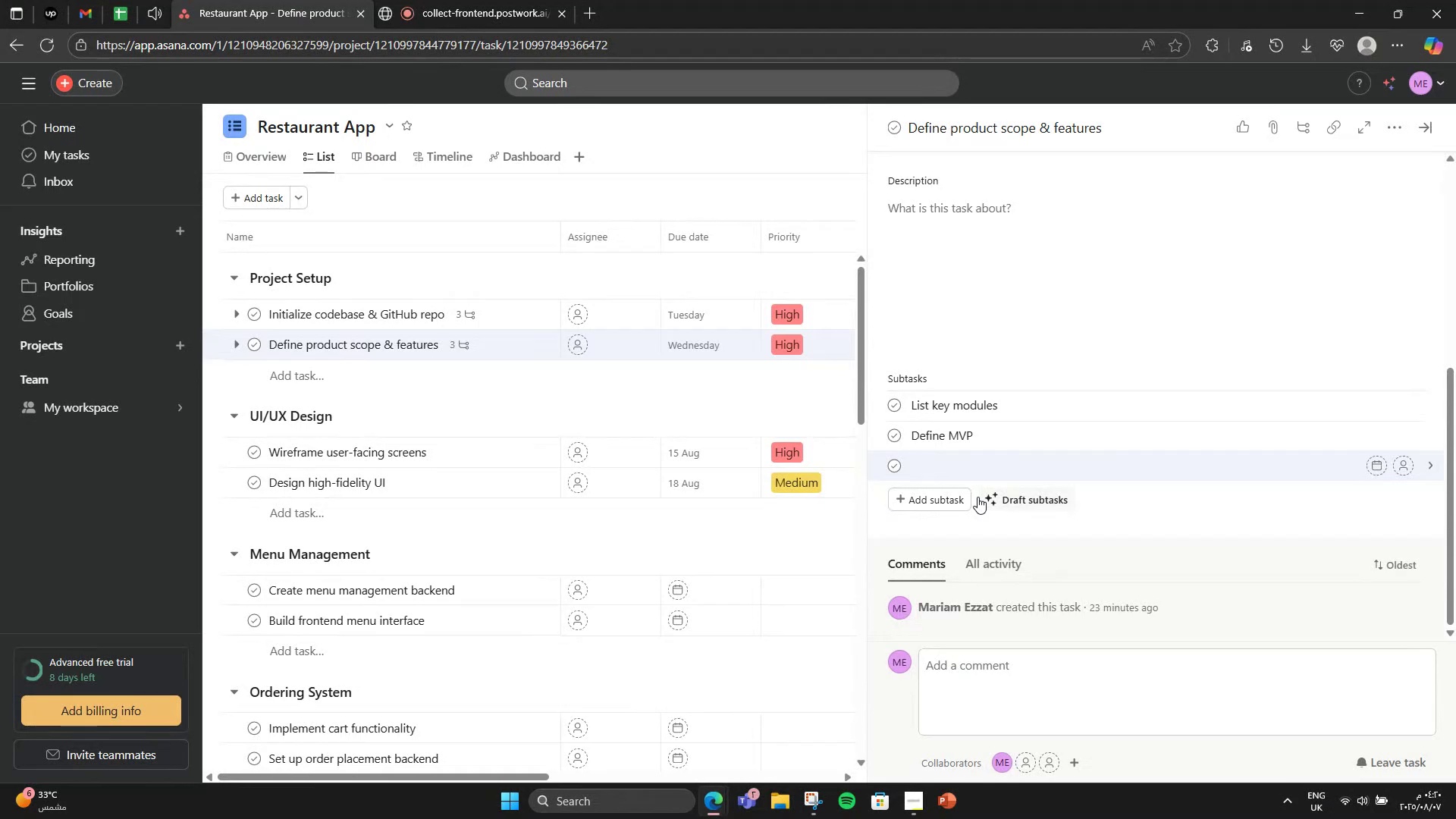 
type(Exclude phase 2 ideas)
 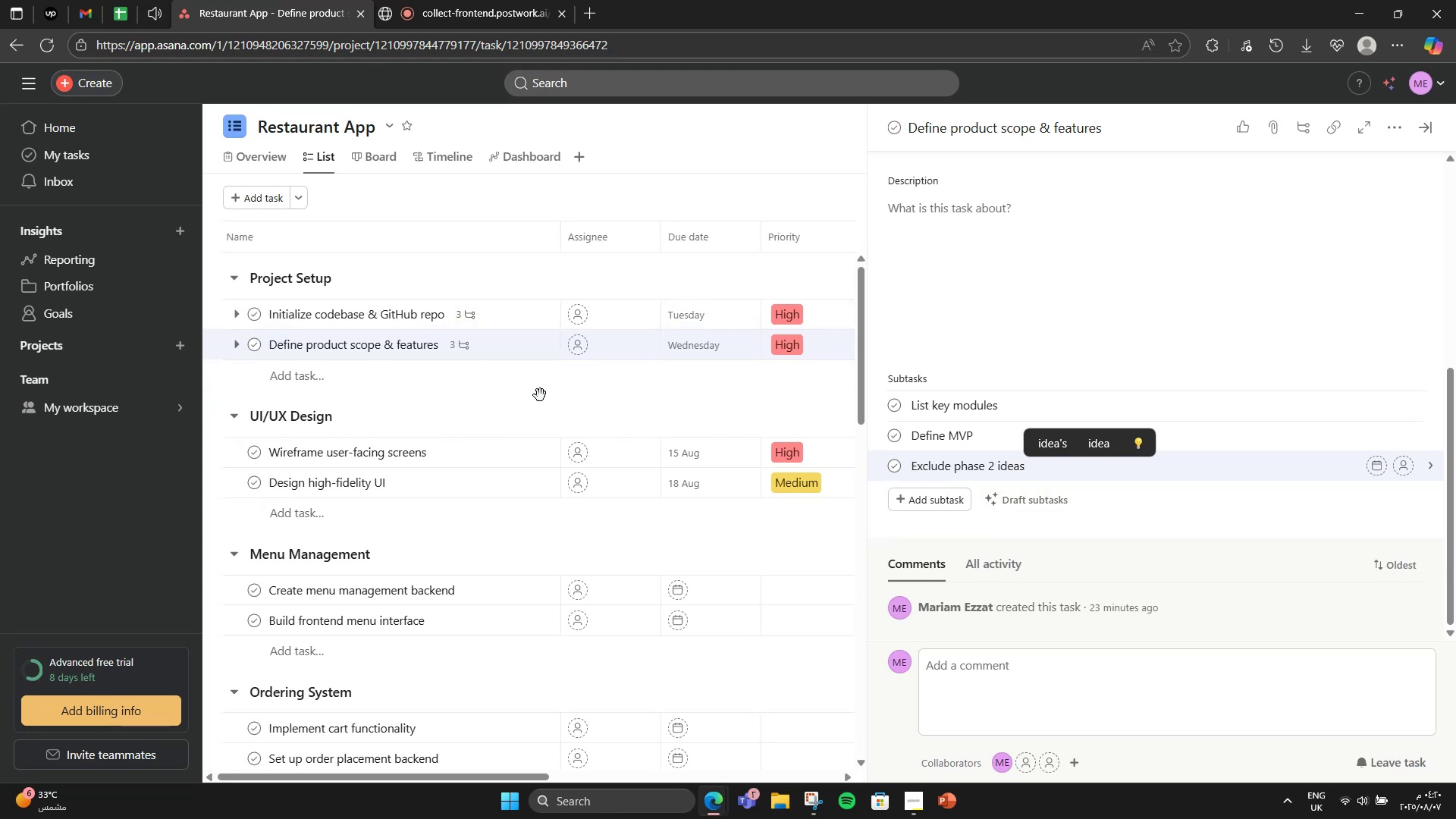 
left_click([499, 459])
 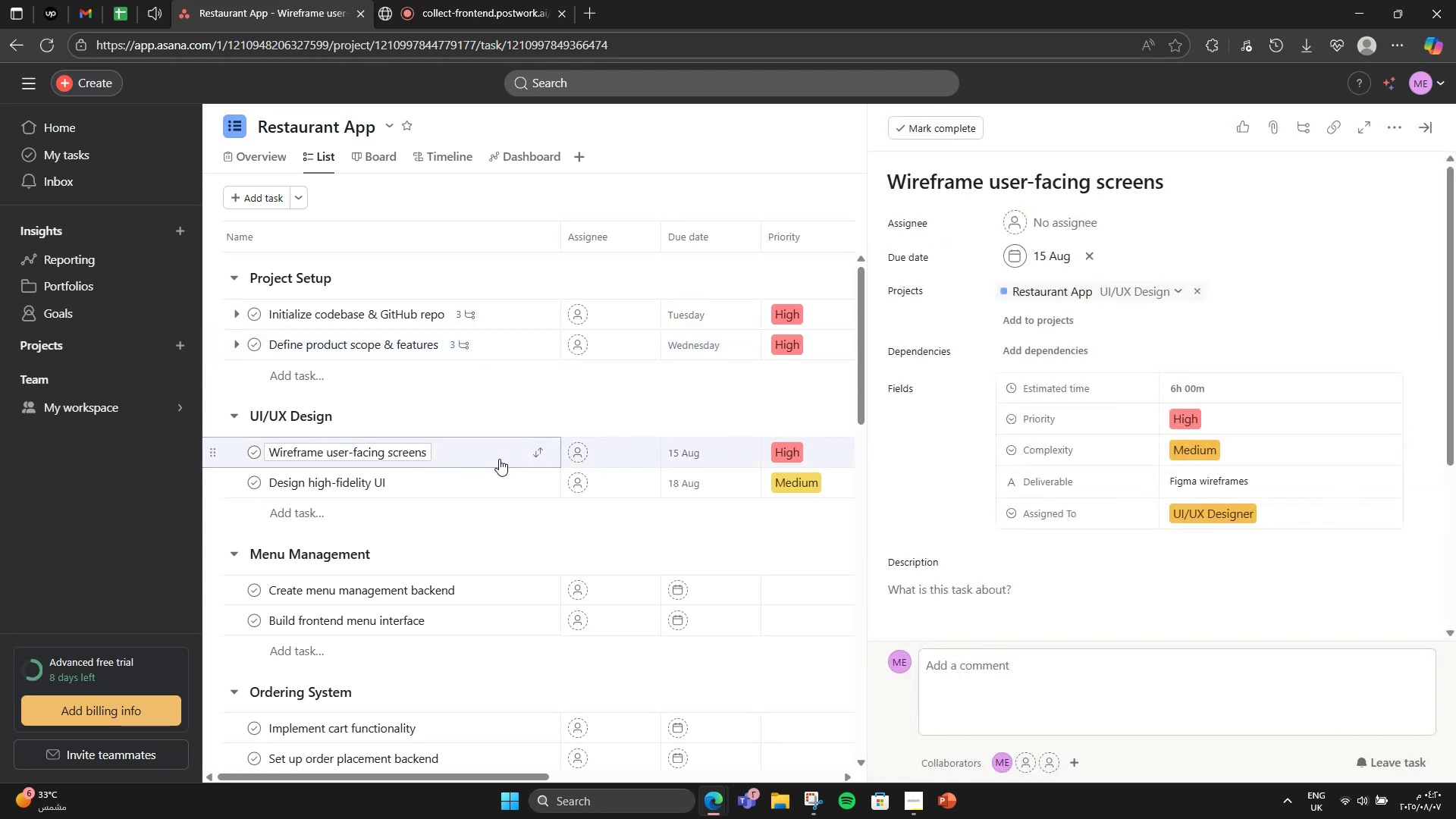 
scroll: coordinate [1307, 438], scroll_direction: down, amount: 4.0
 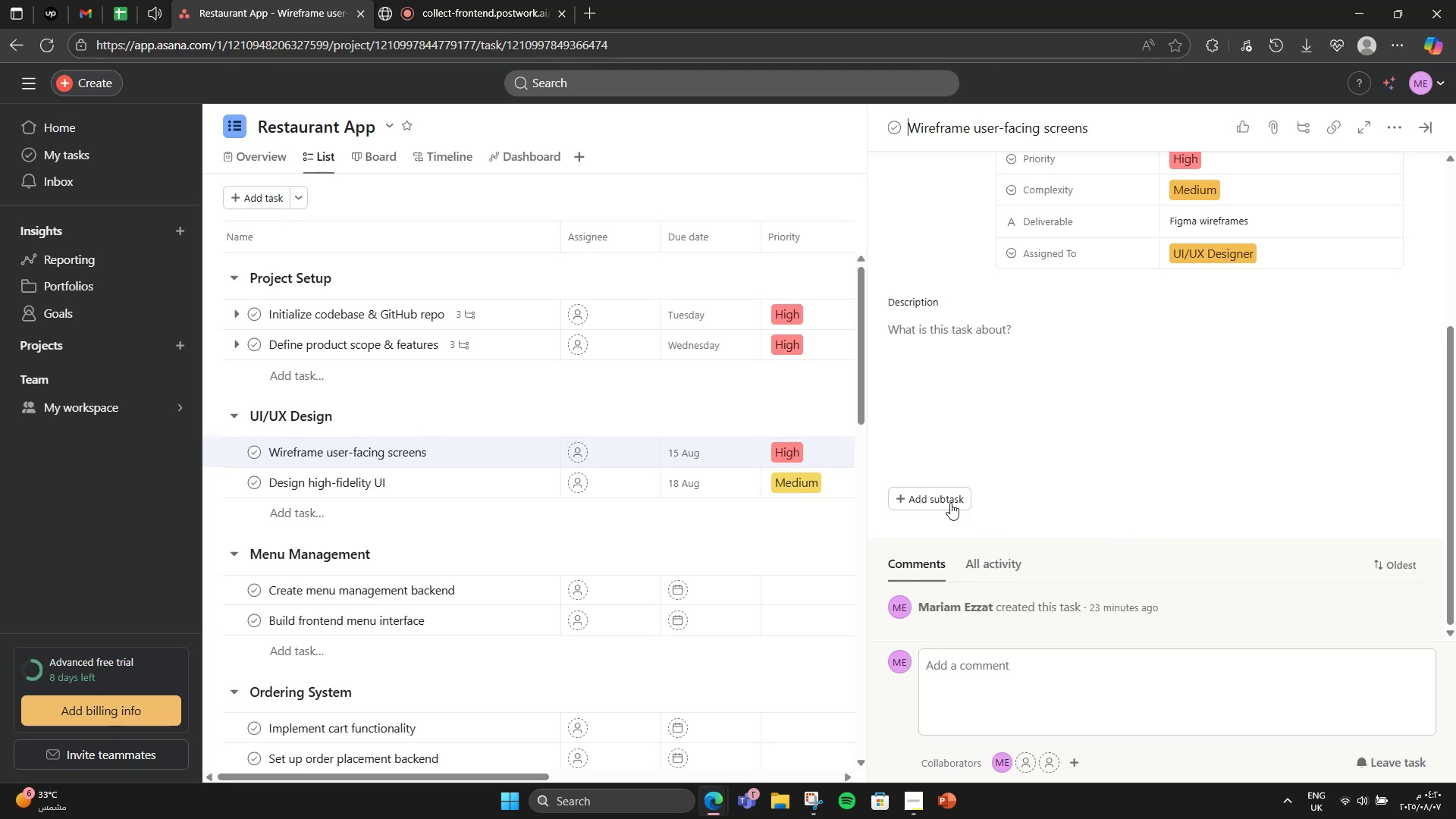 
left_click([943, 502])
 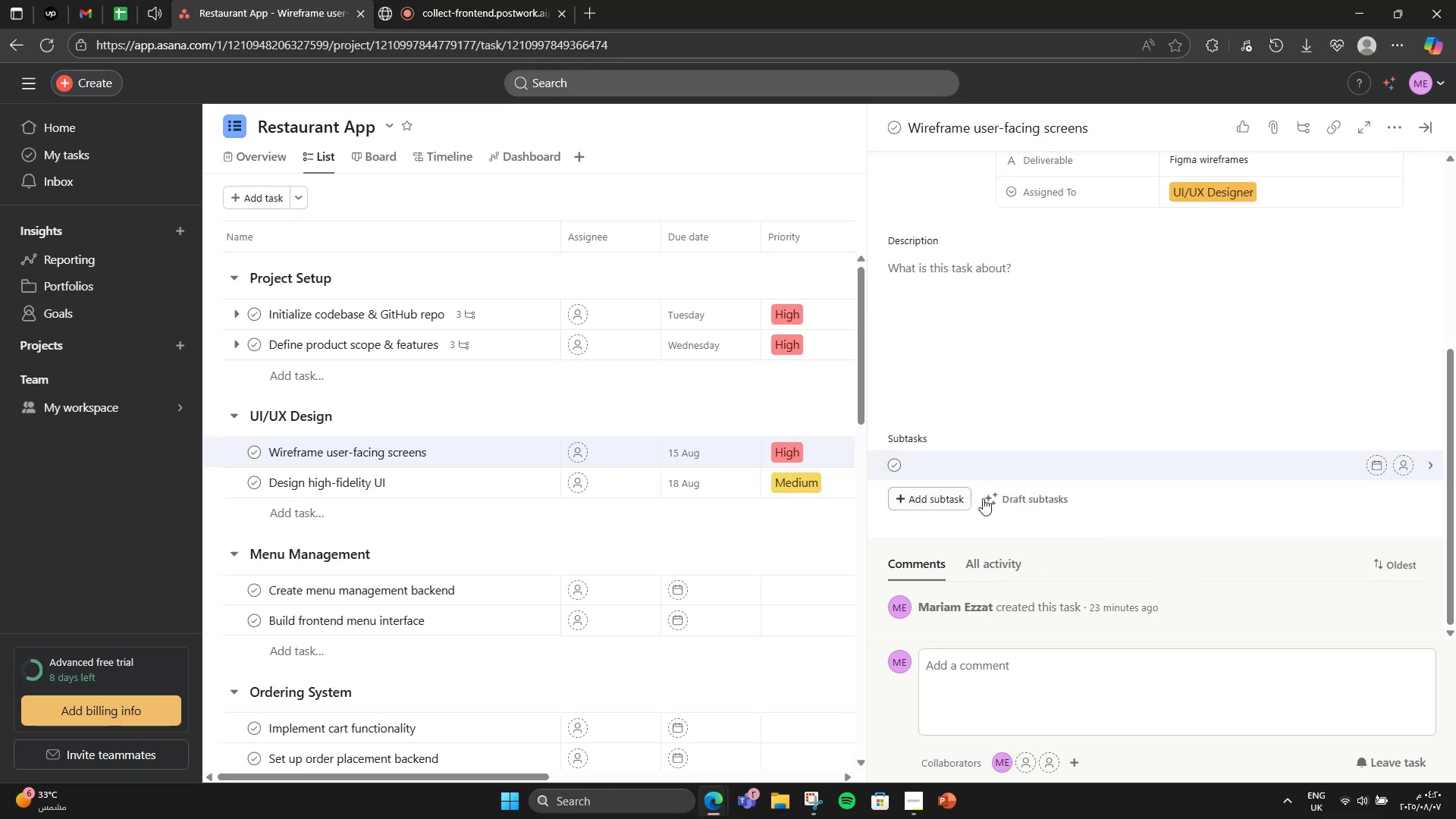 
left_click([994, 497])
 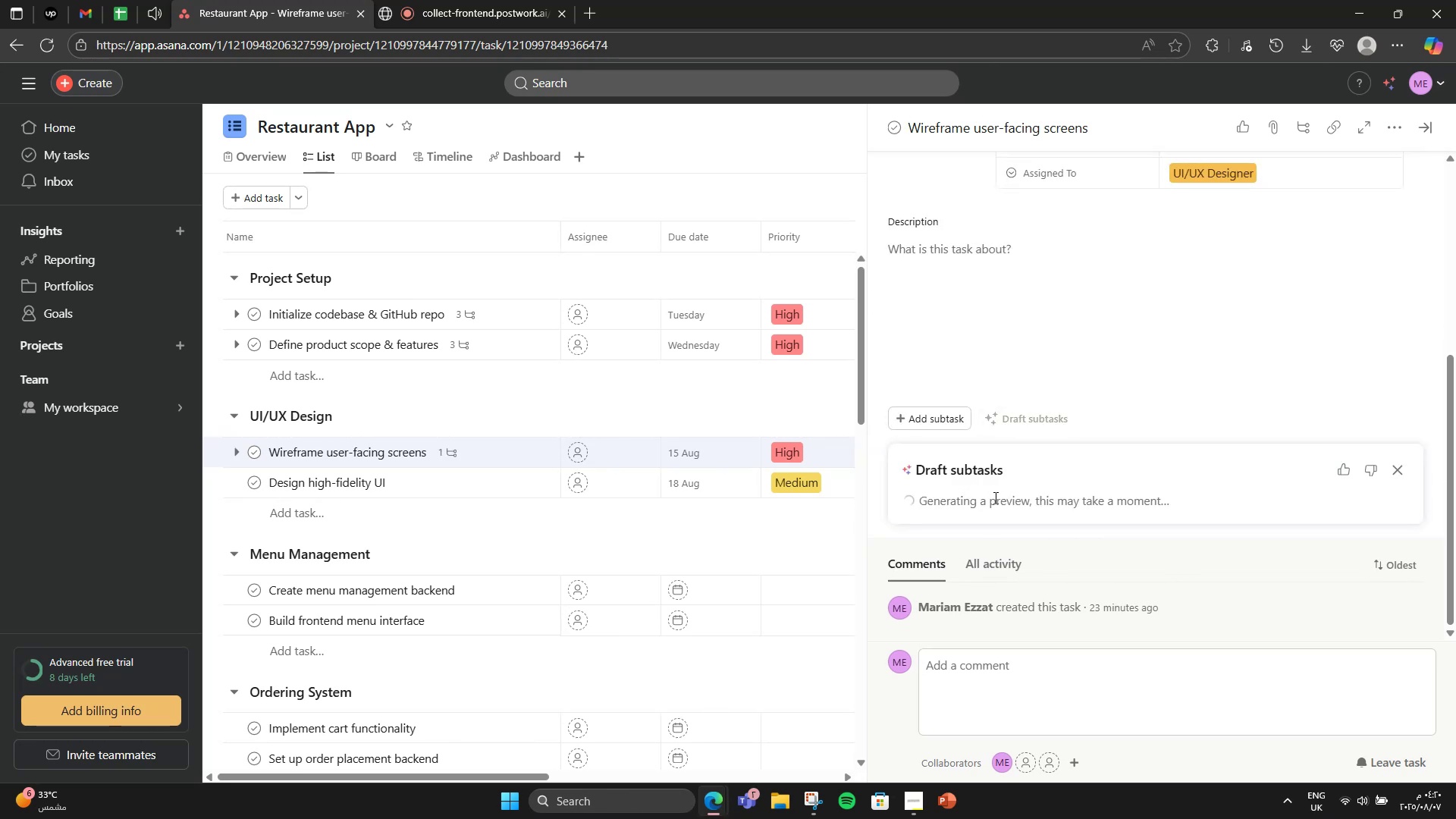 
scroll: coordinate [1065, 468], scroll_direction: down, amount: 5.0
 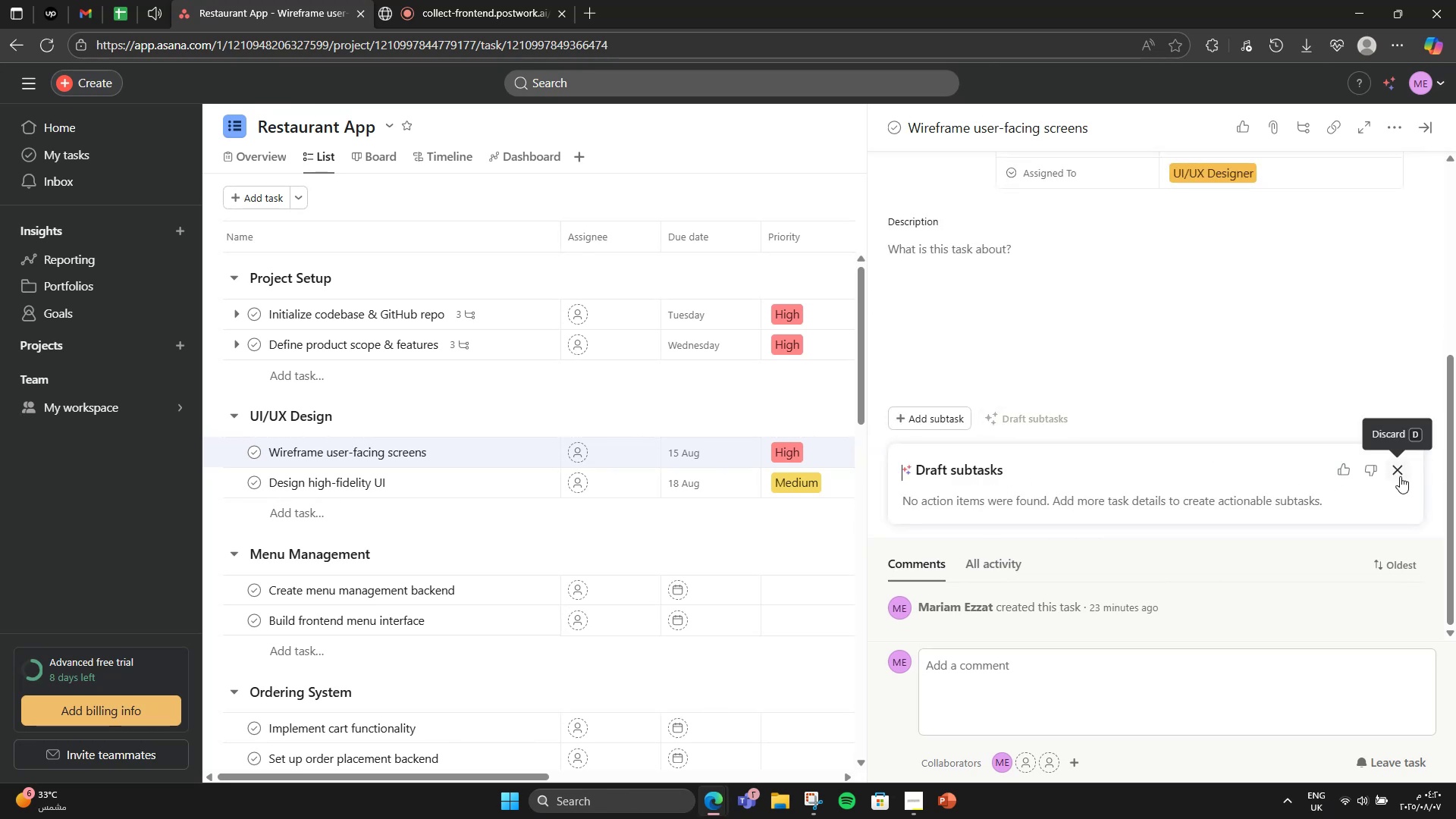 
left_click([1400, 476])
 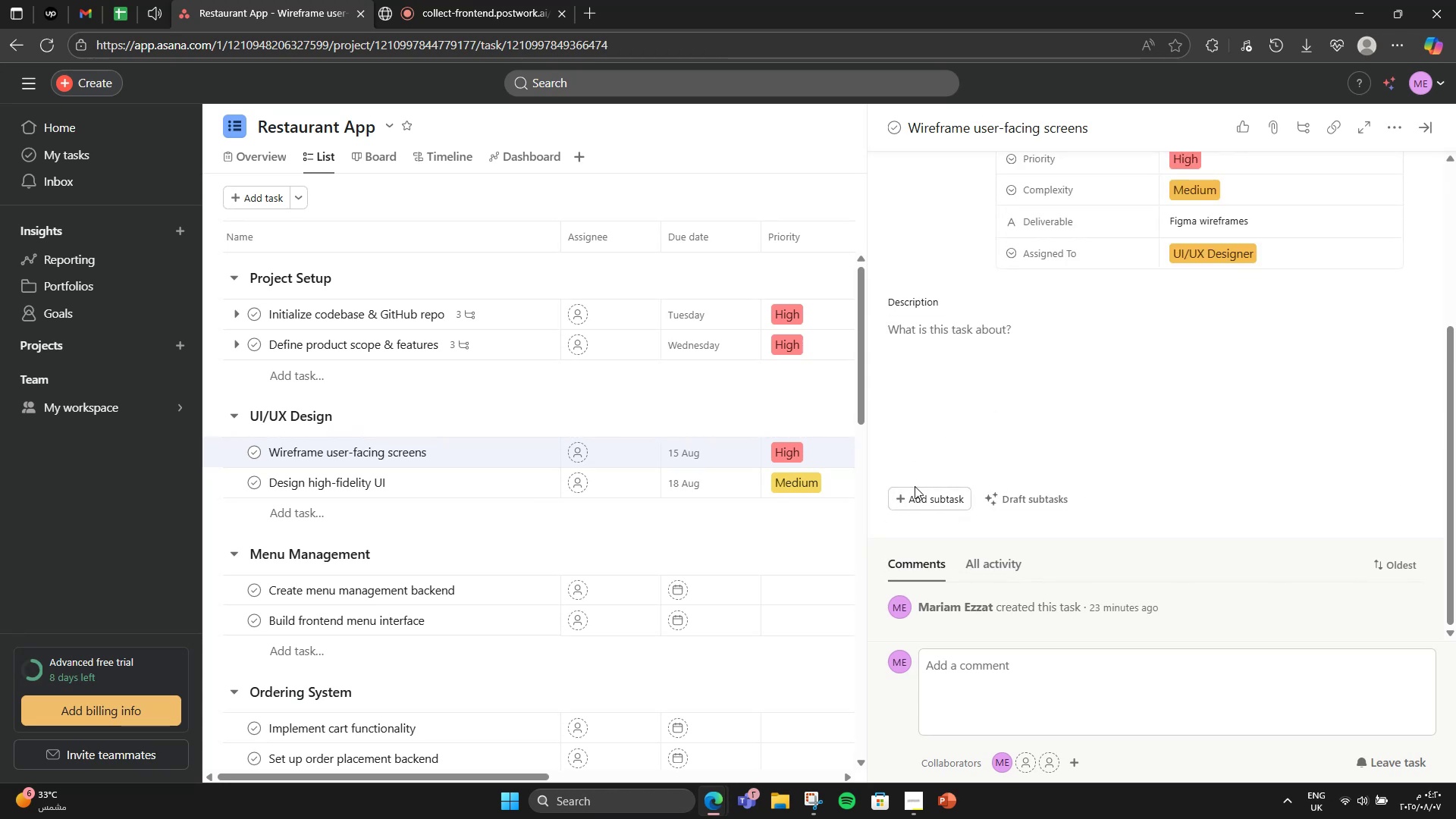 
double_click([899, 516])
 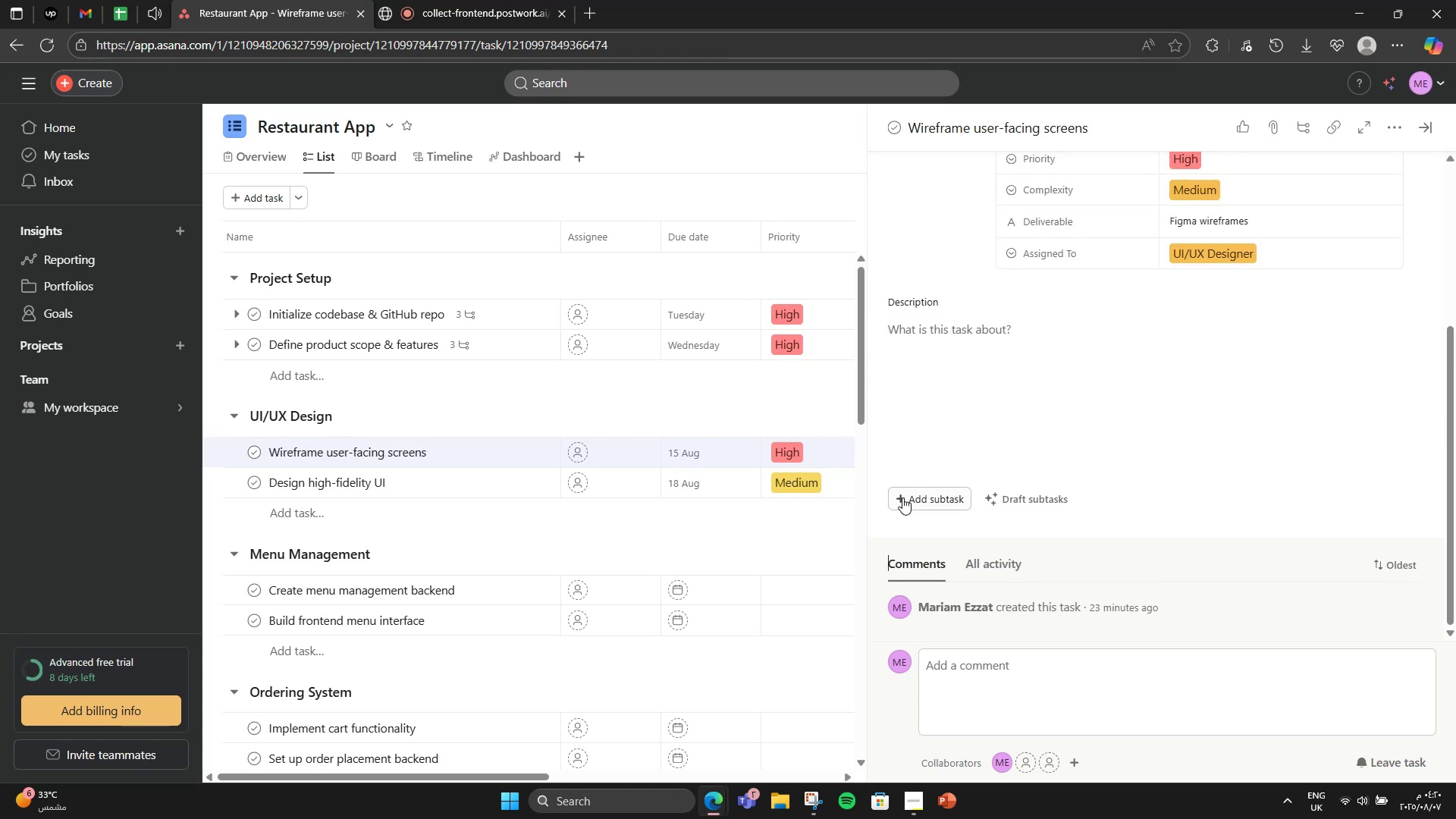 
triple_click([903, 495])
 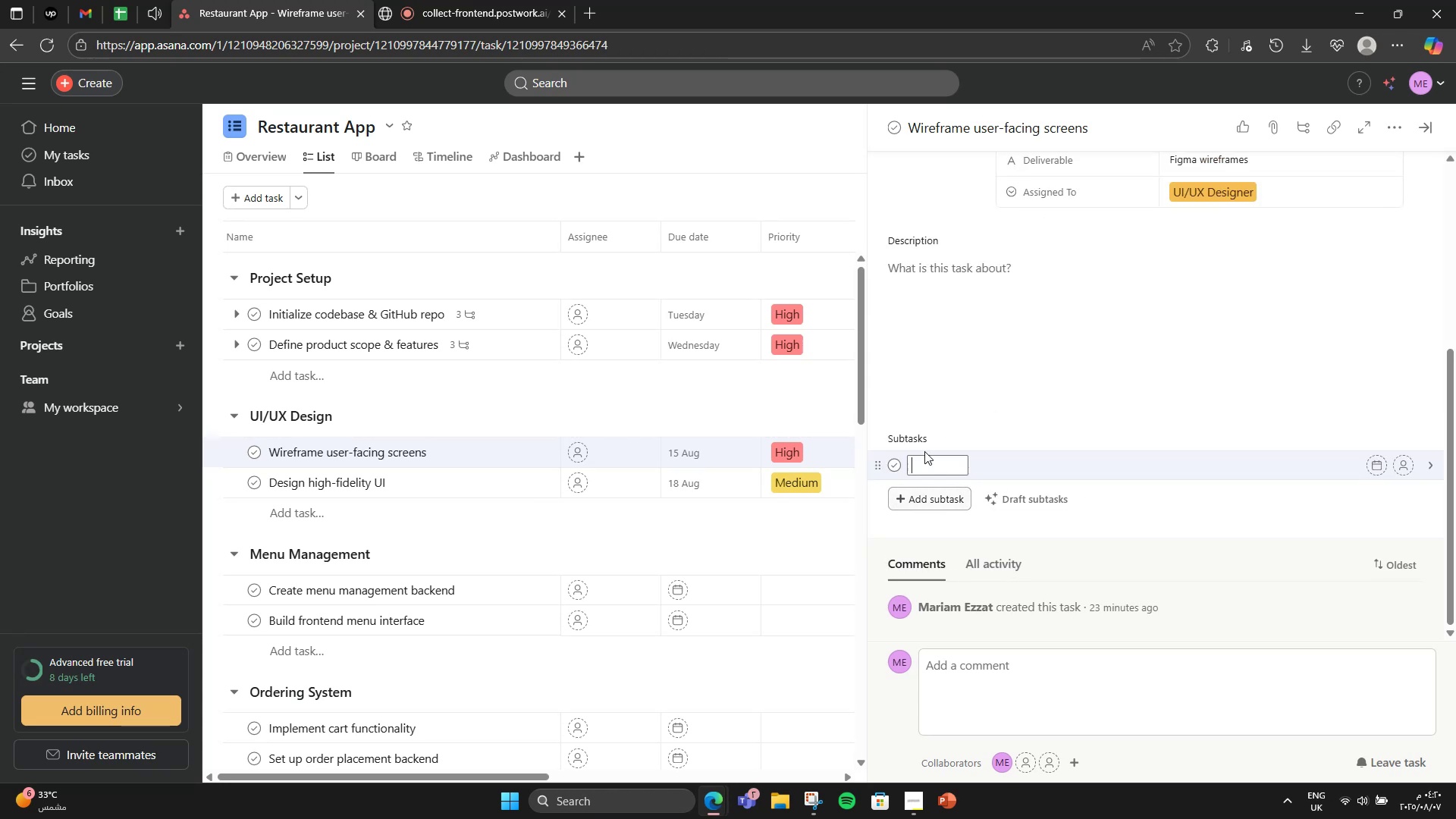 
scroll: coordinate [927, 444], scroll_direction: down, amount: 2.0
 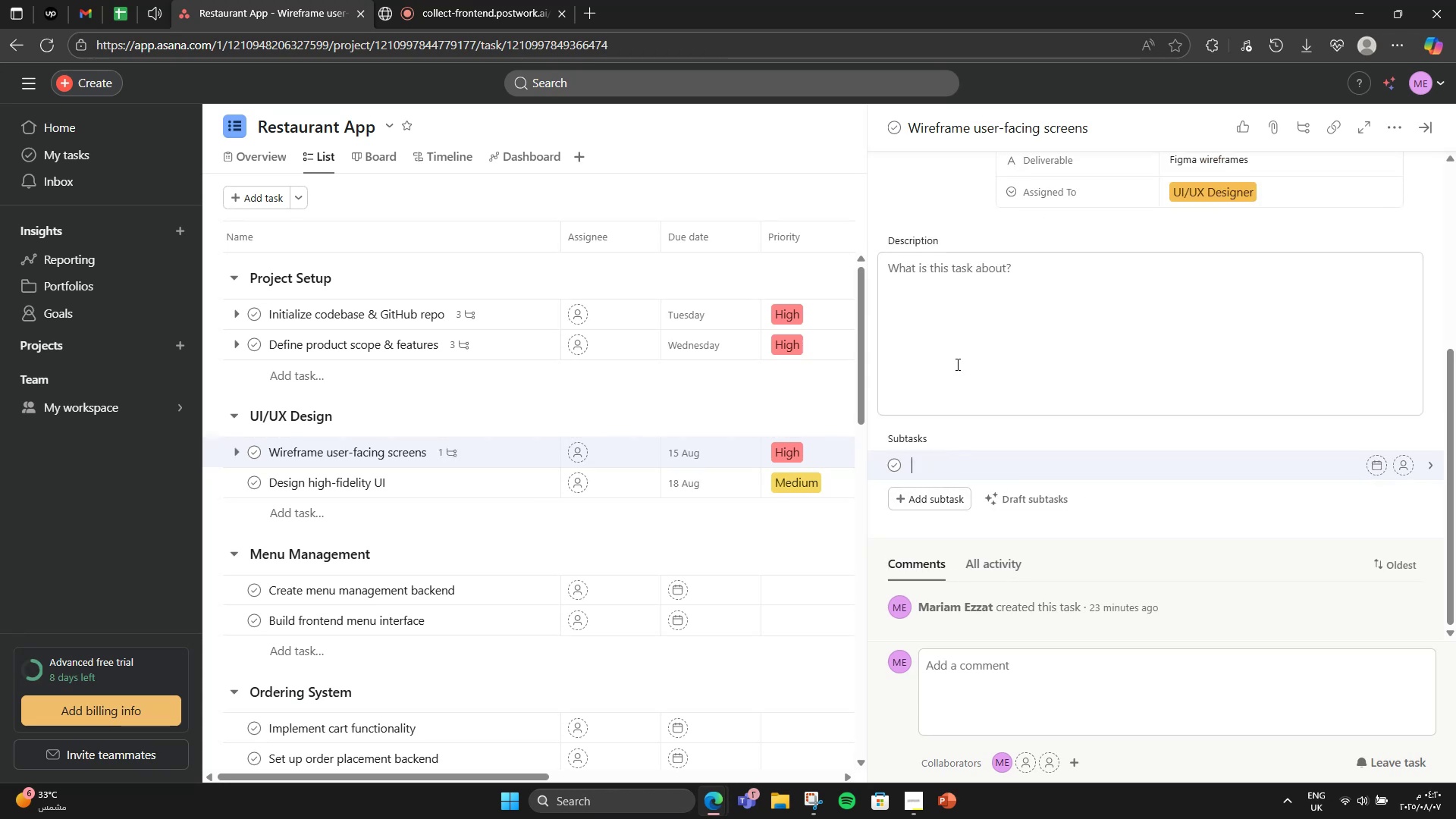 
left_click([956, 364])
 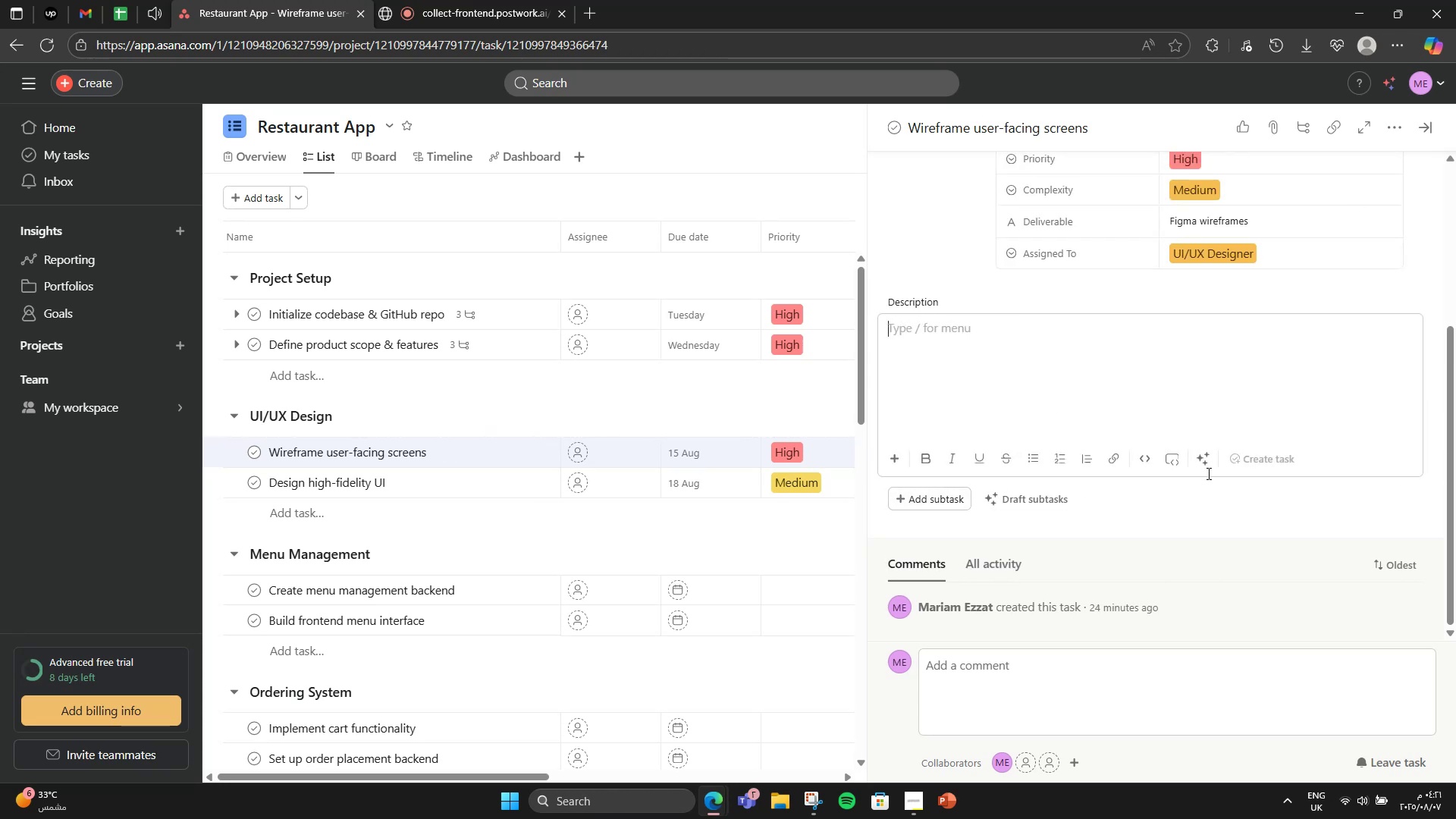 
left_click([1205, 466])
 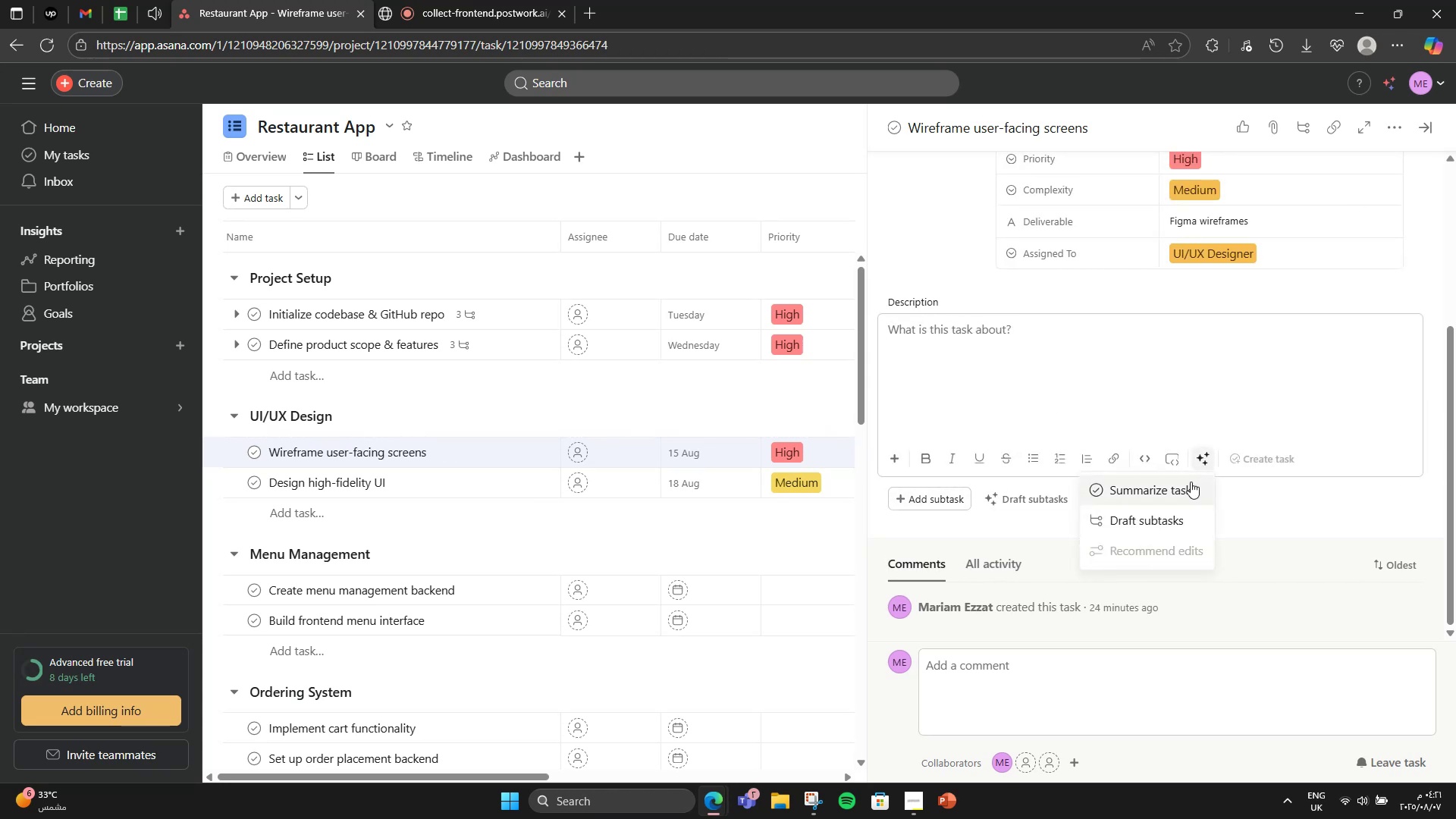 
left_click([1191, 482])
 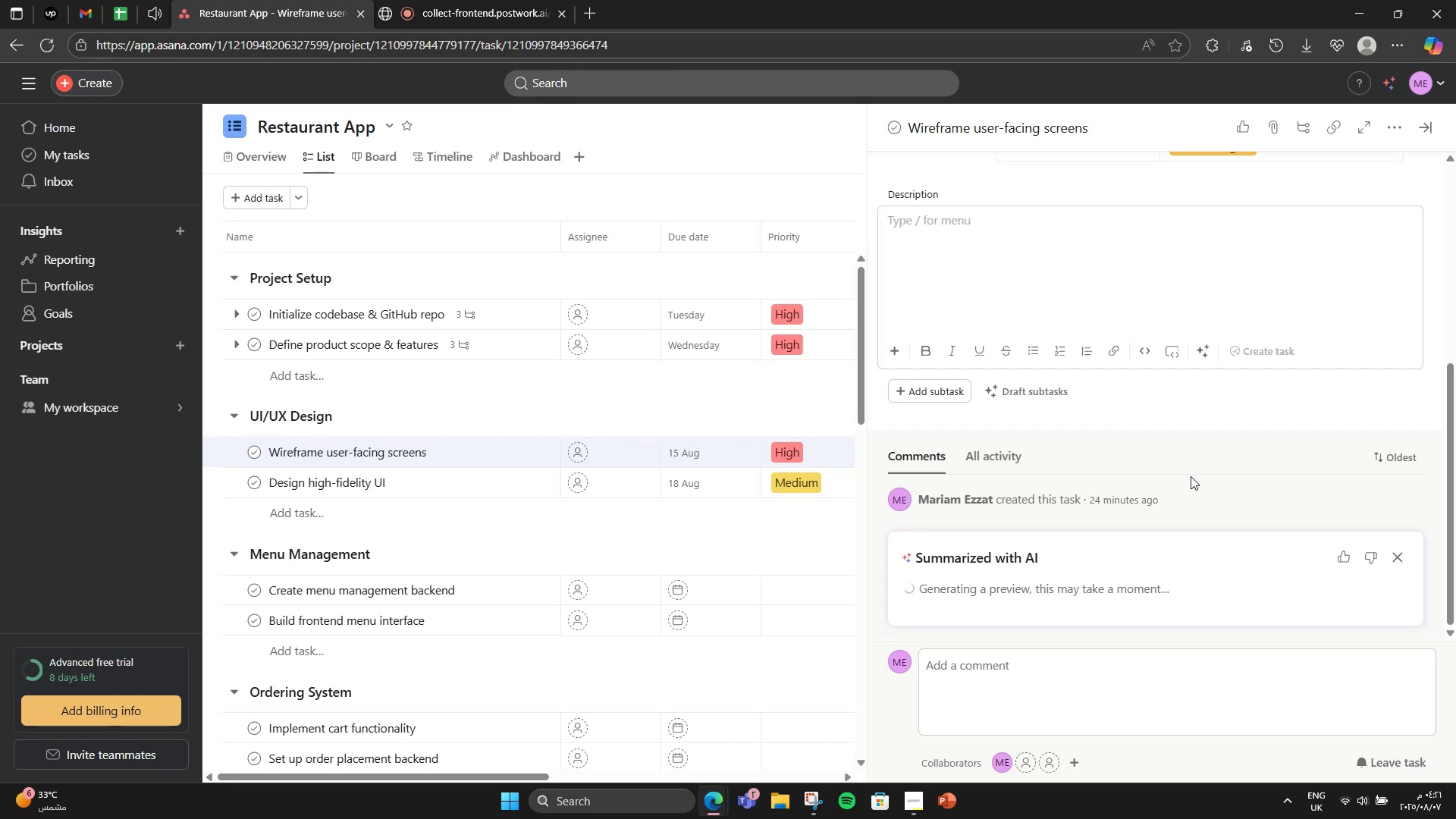 
scroll: coordinate [1194, 469], scroll_direction: down, amount: 2.0
 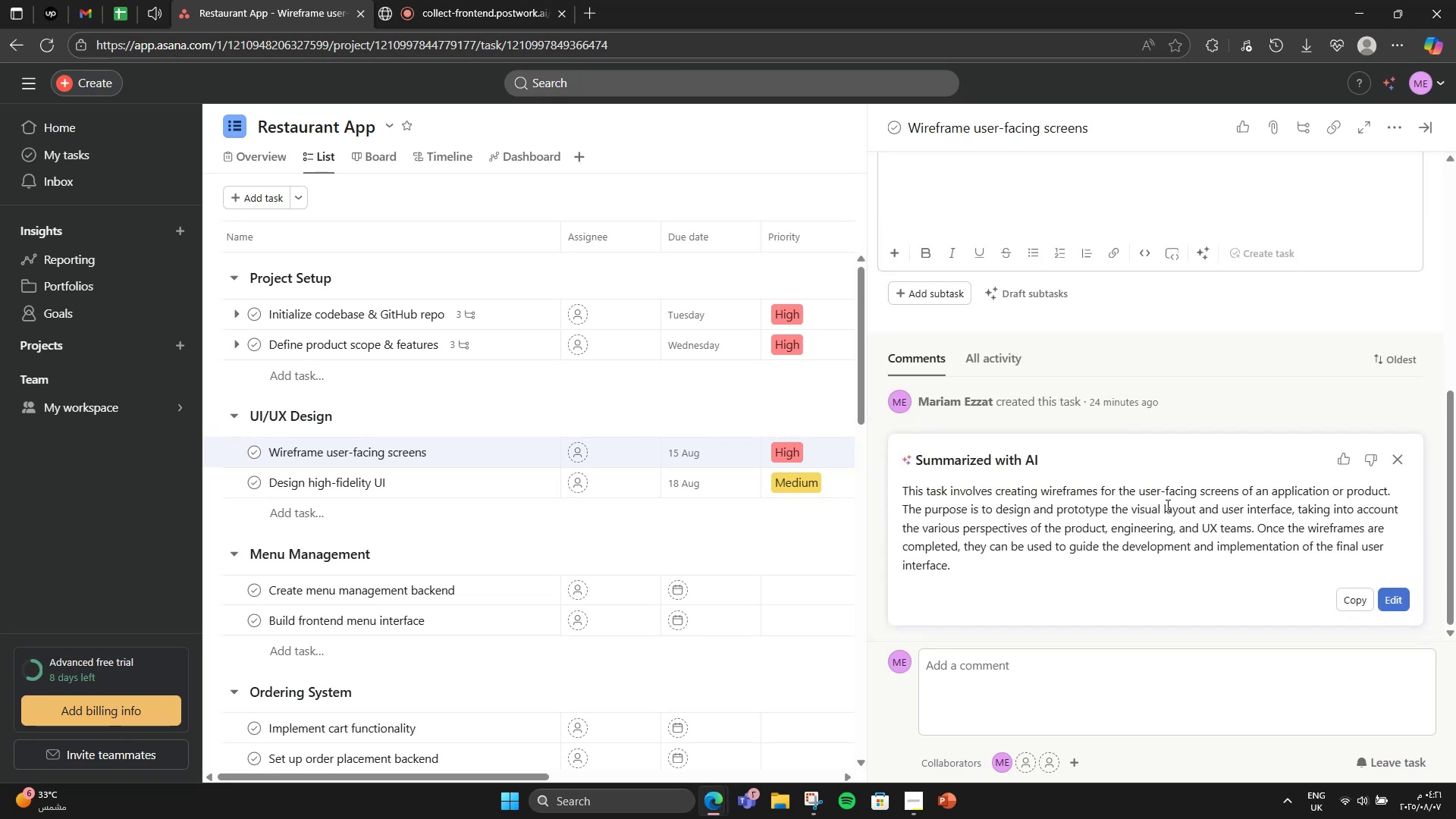 
wait(8.78)
 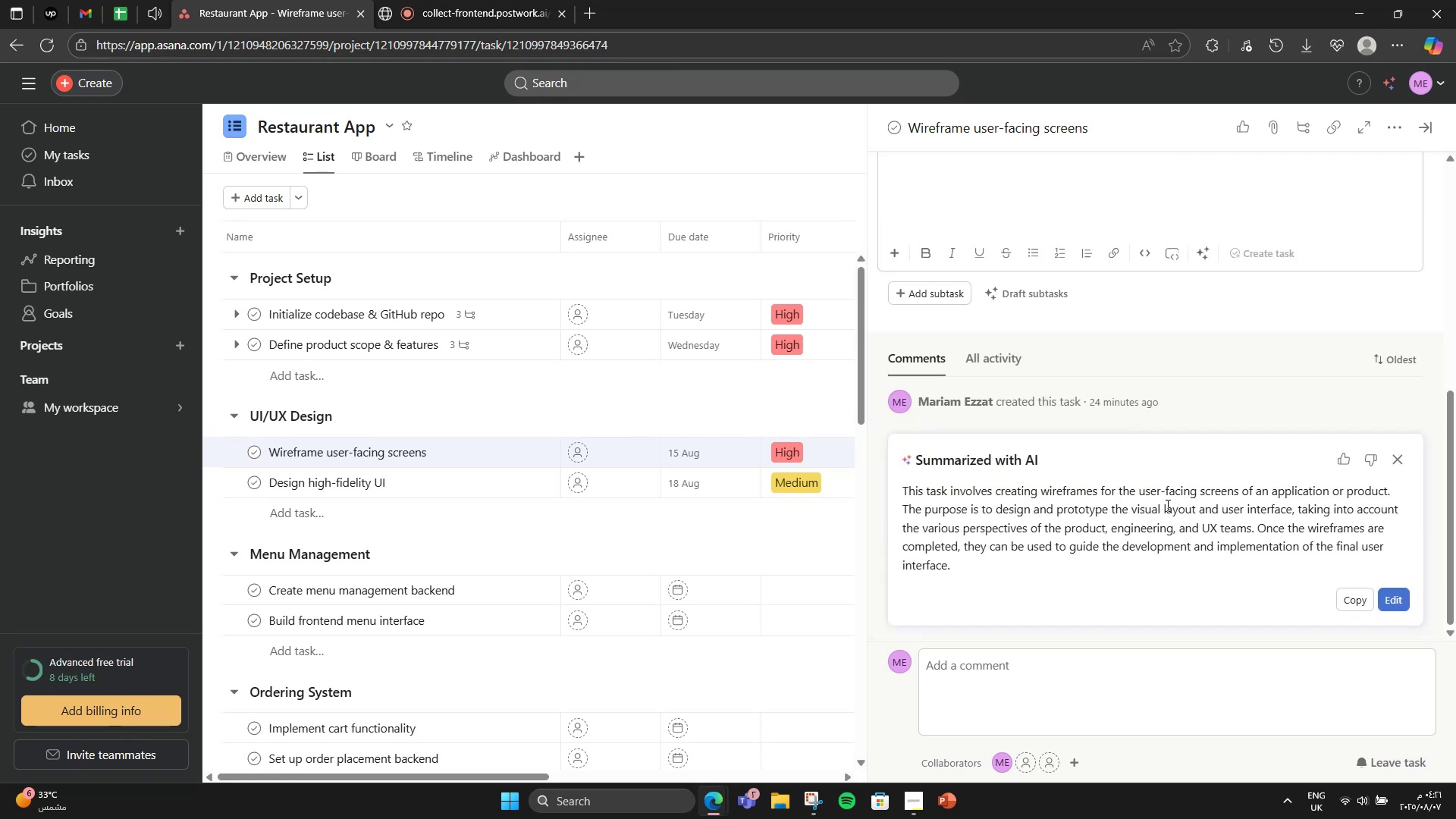 
left_click([1343, 600])
 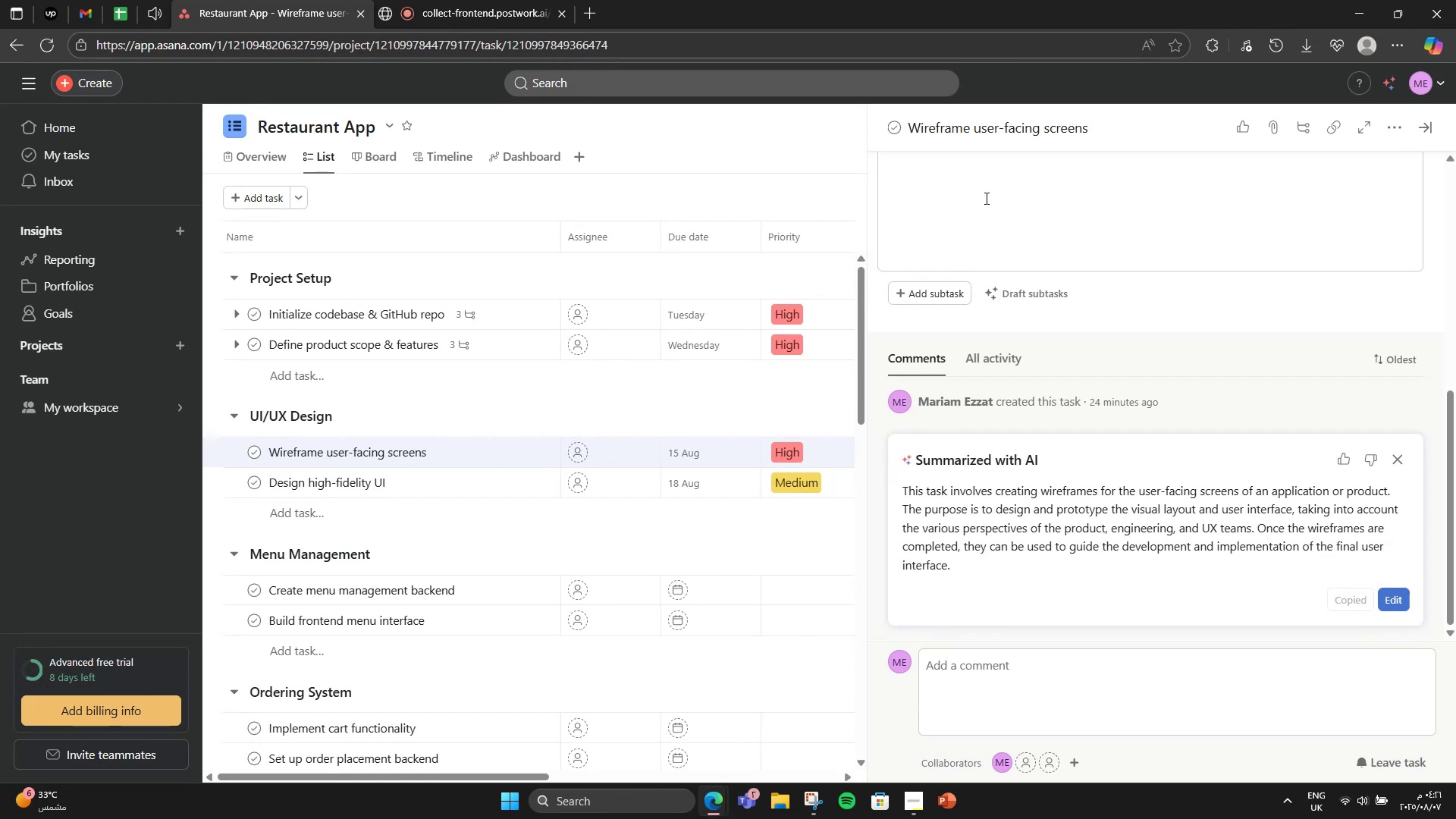 
left_click([985, 198])
 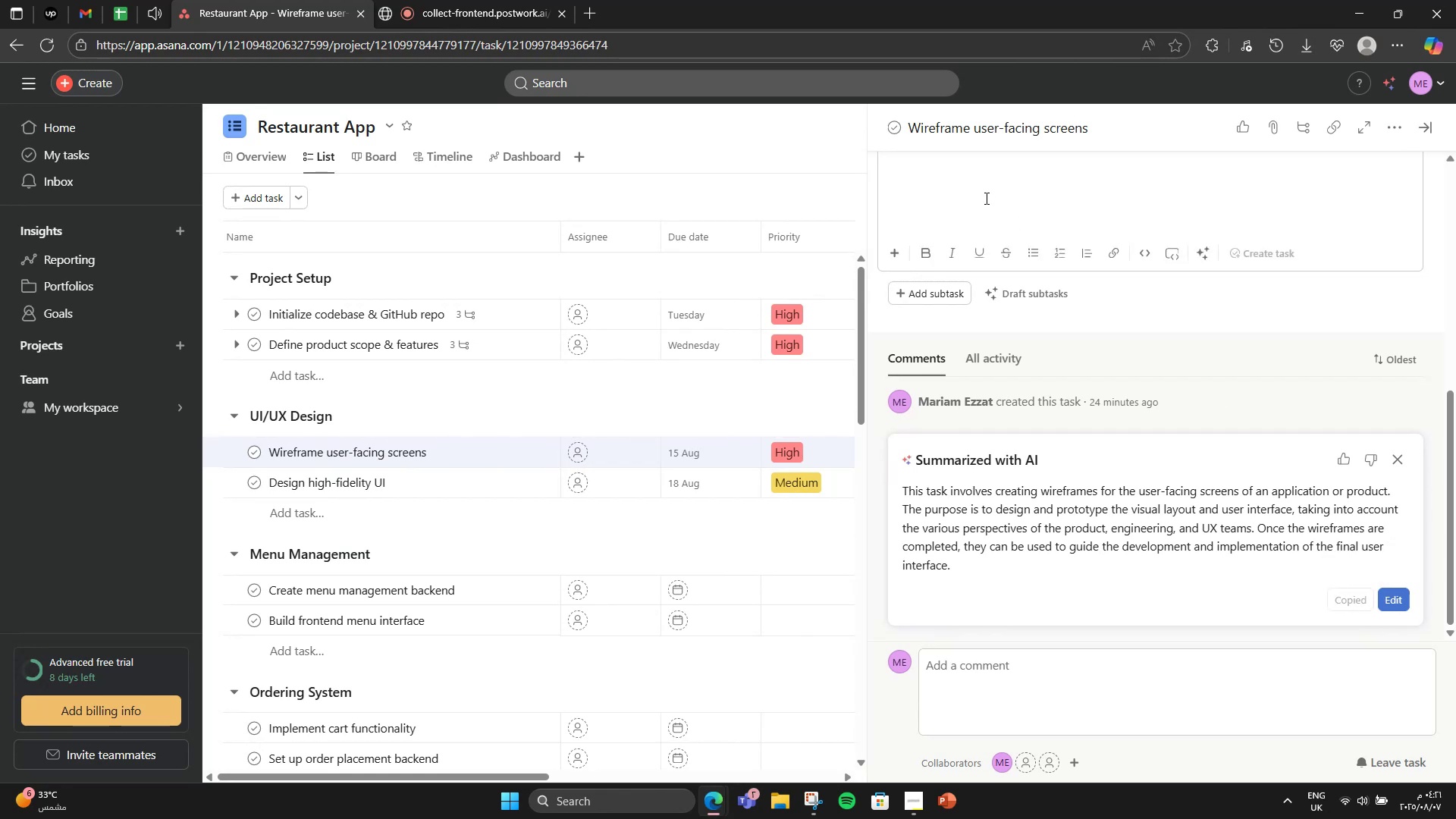 
scroll: coordinate [977, 203], scroll_direction: up, amount: 3.0
 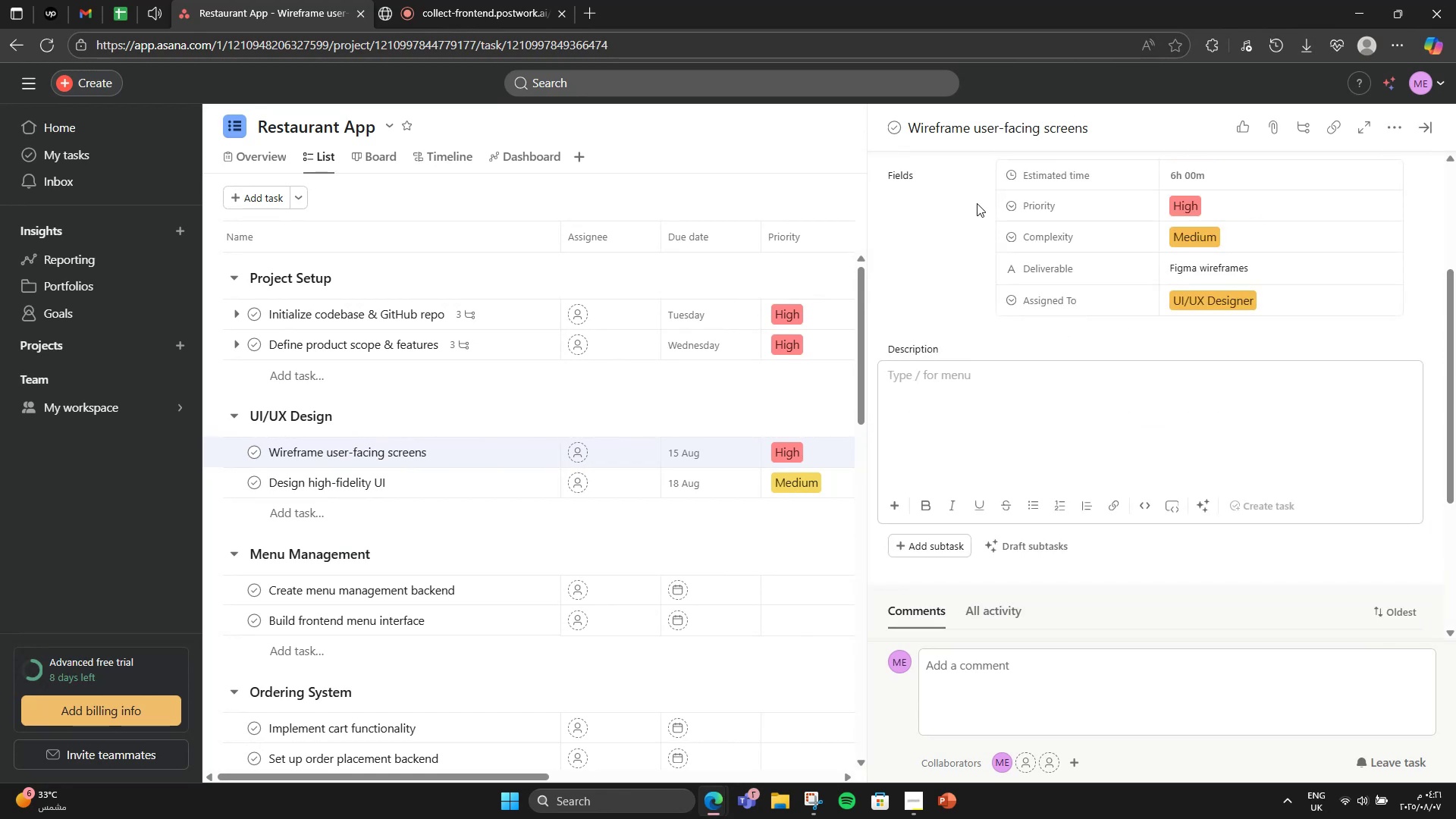 
key(Control+ControlLeft)
 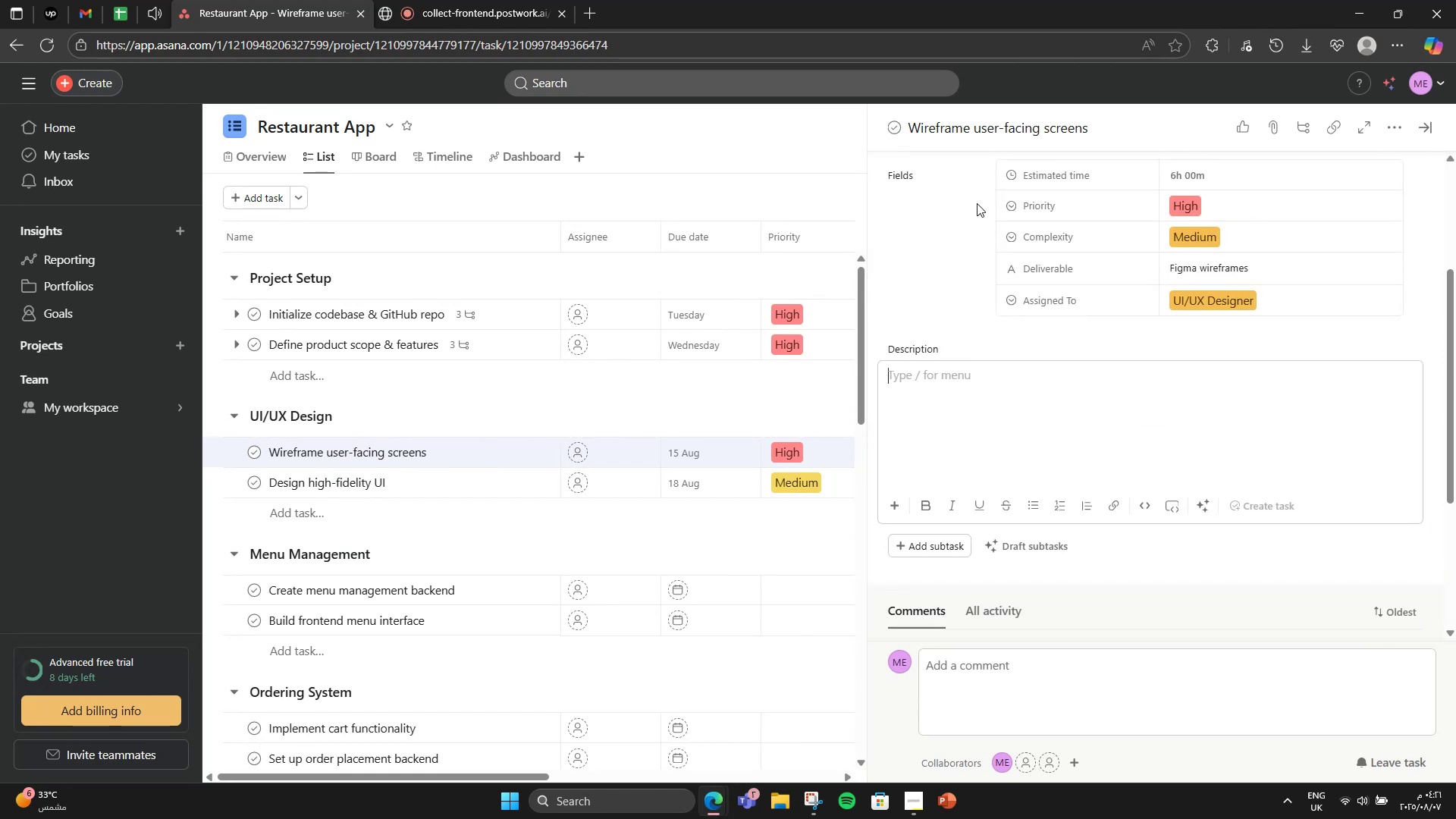 
key(Control+V)
 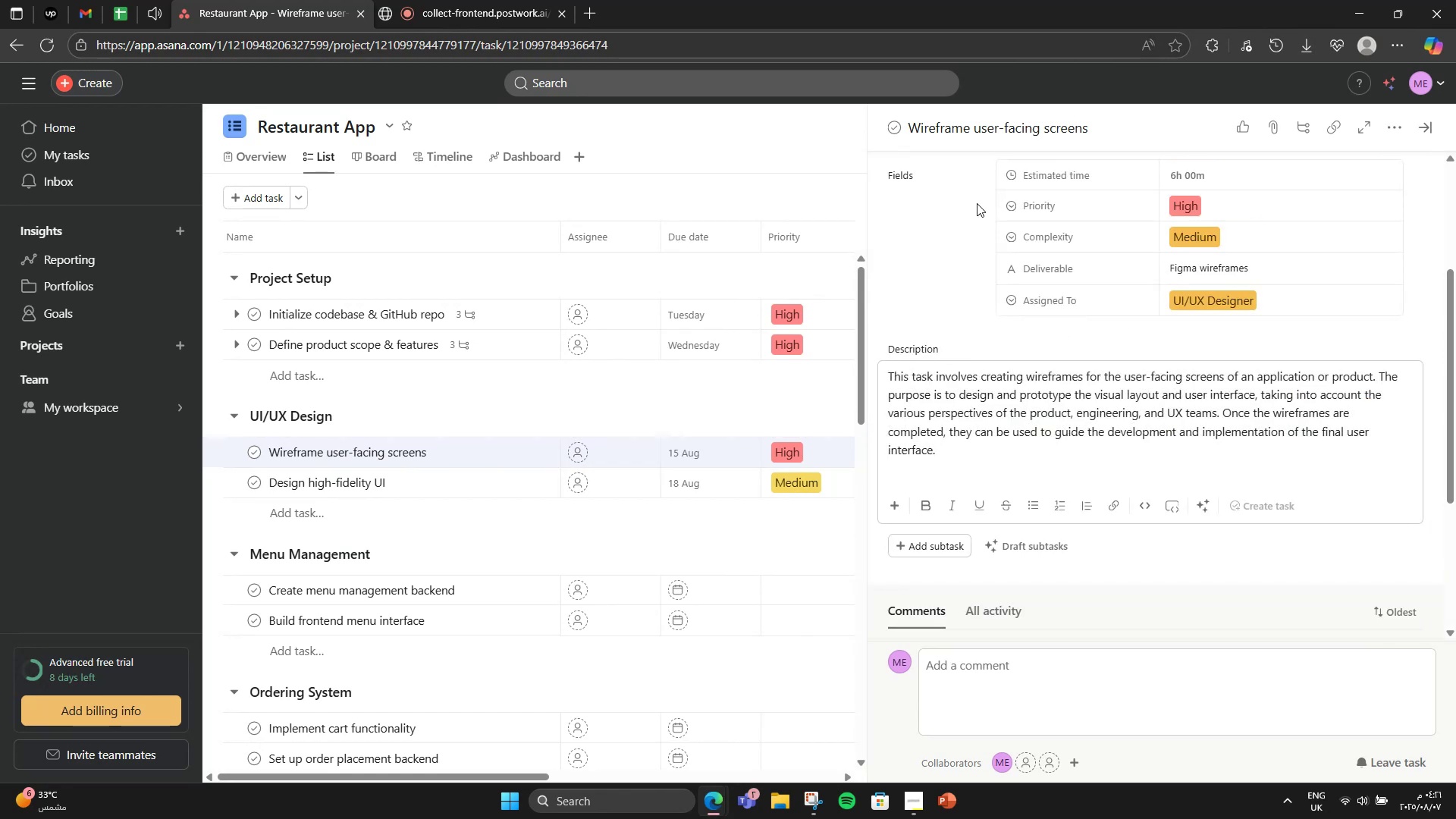 
scroll: coordinate [977, 203], scroll_direction: down, amount: 2.0
 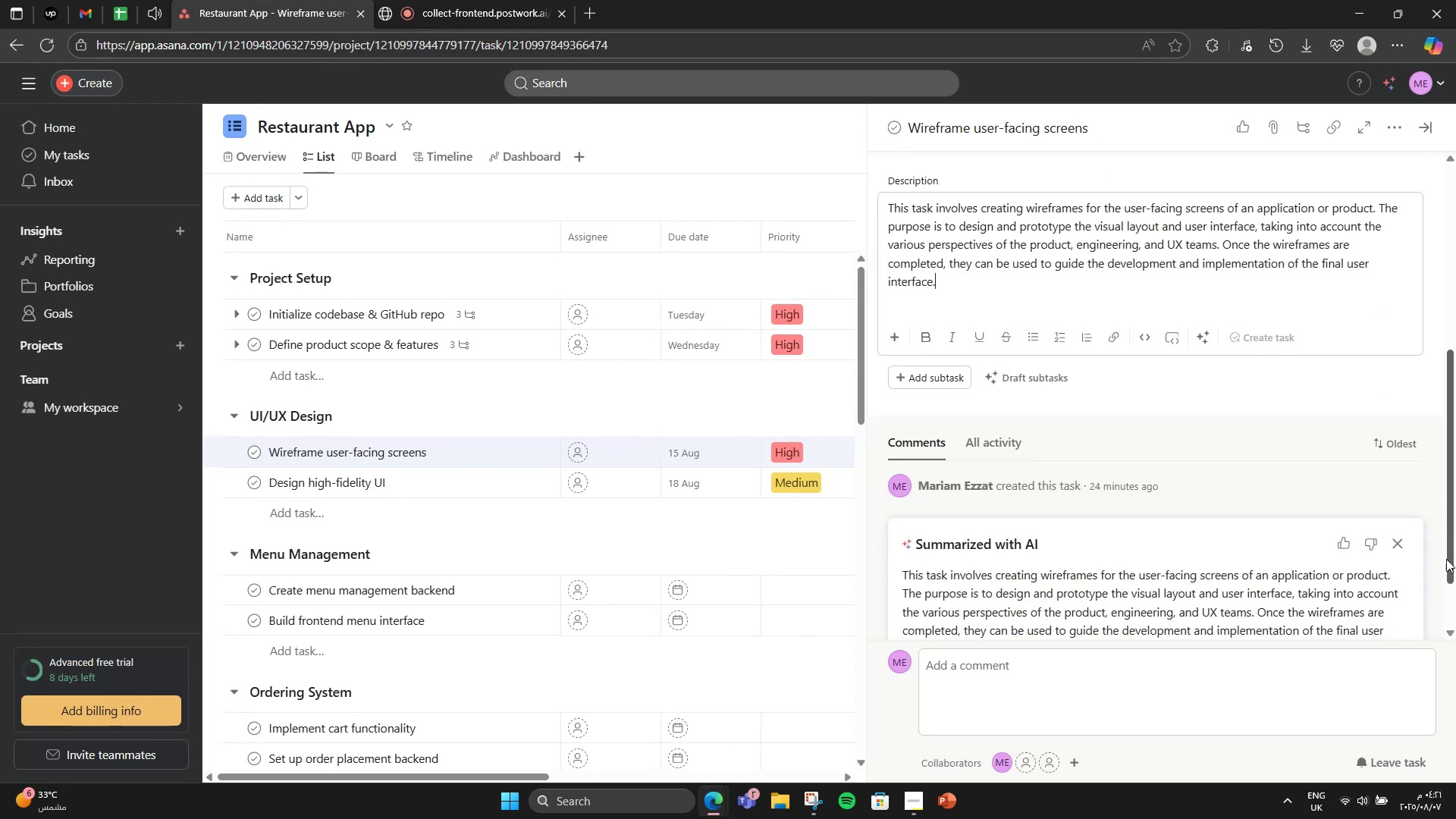 
left_click([1395, 541])
 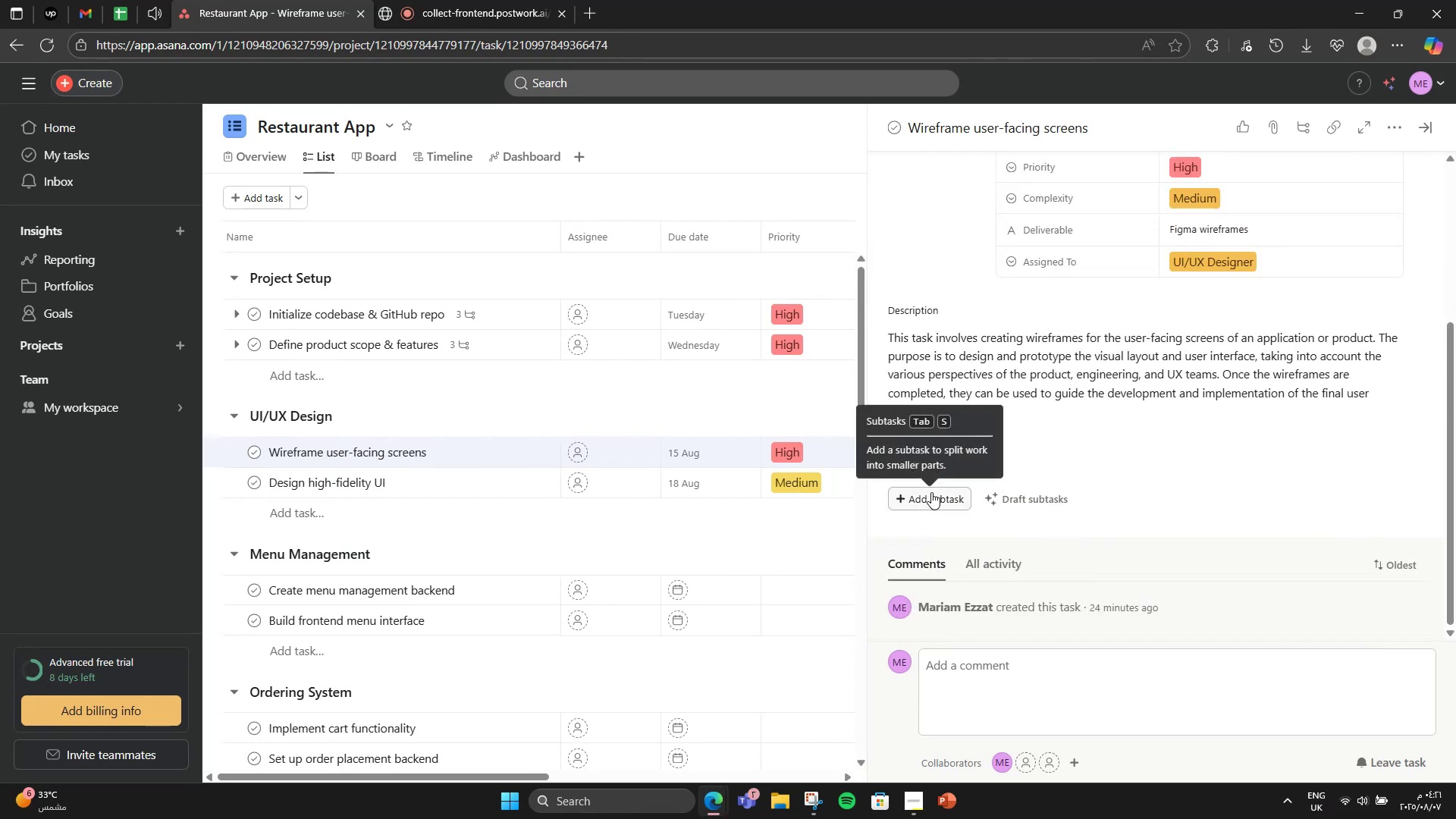 
left_click([931, 492])
 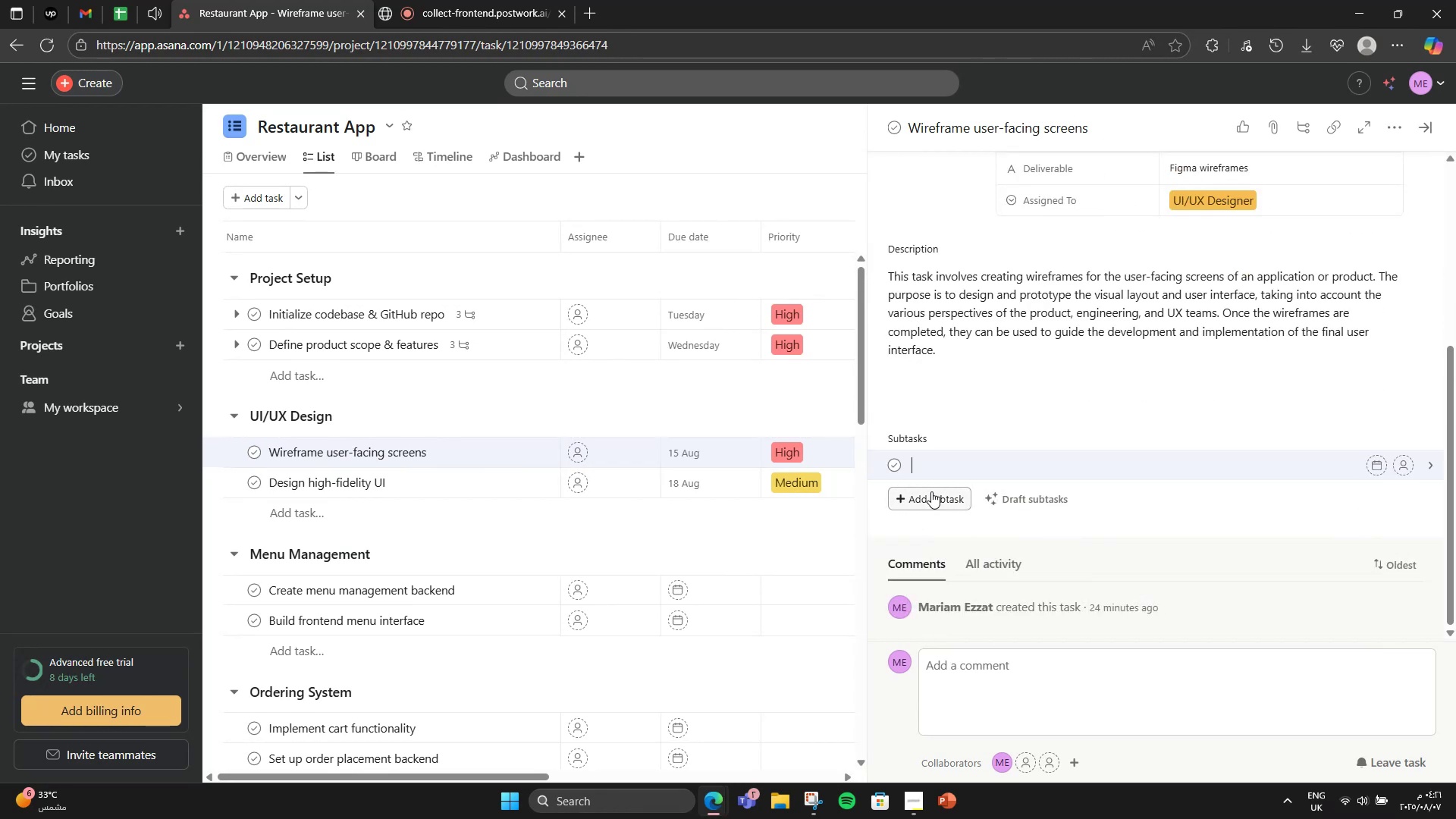 
scroll: coordinate [967, 433], scroll_direction: down, amount: 2.0
 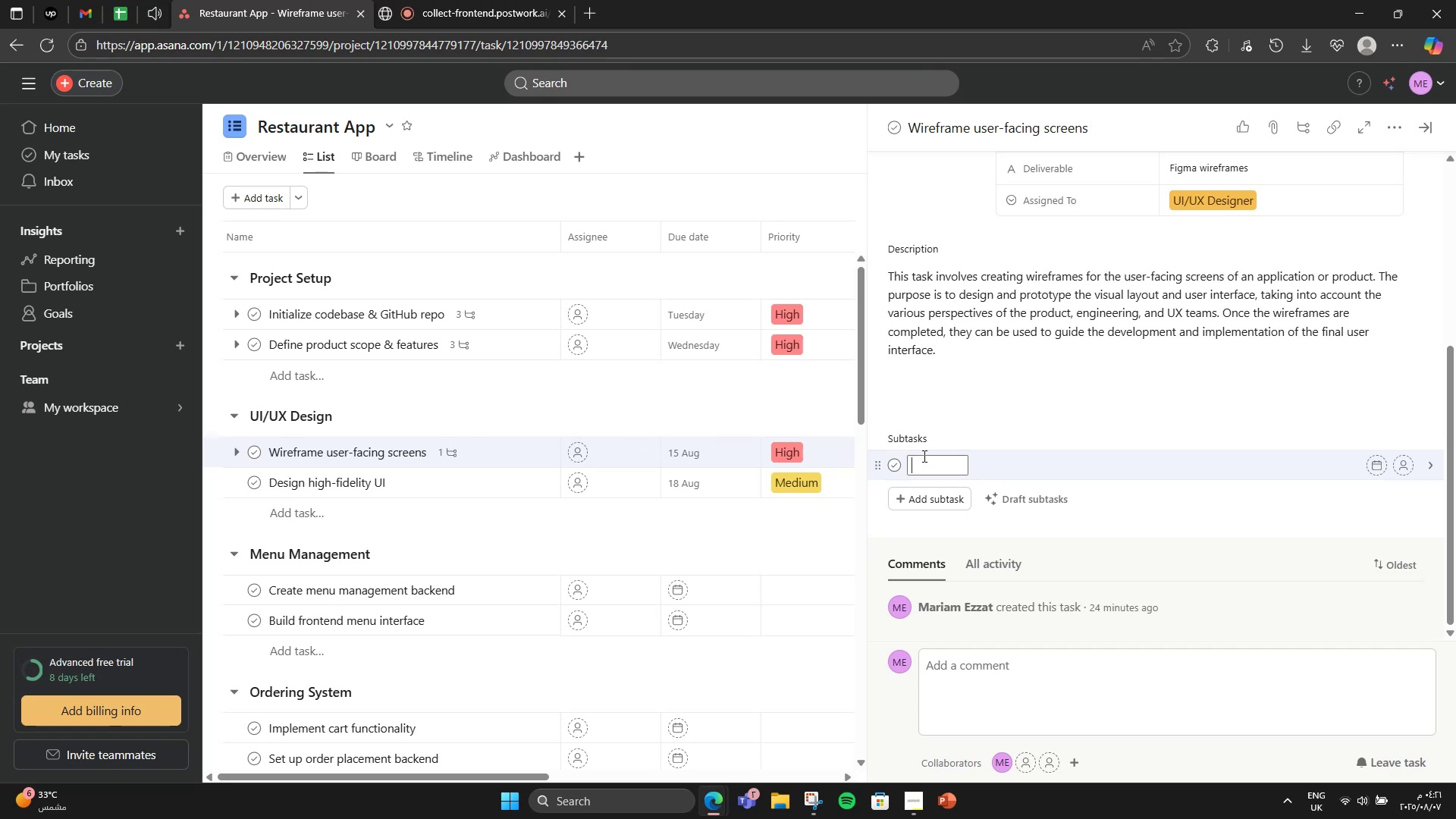 
wait(9.64)
 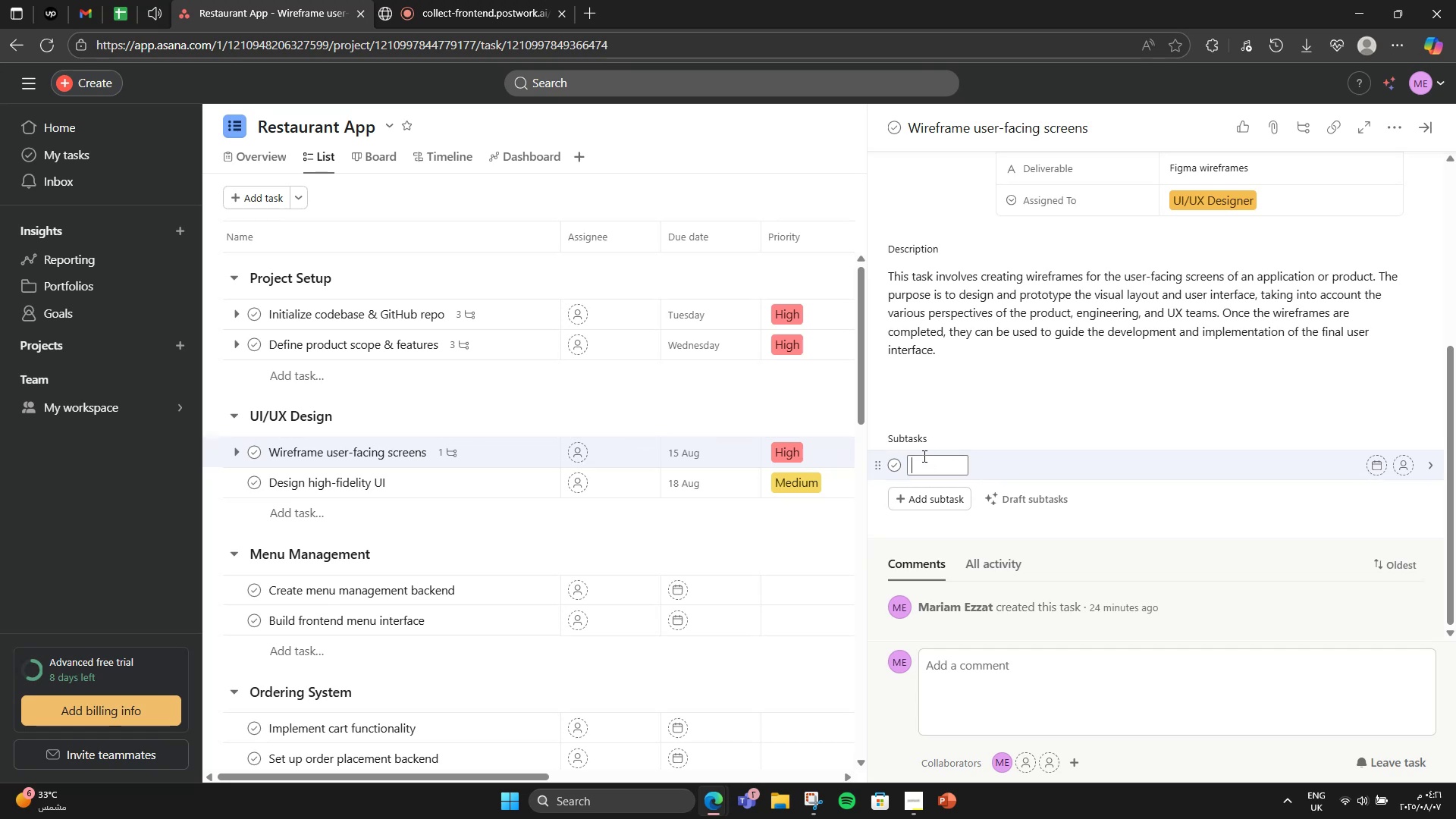 
type(Menu view)
 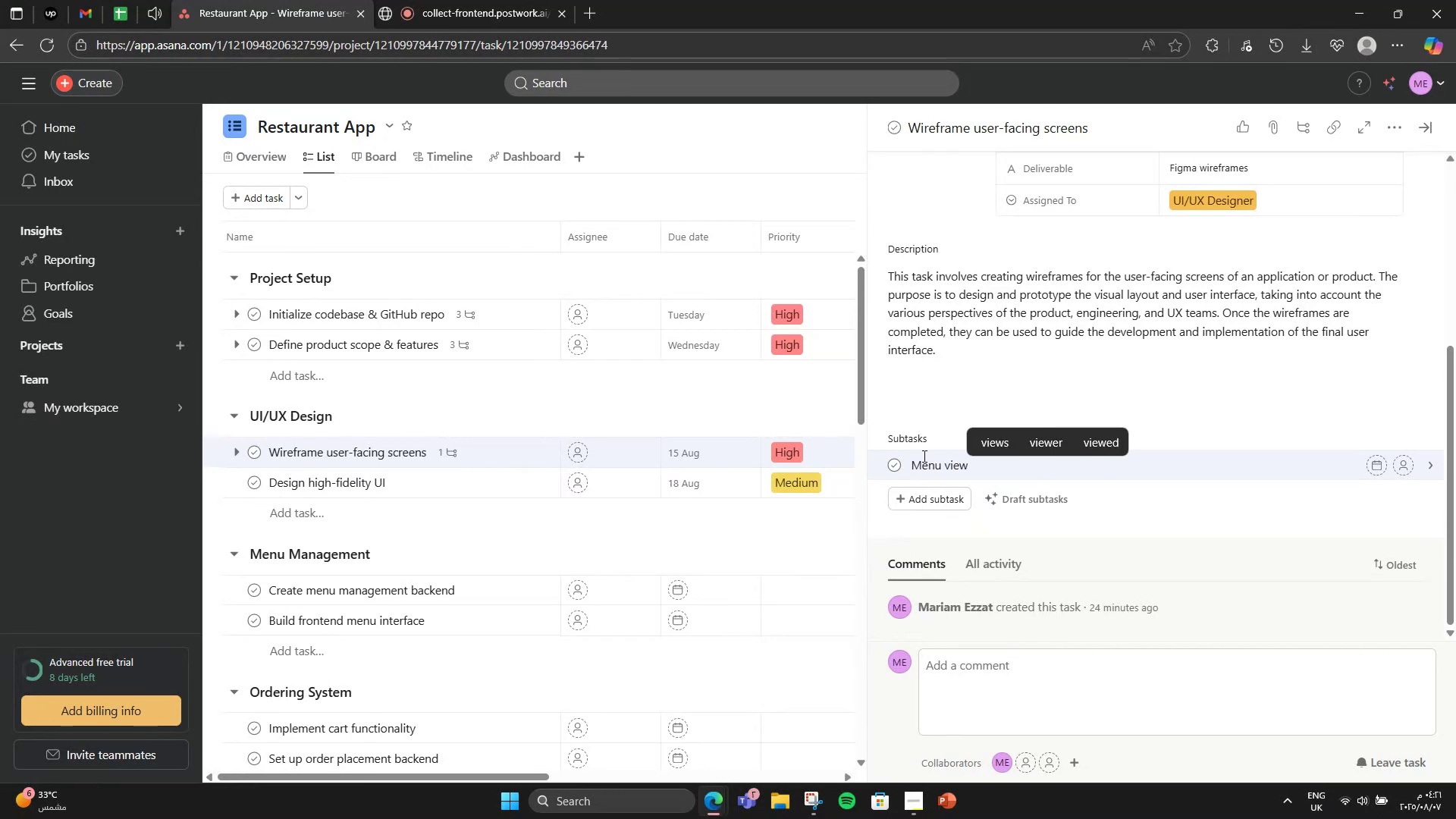 
key(Enter)
 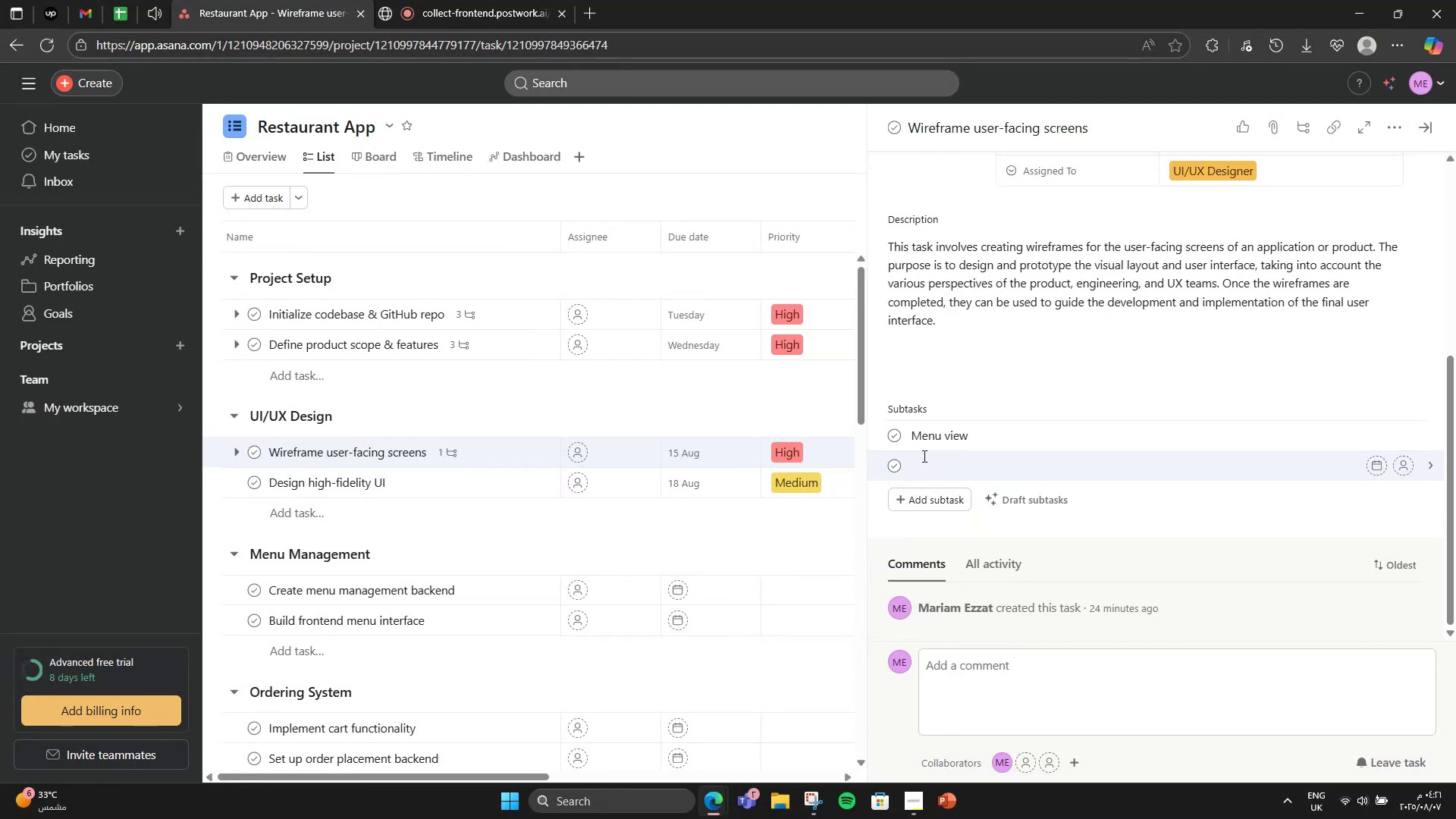 
type(Order flow Resturant)
 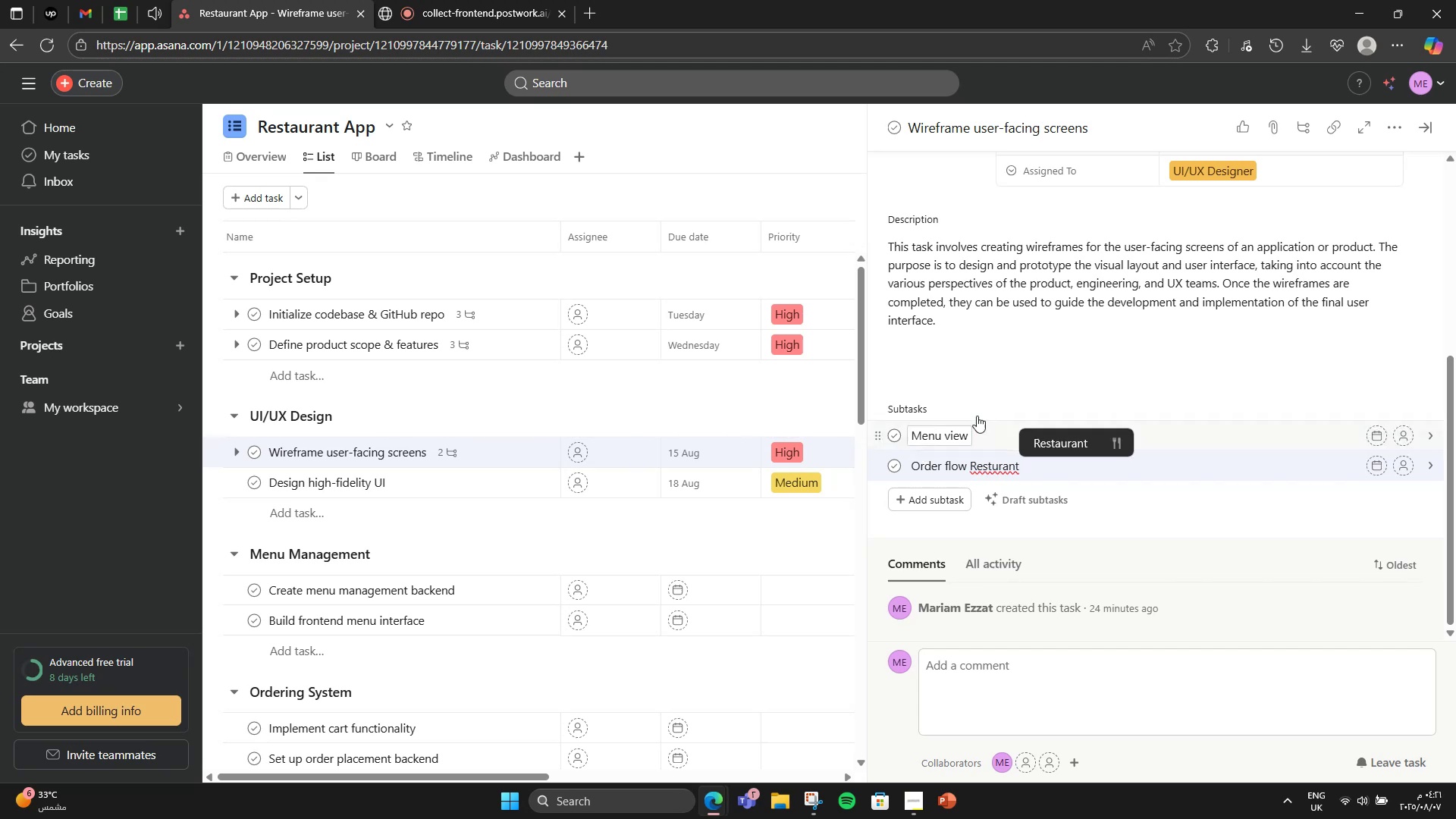 
double_click([1005, 466])
 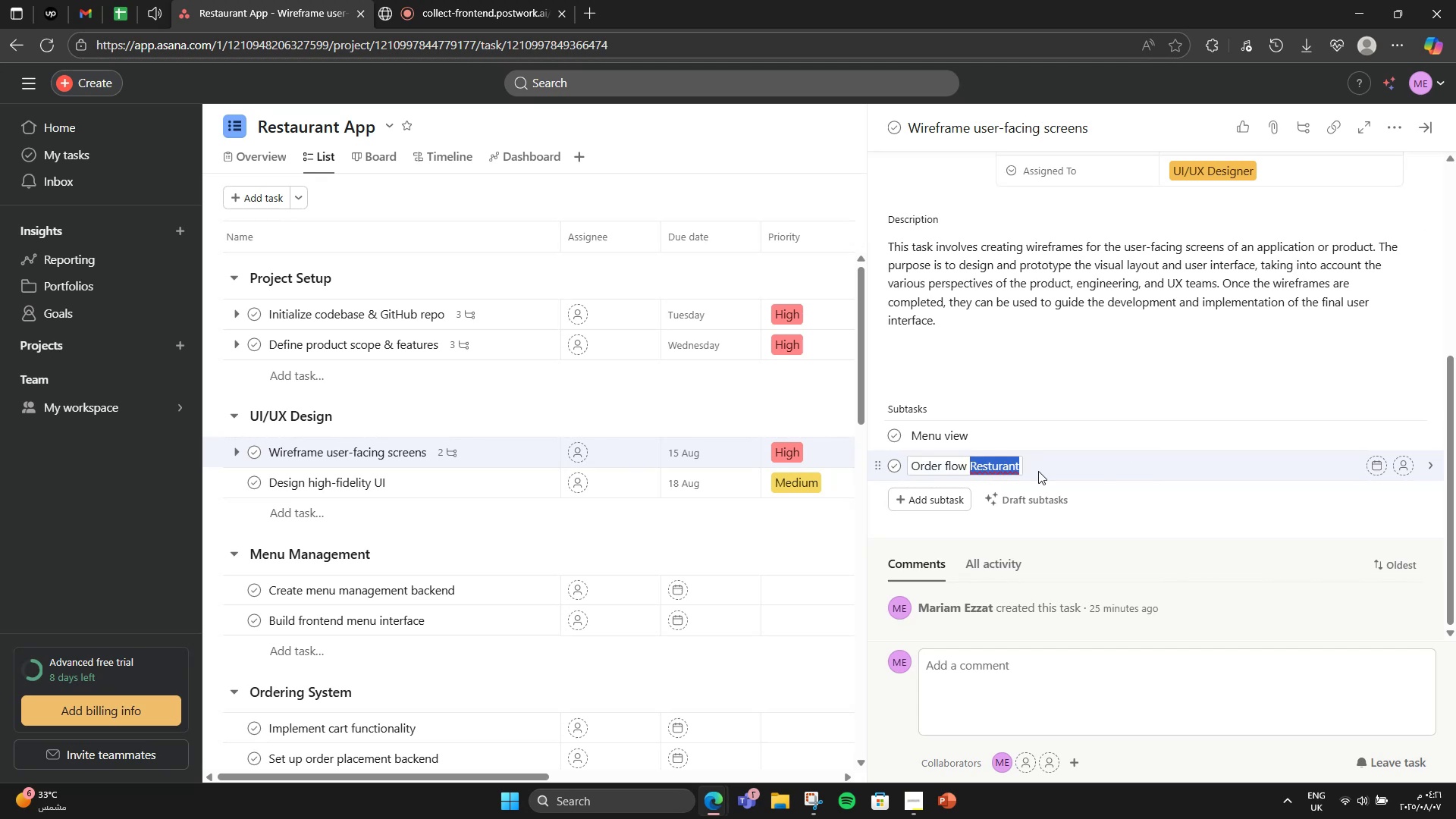 
key(Backspace)
 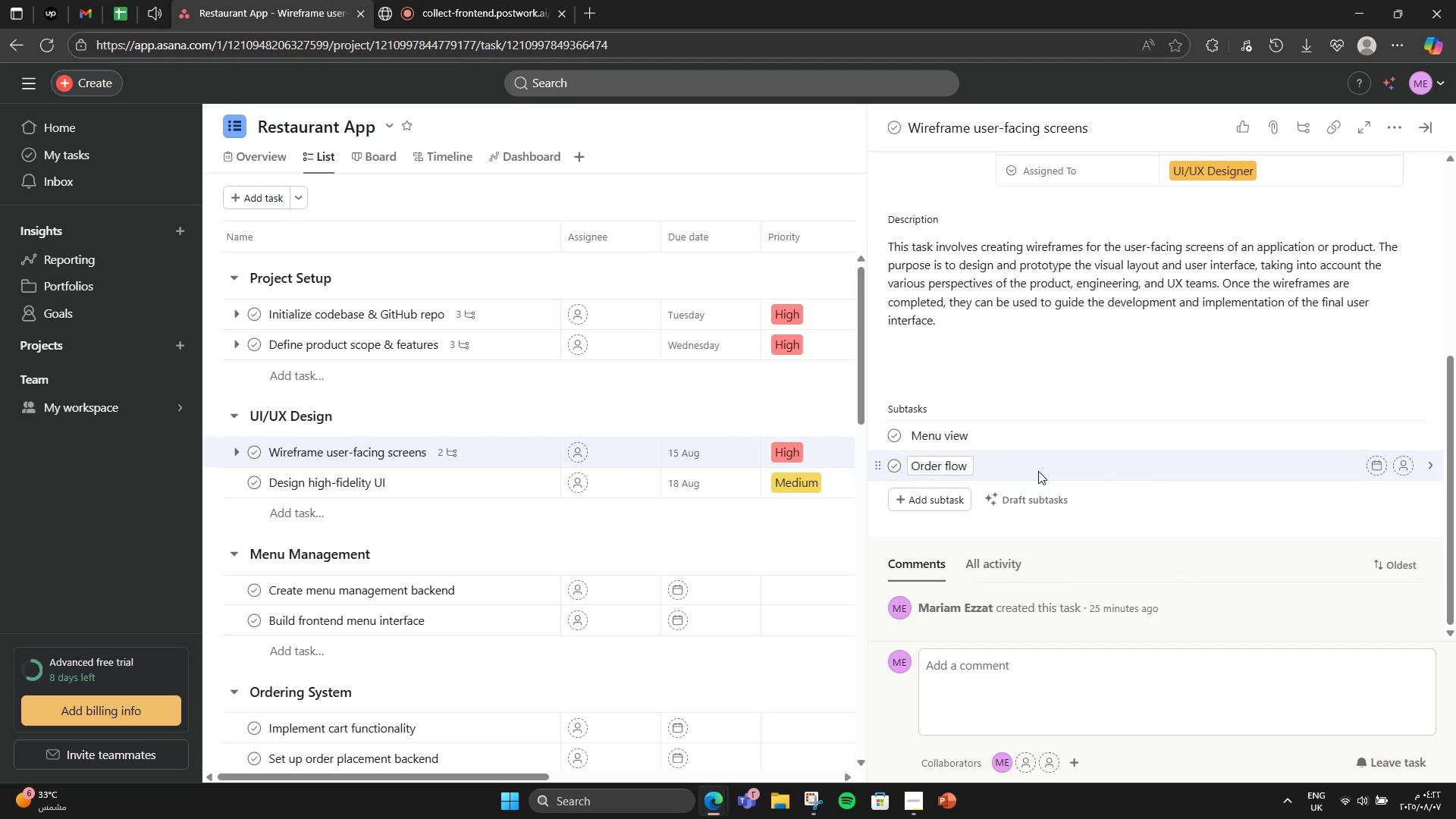 
key(Backspace)
 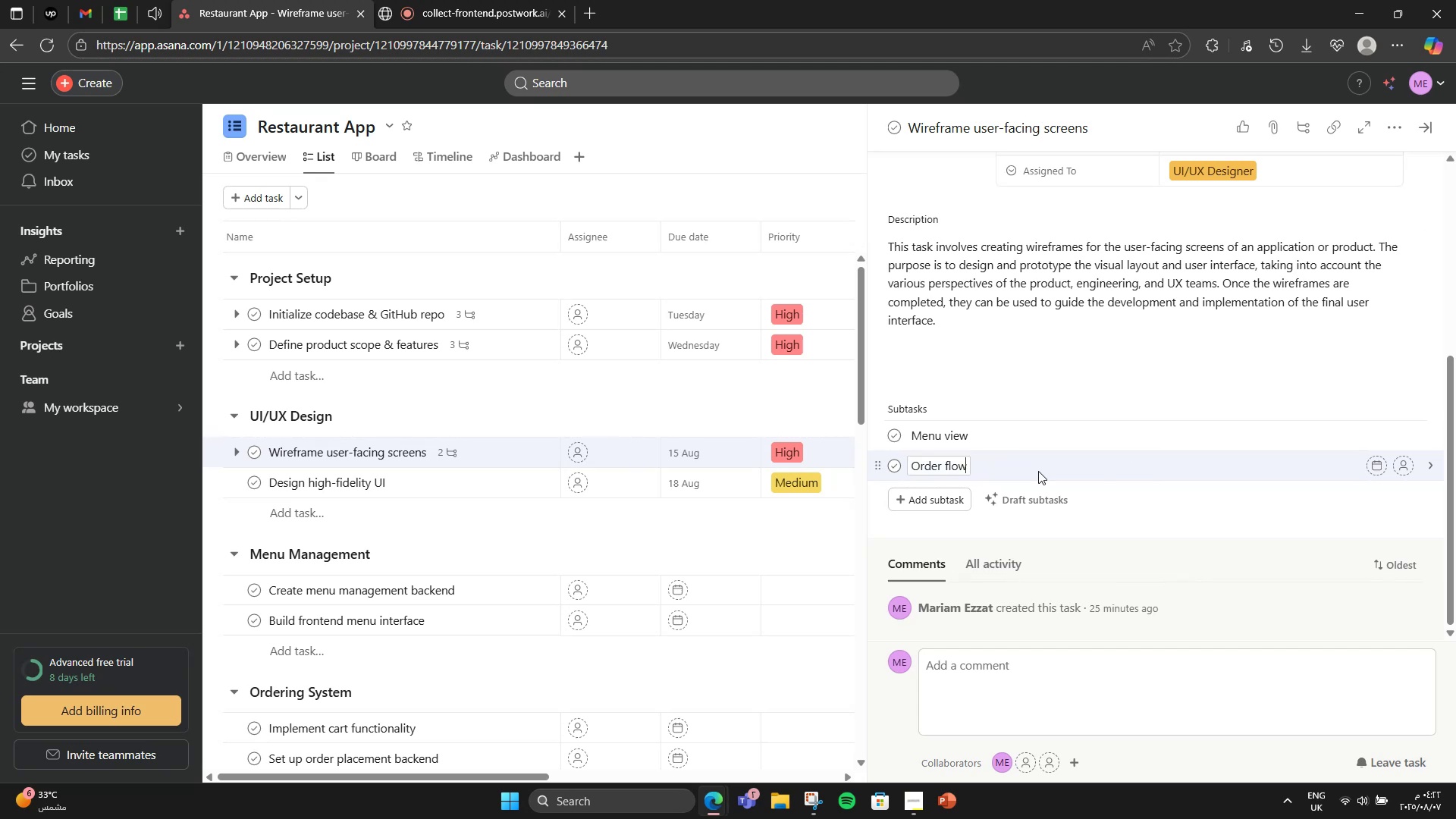 
key(Enter)
 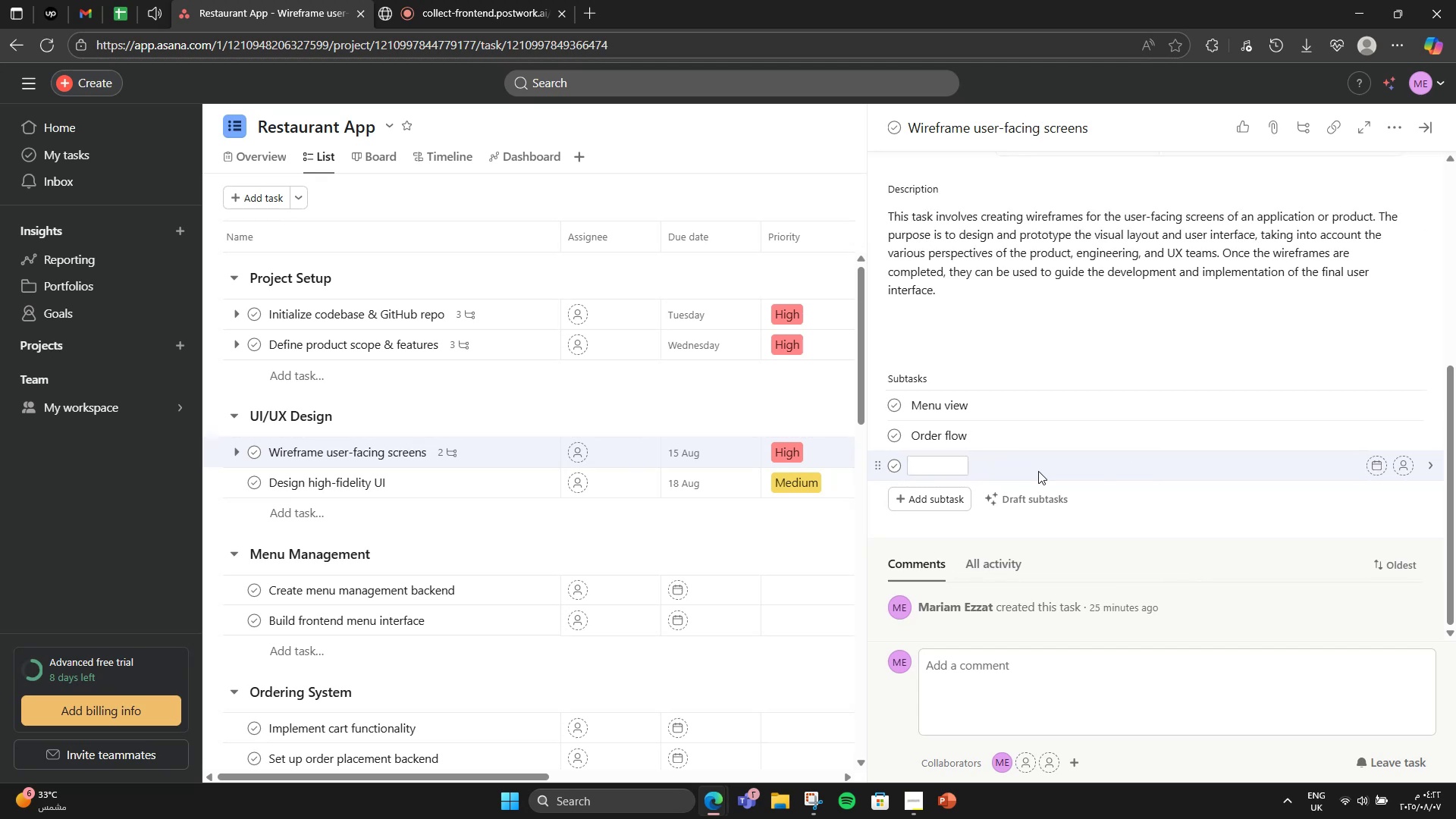 
type(Restu)
key(Backspace)
type(aurant profile)
 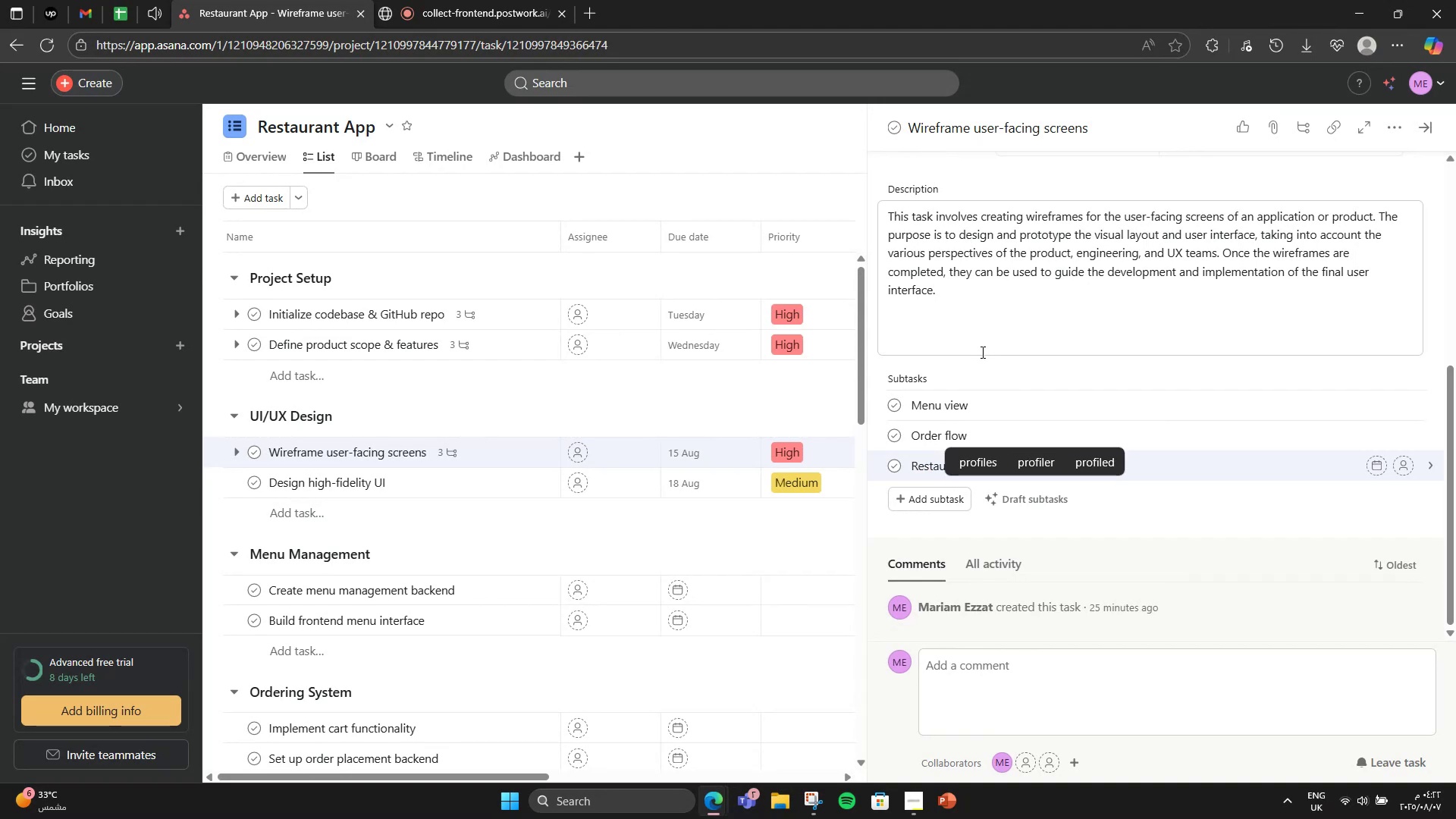 
left_click([981, 352])
 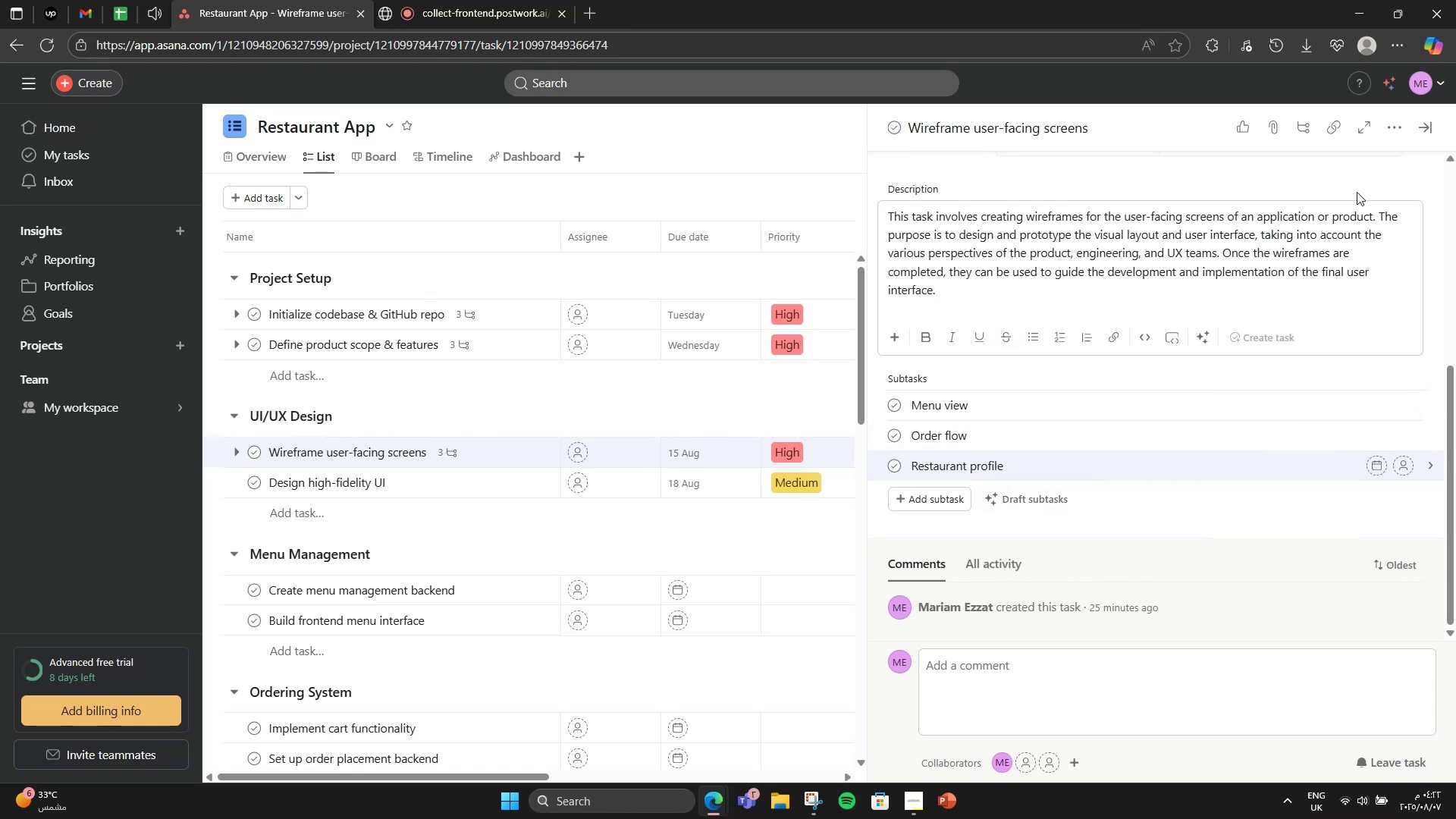 
left_click([1422, 126])
 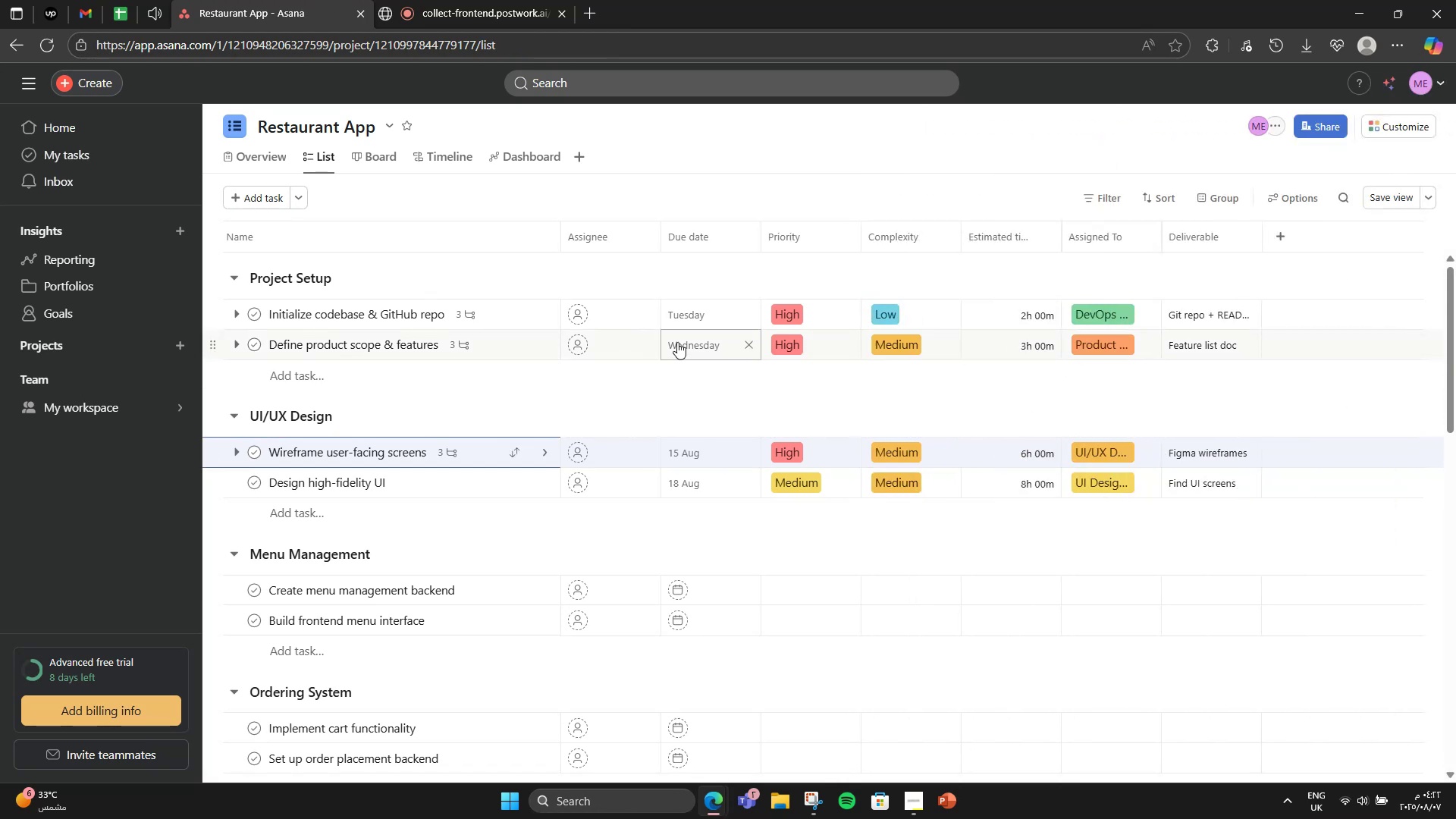 
left_click([522, 351])
 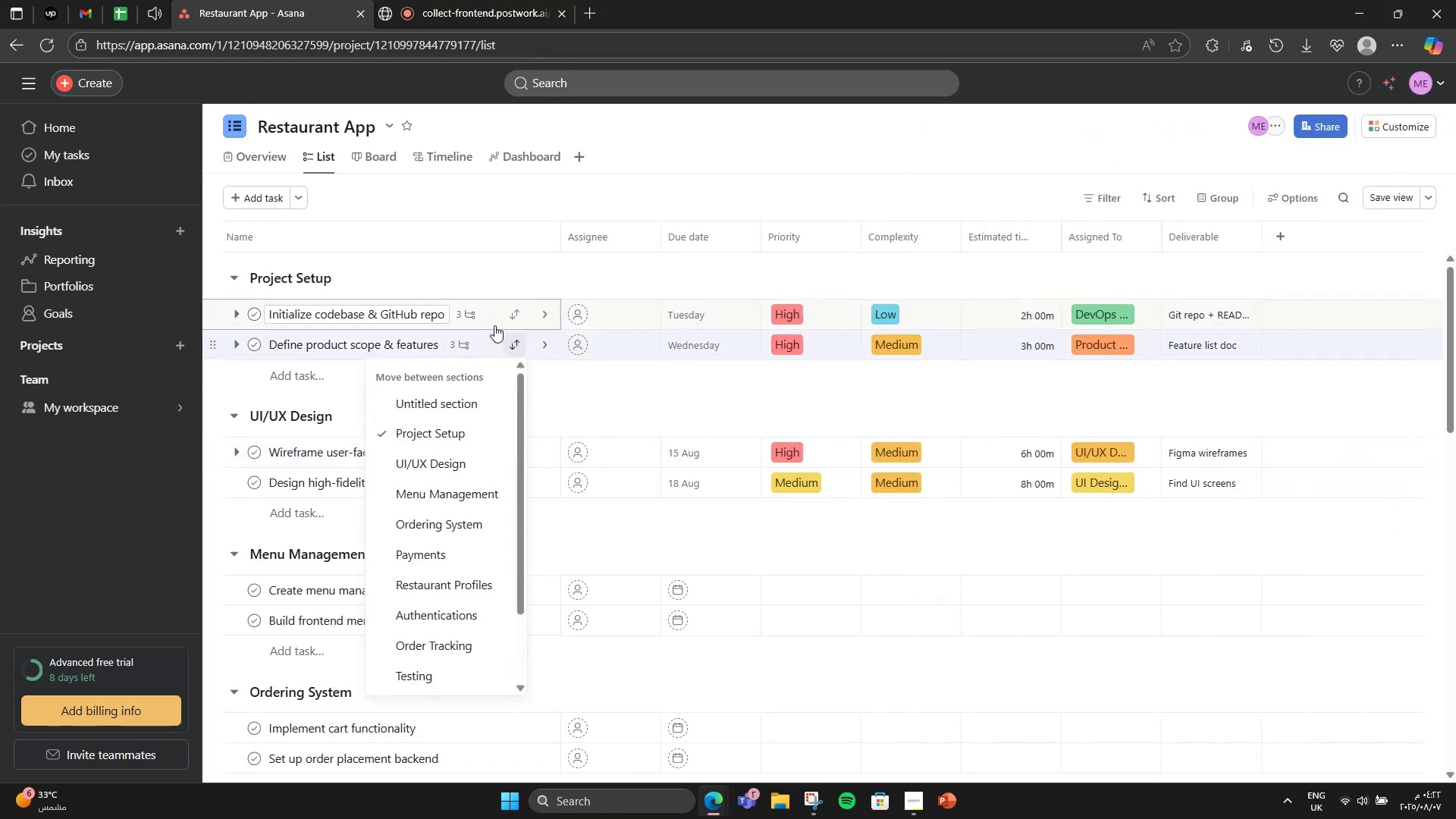 
left_click([497, 304])
 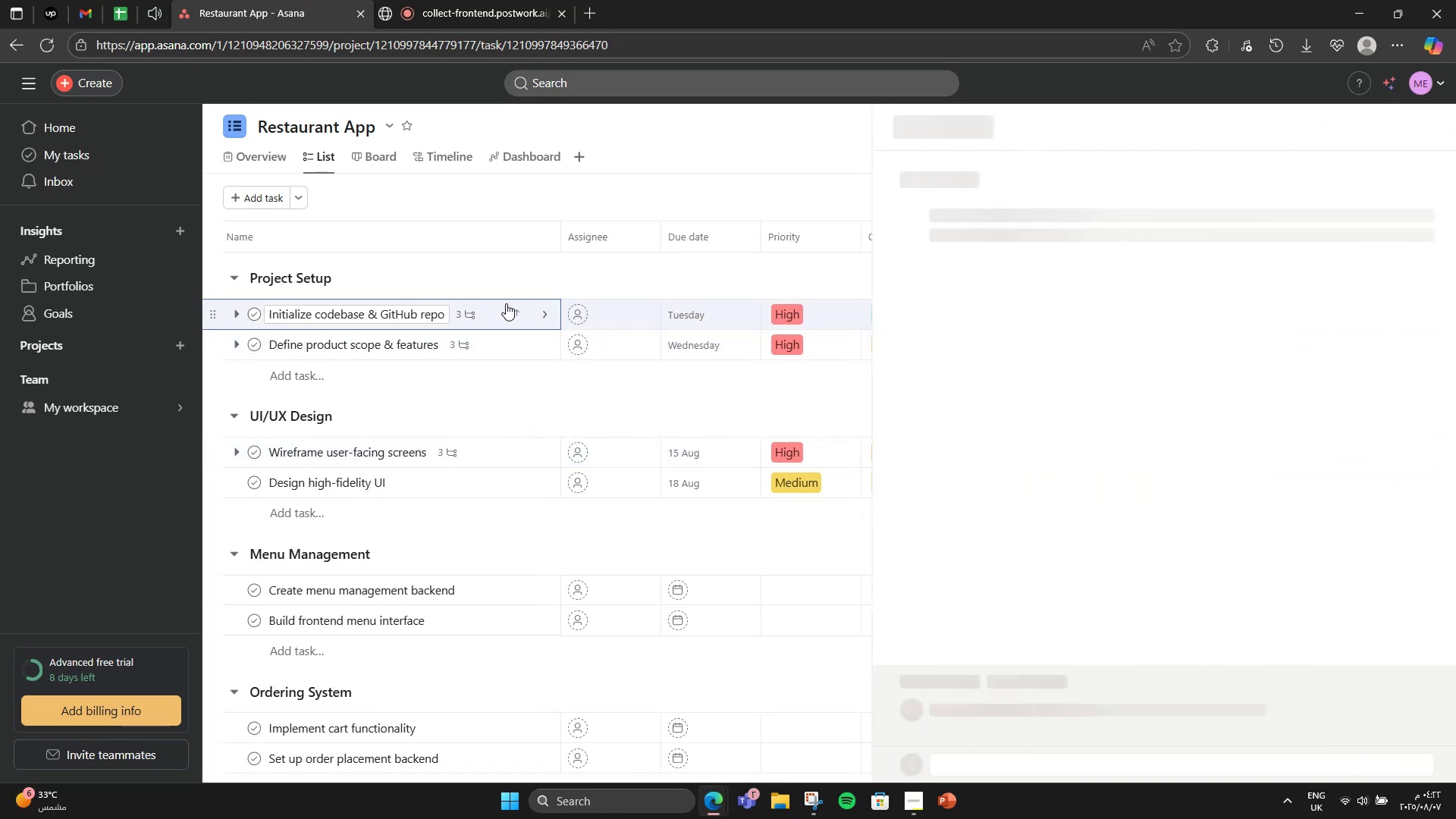 
scroll: coordinate [1133, 488], scroll_direction: down, amount: 7.0
 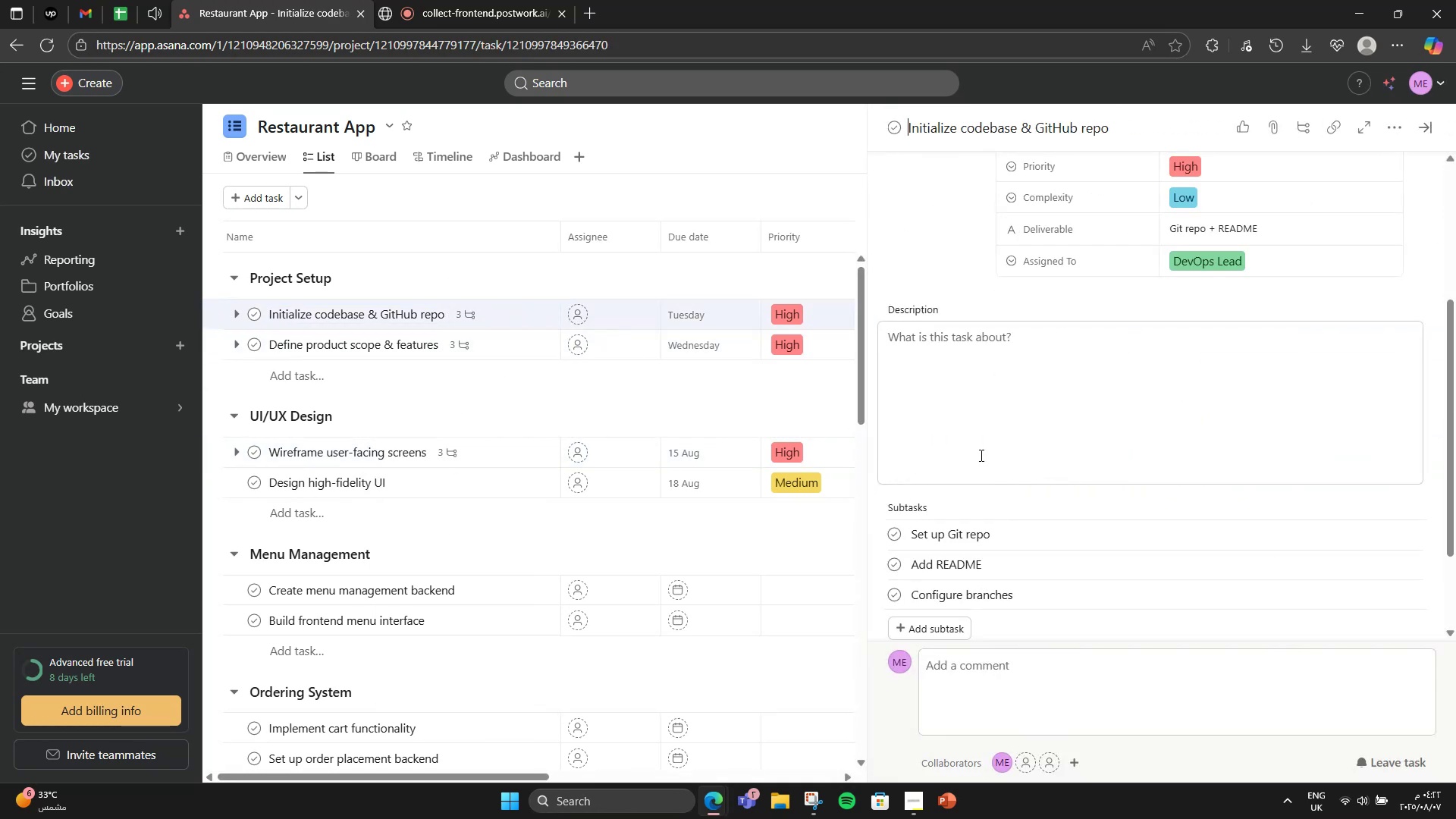 
left_click([977, 447])
 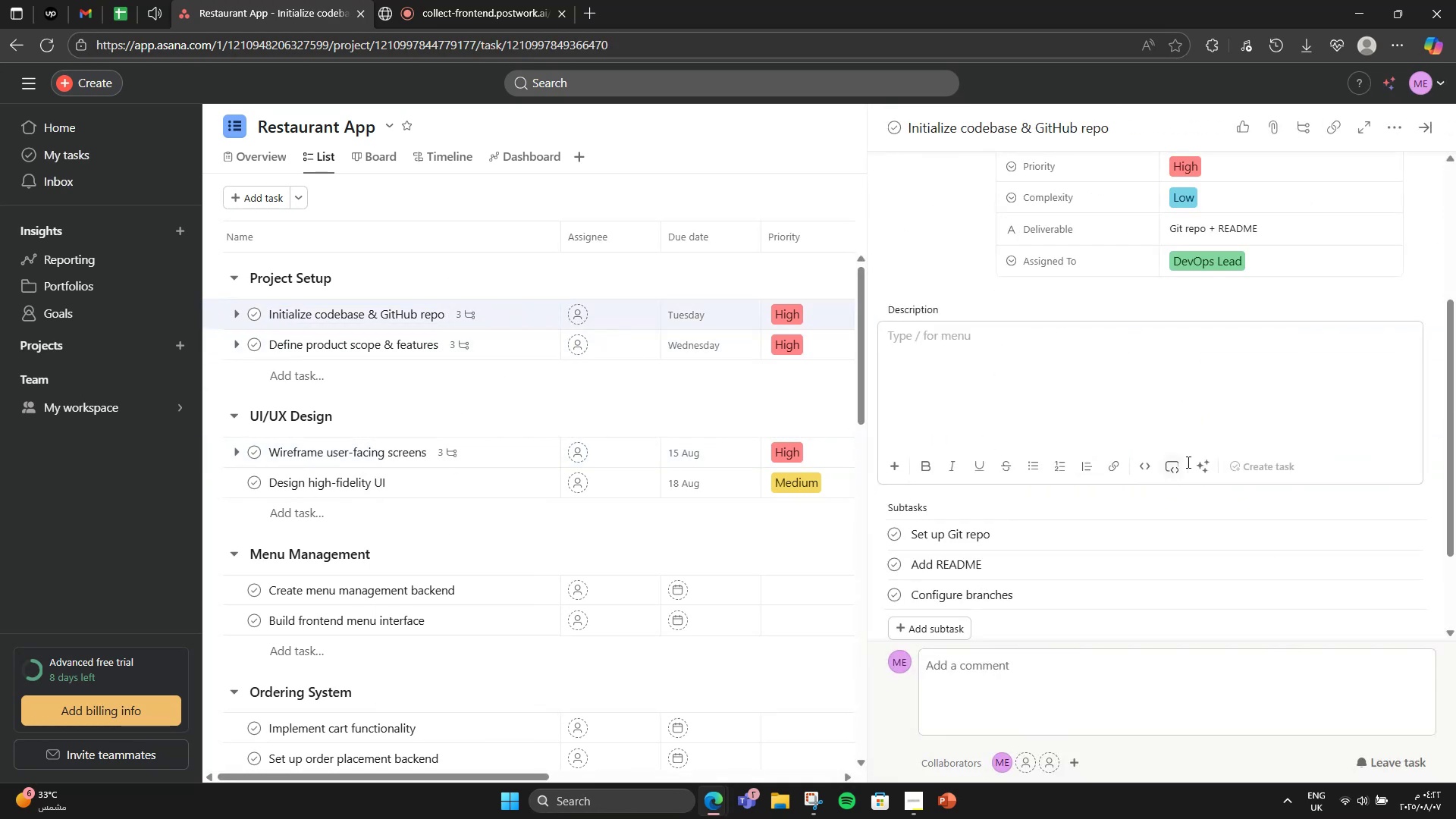 
left_click([1194, 466])
 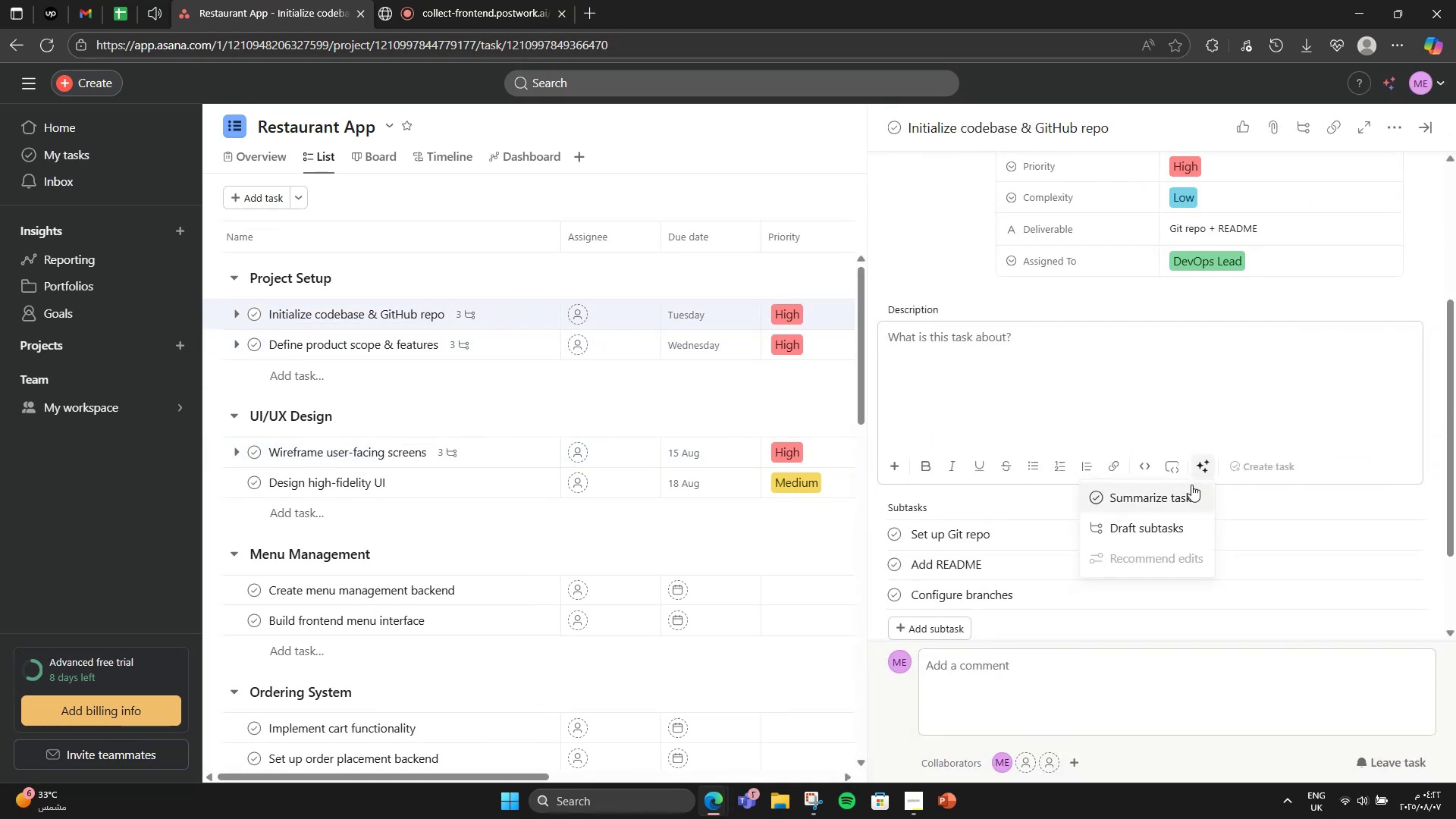 
left_click([1191, 485])
 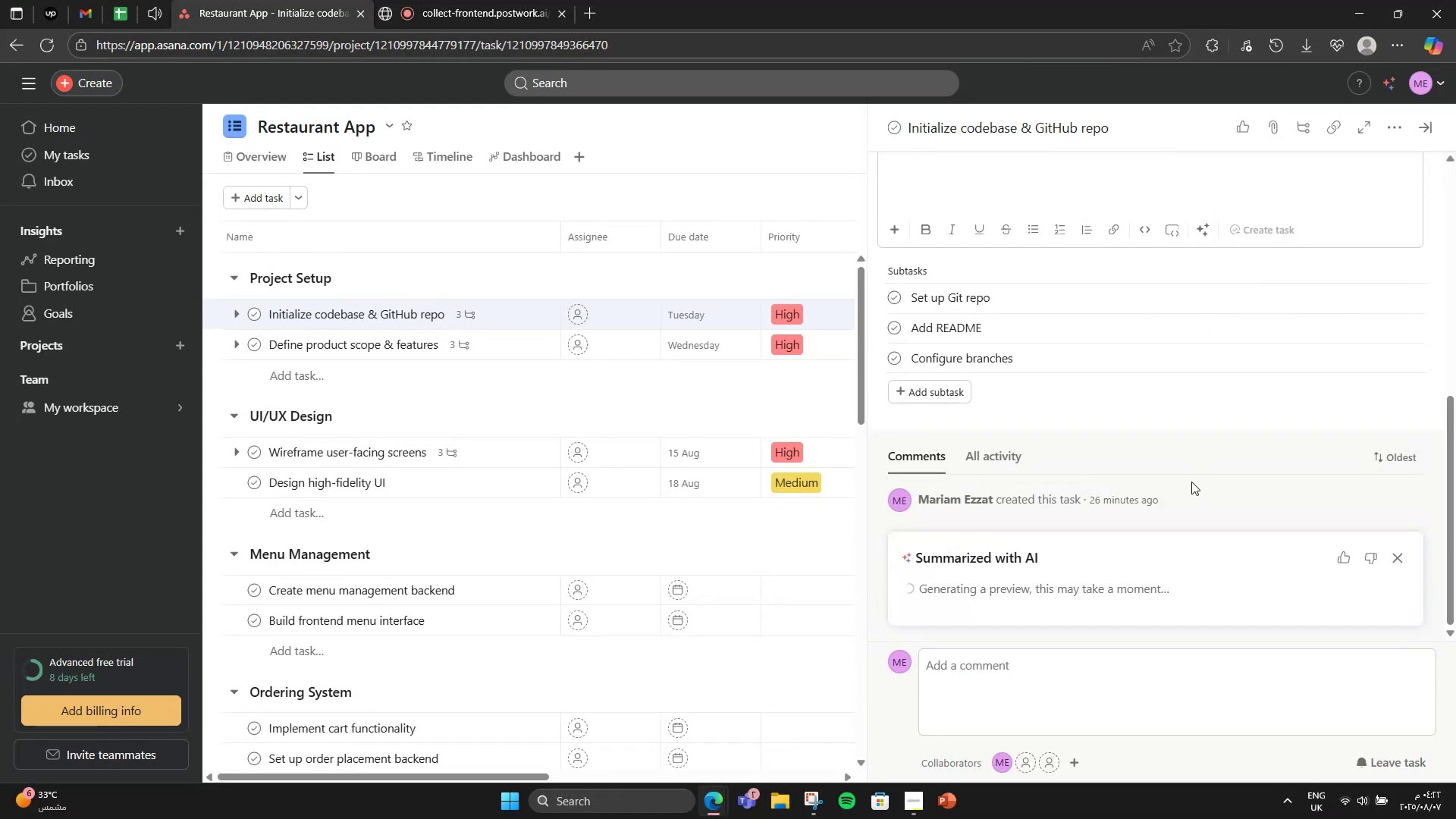 
scroll: coordinate [1191, 482], scroll_direction: down, amount: 1.0
 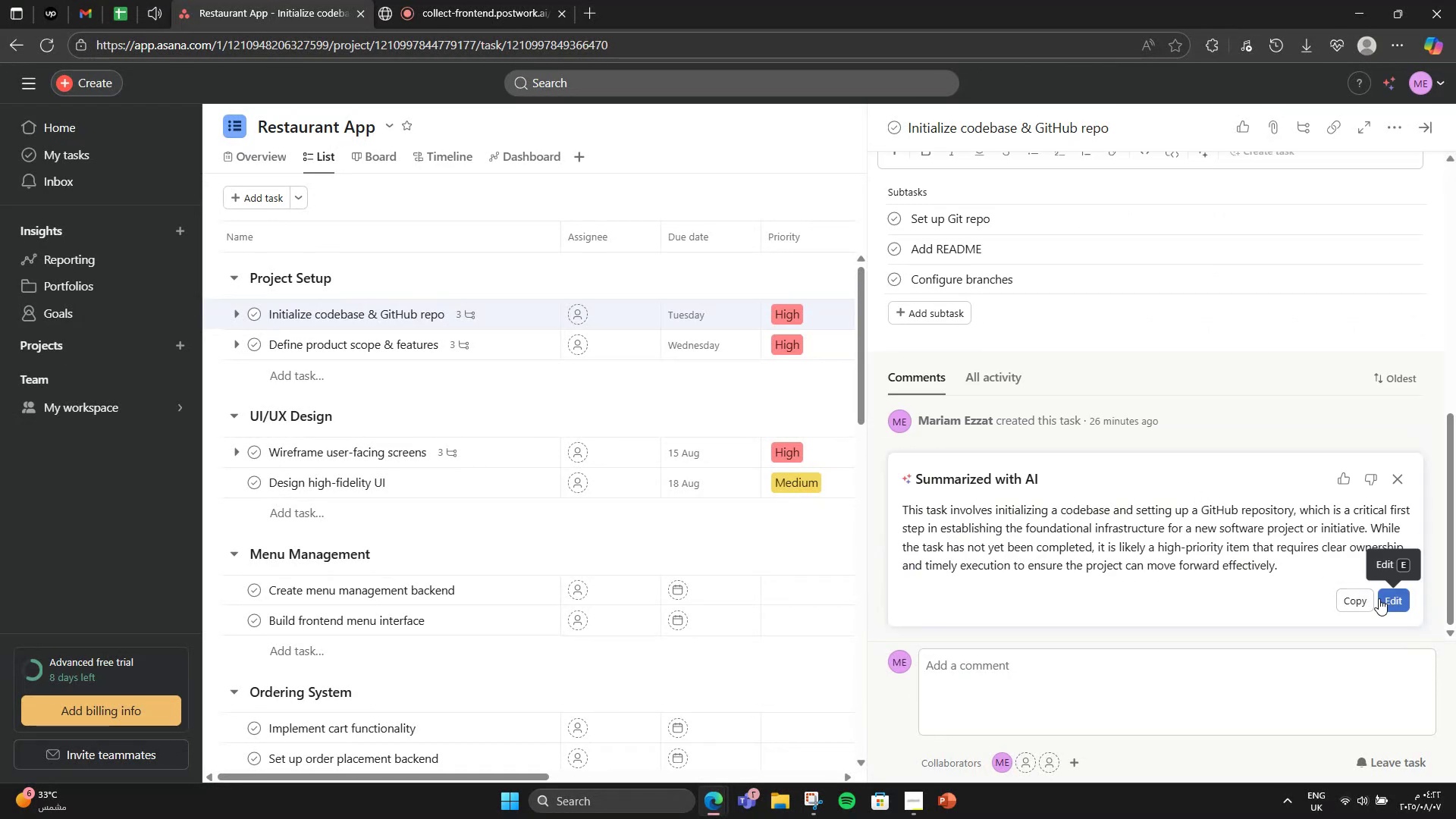 
left_click([1371, 600])
 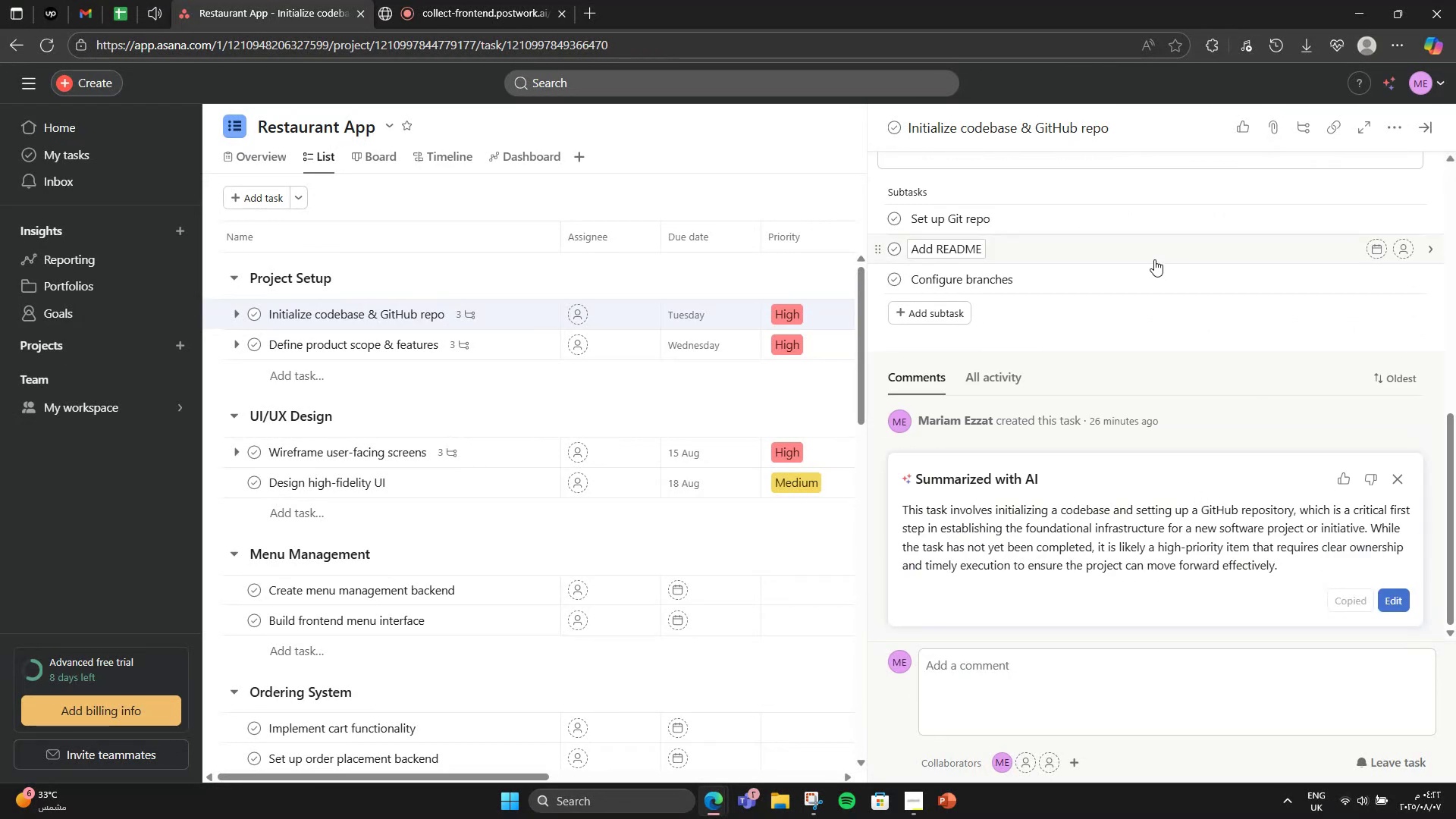 
scroll: coordinate [1138, 284], scroll_direction: up, amount: 4.0
 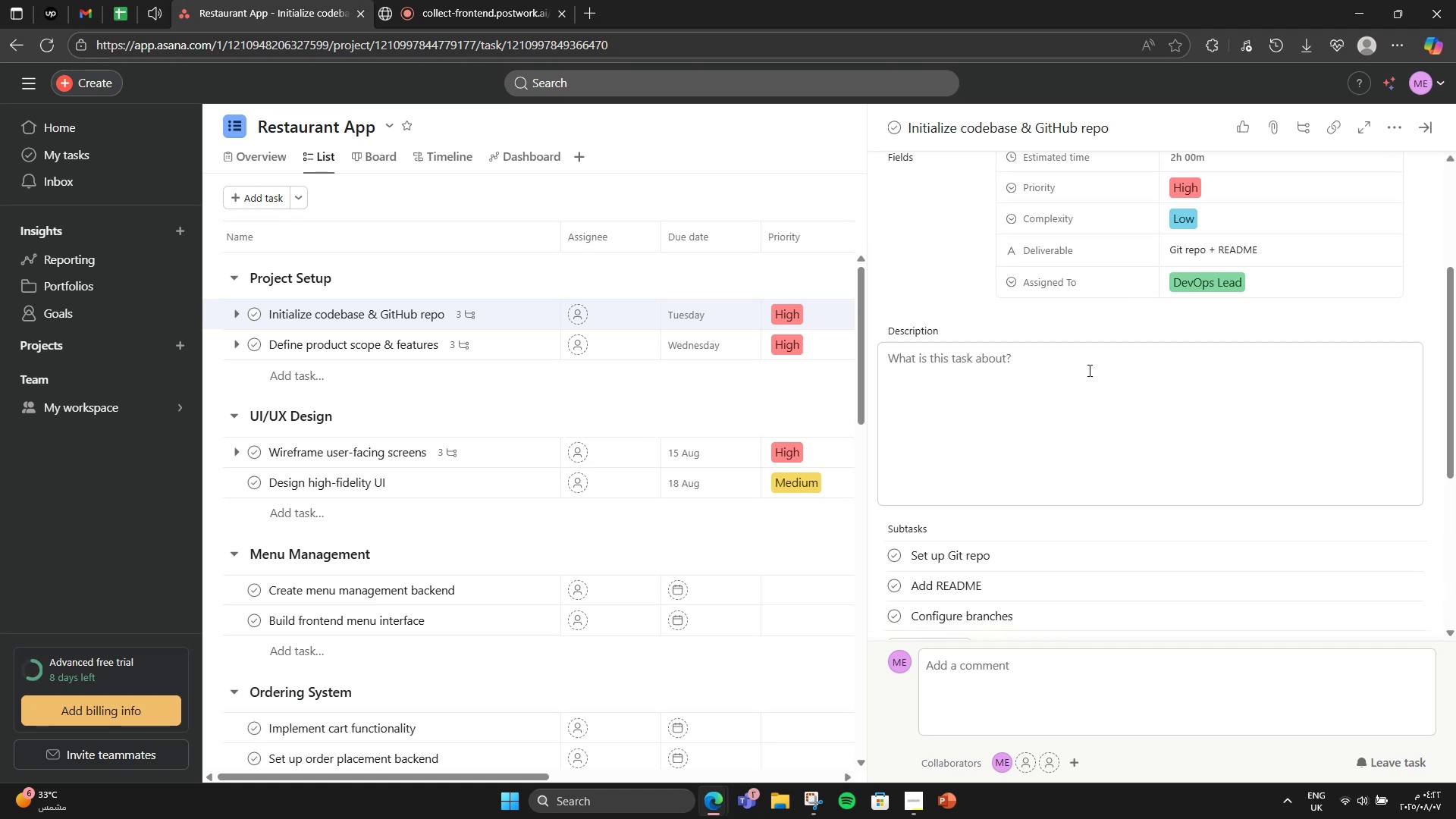 
left_click([1087, 371])
 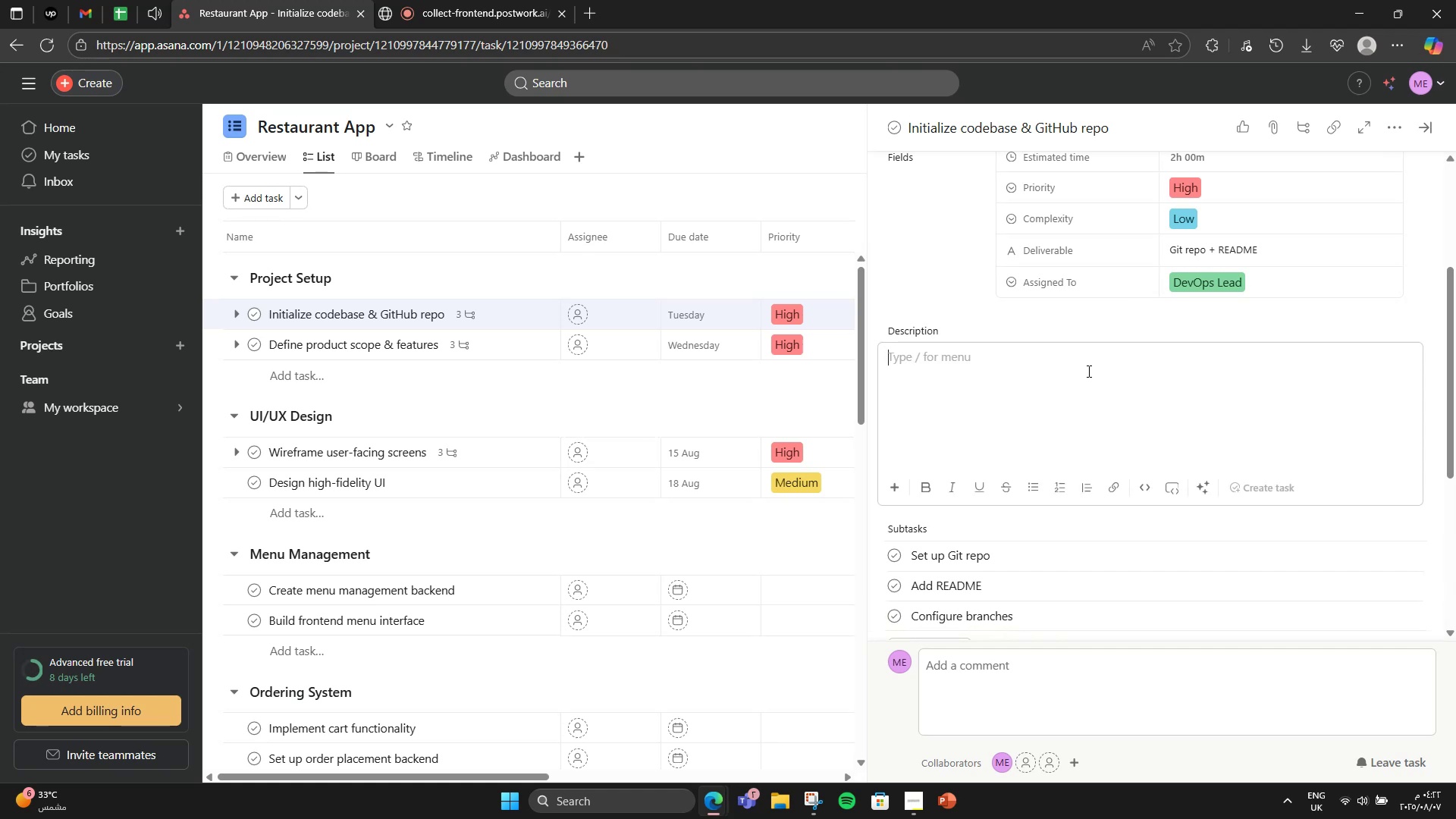 
key(Control+V)
 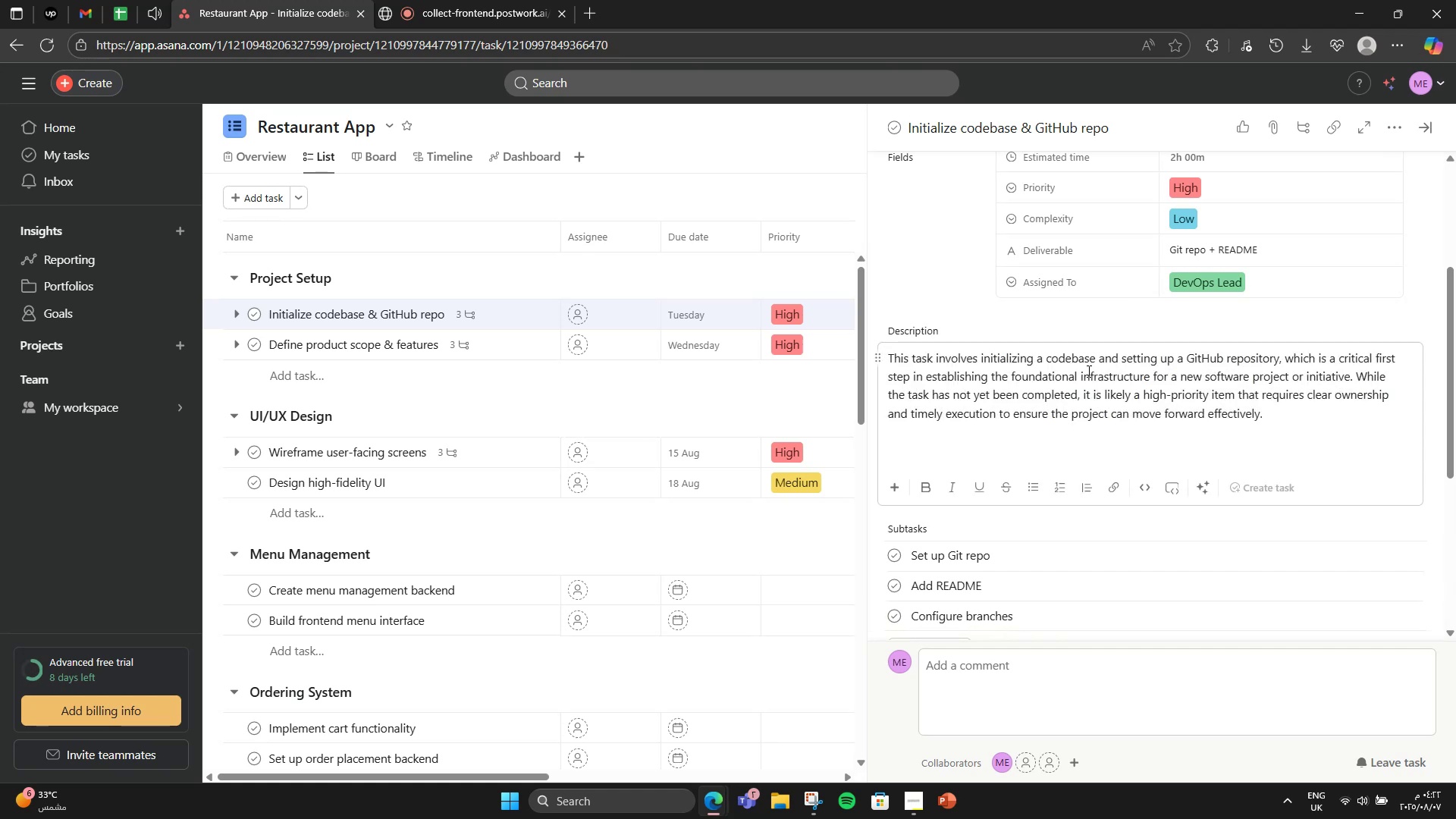 
scroll: coordinate [1292, 497], scroll_direction: down, amount: 4.0
 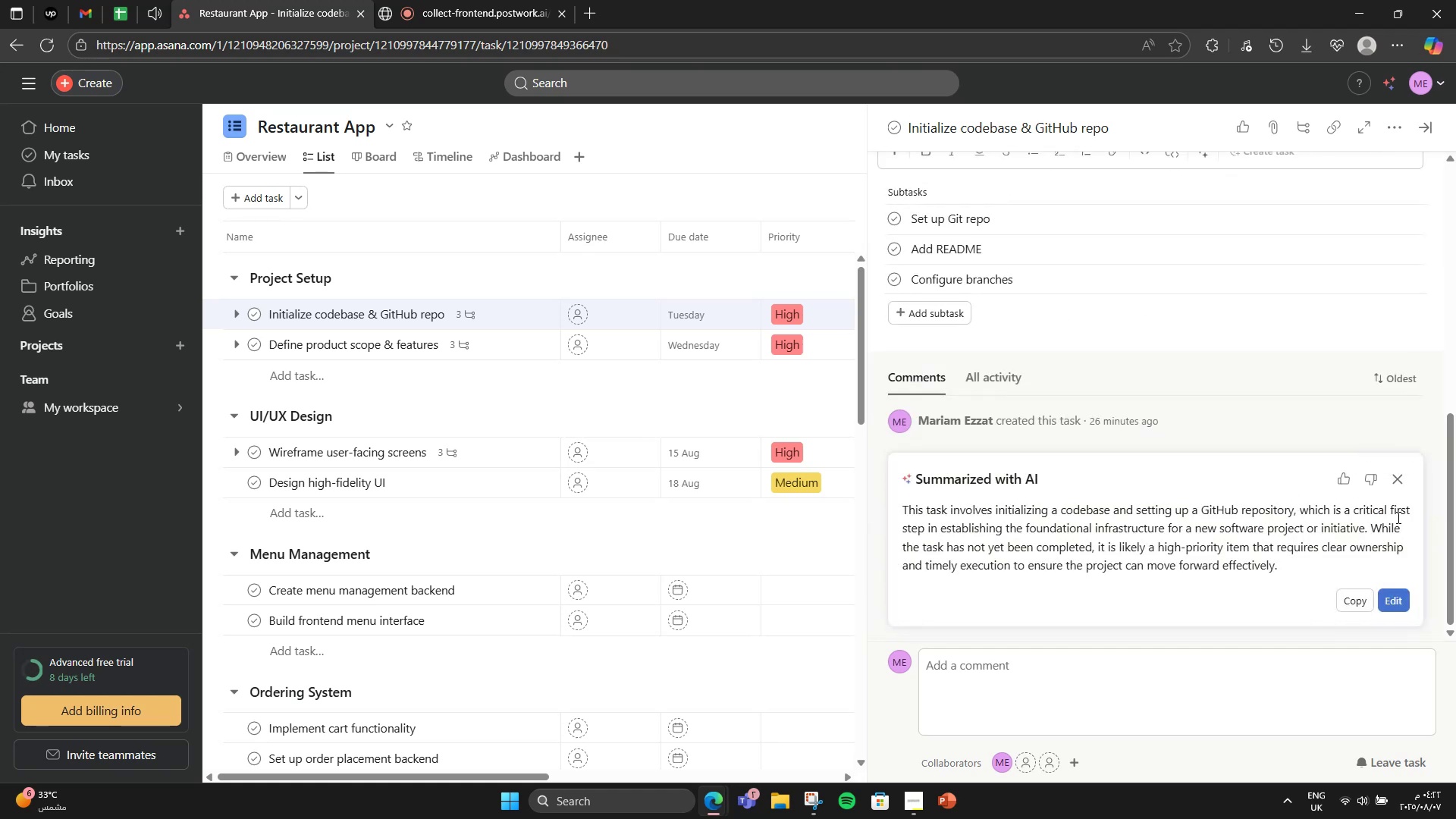 
left_click([1397, 488])
 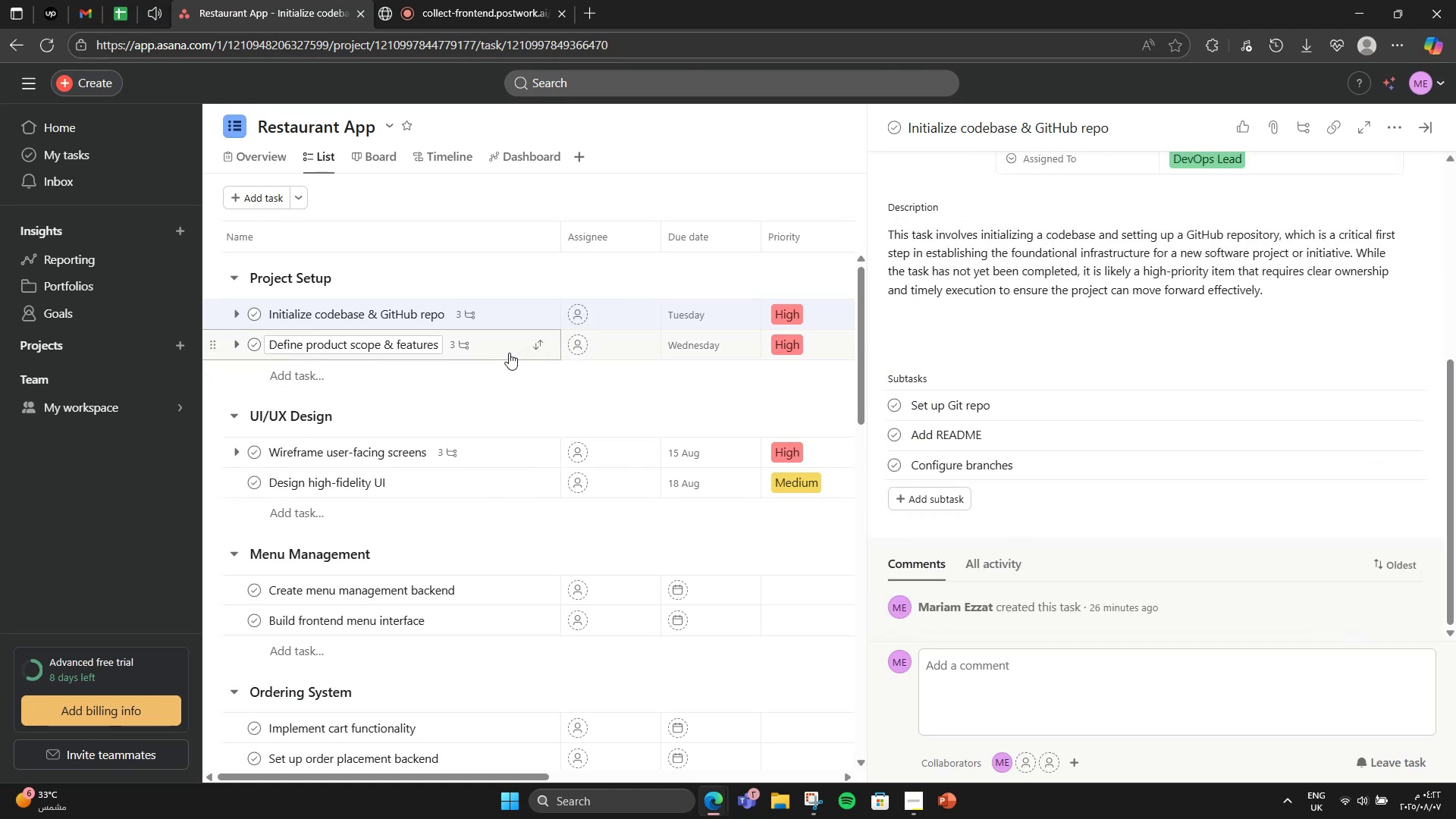 
left_click([509, 353])
 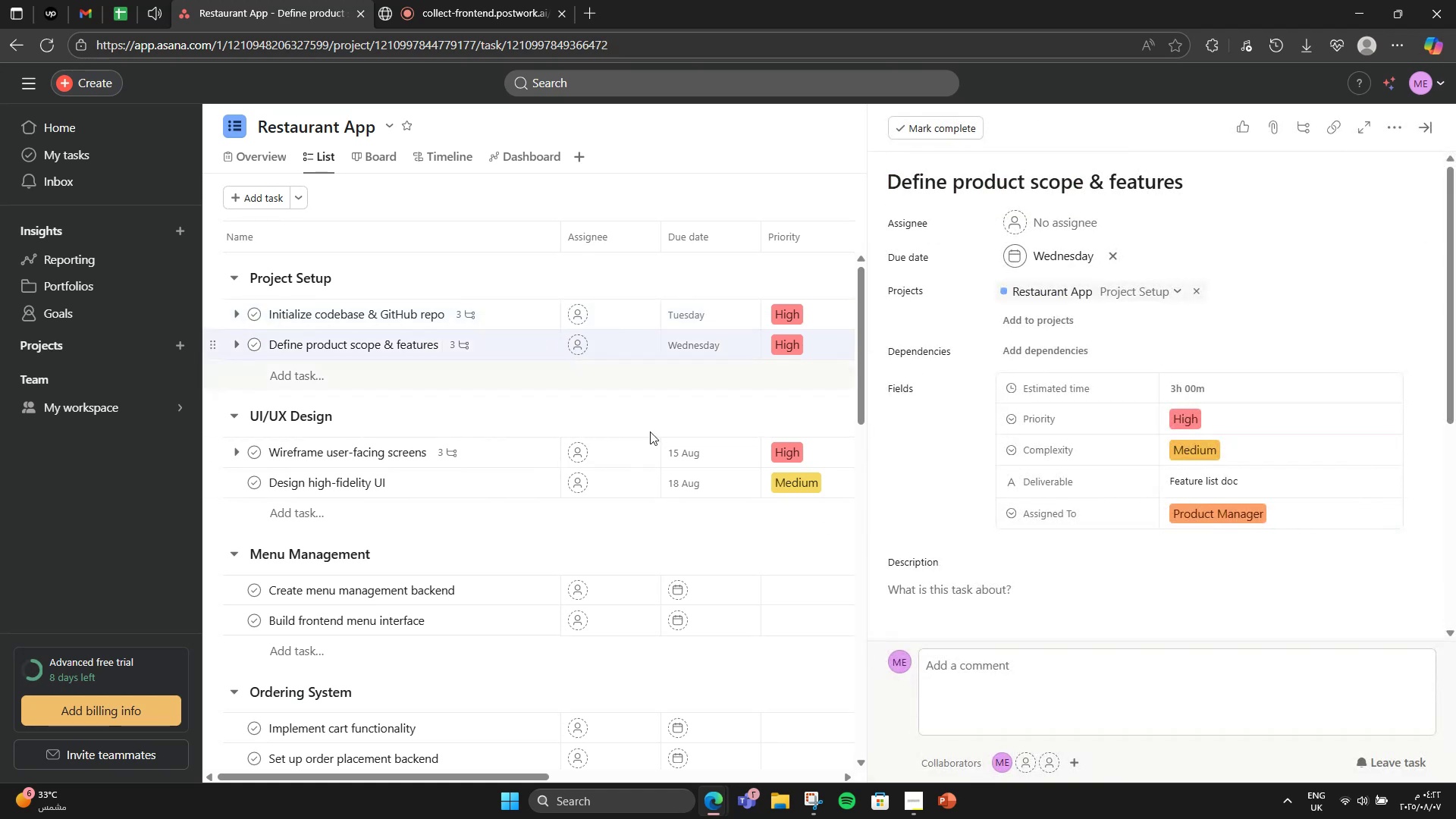 
scroll: coordinate [980, 464], scroll_direction: down, amount: 3.0
 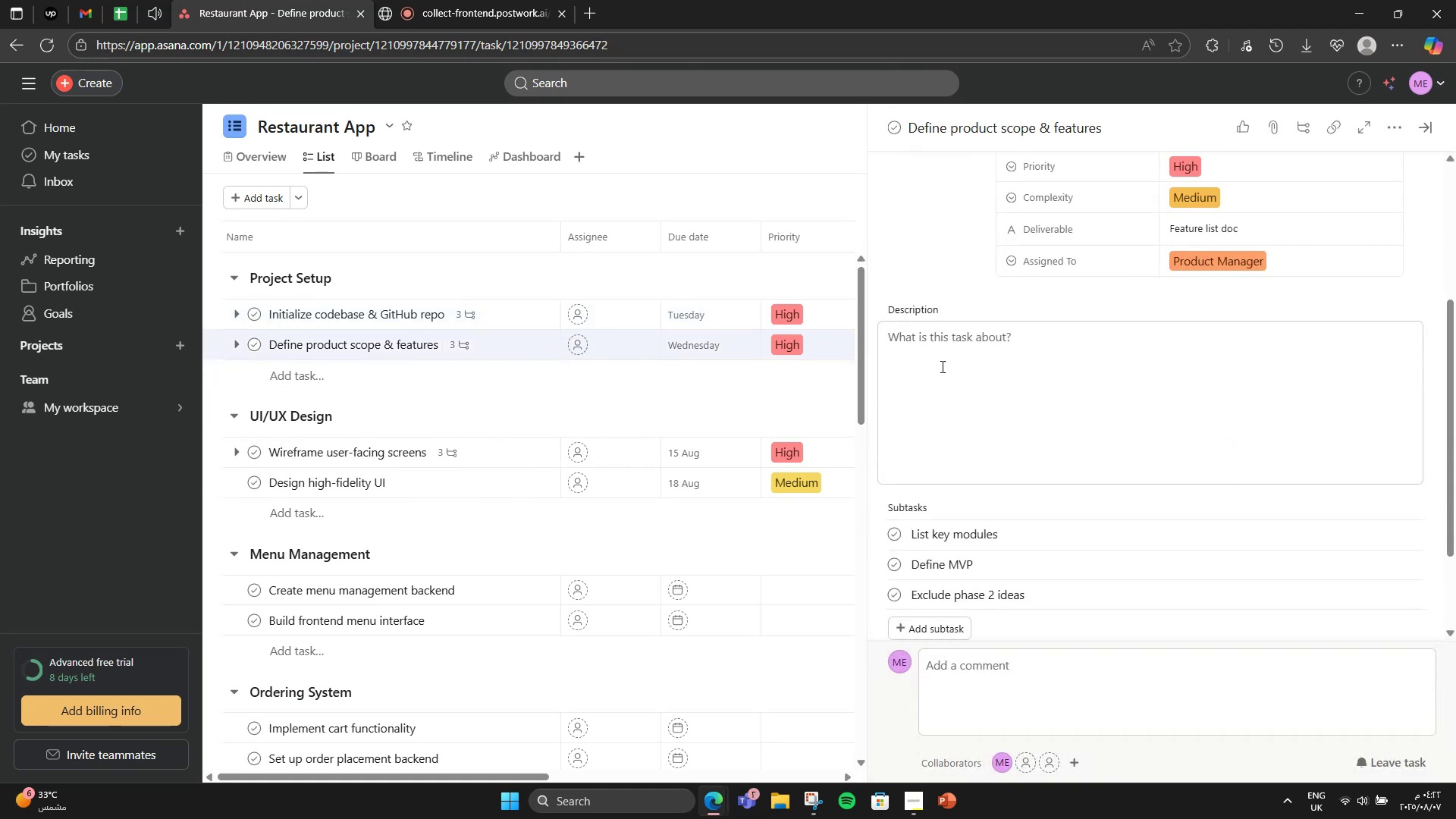 
left_click([940, 366])
 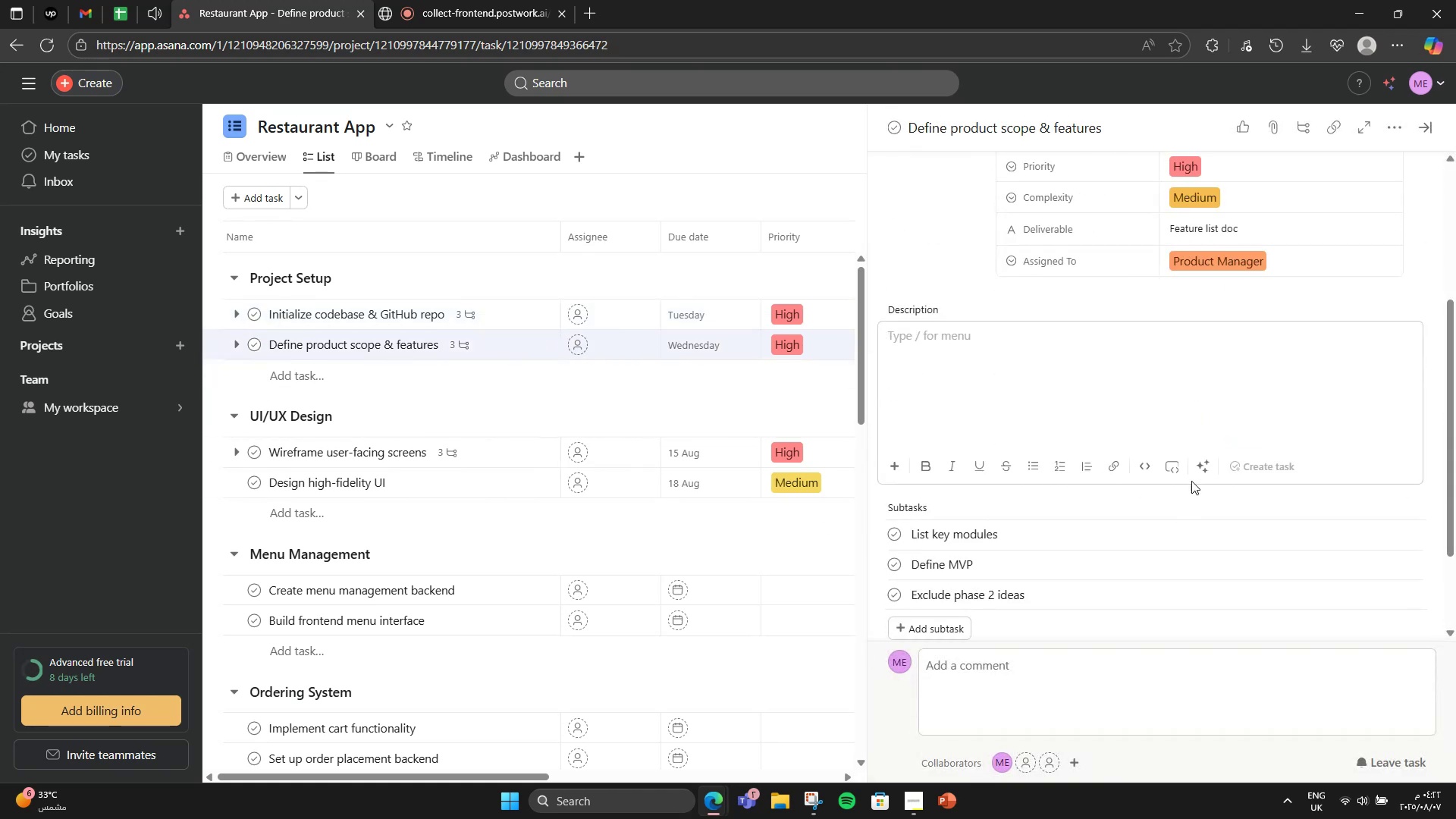 
left_click([1196, 464])
 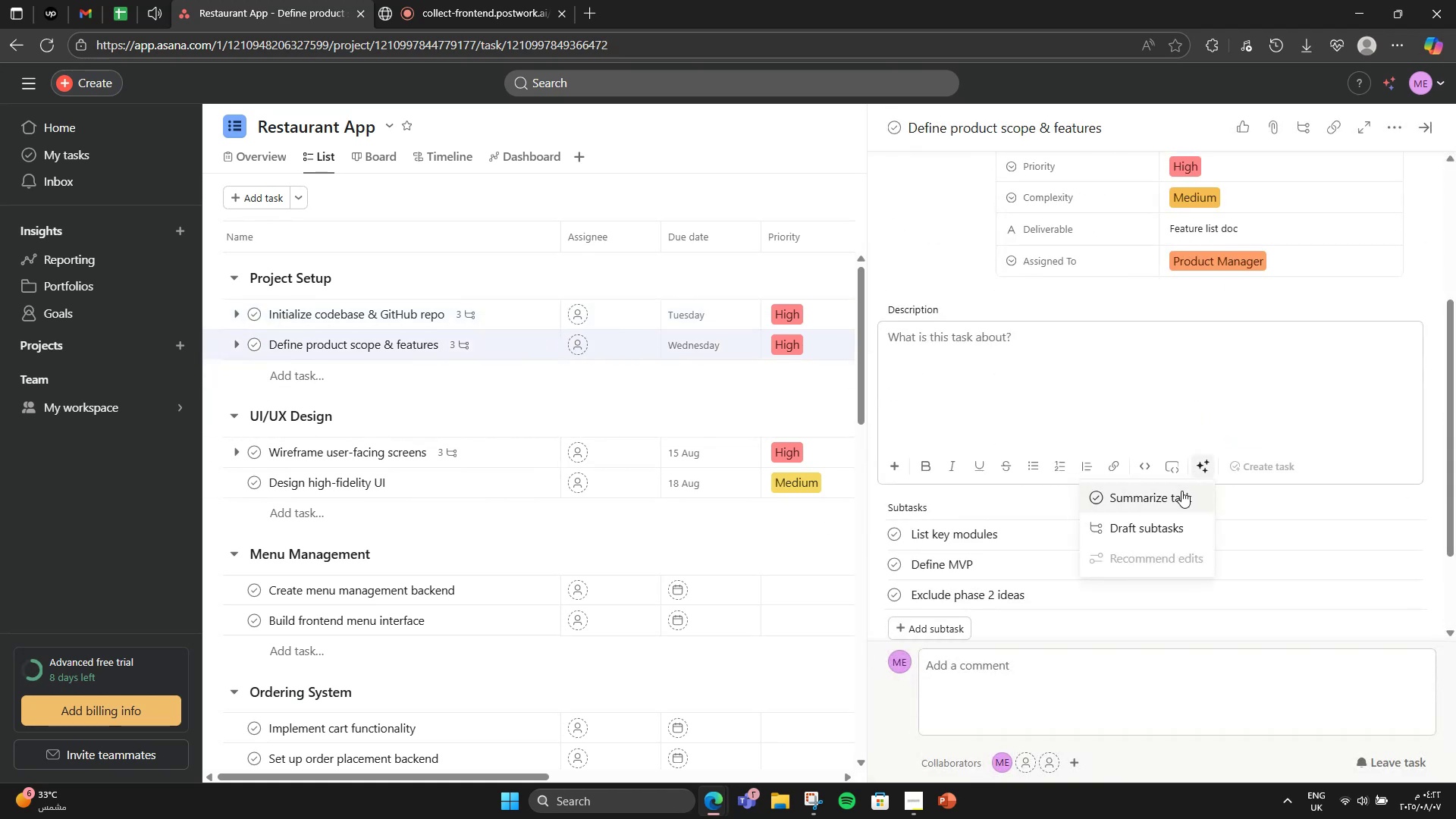 
left_click([1179, 493])
 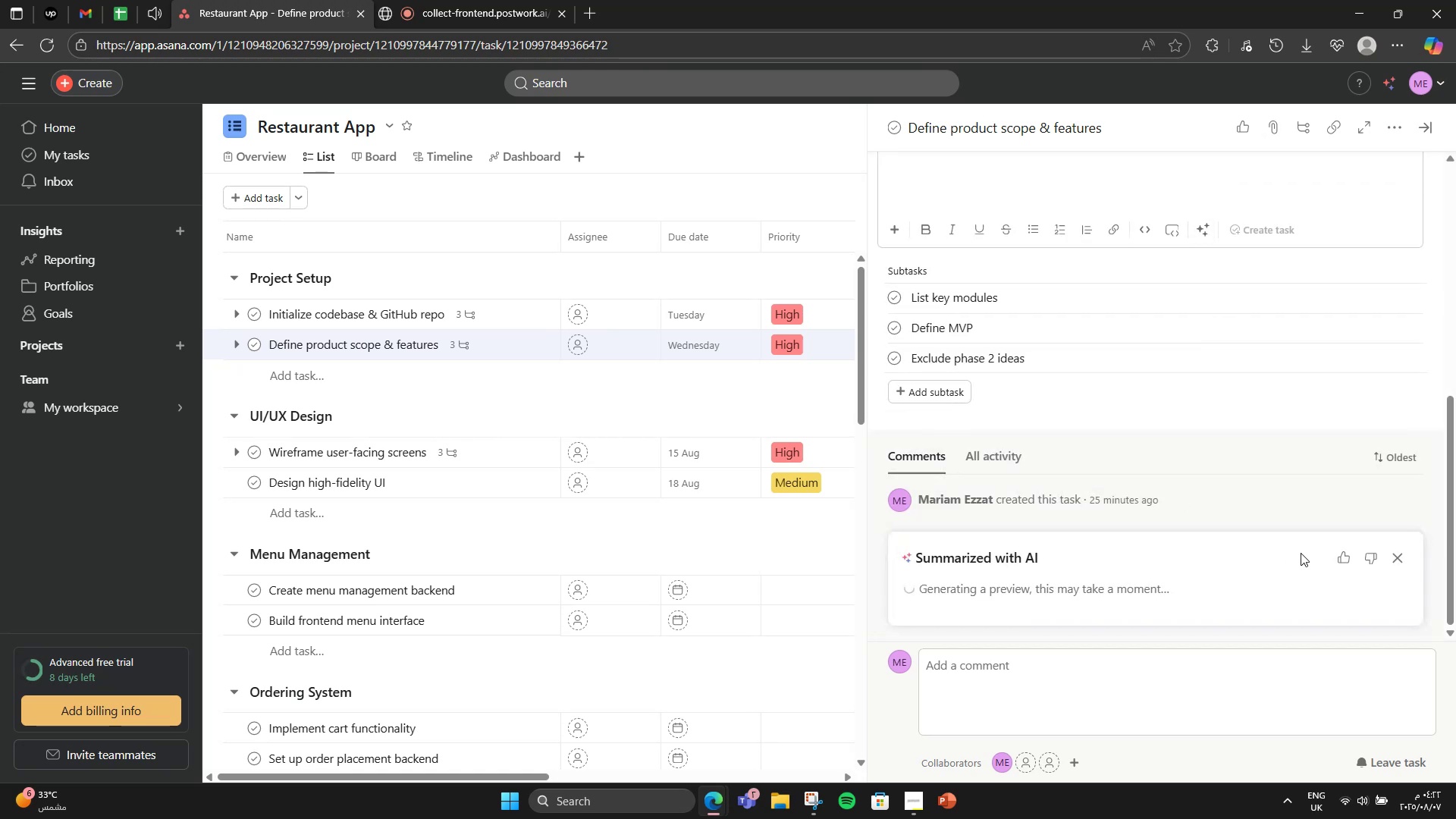 
scroll: coordinate [1301, 553], scroll_direction: down, amount: 2.0
 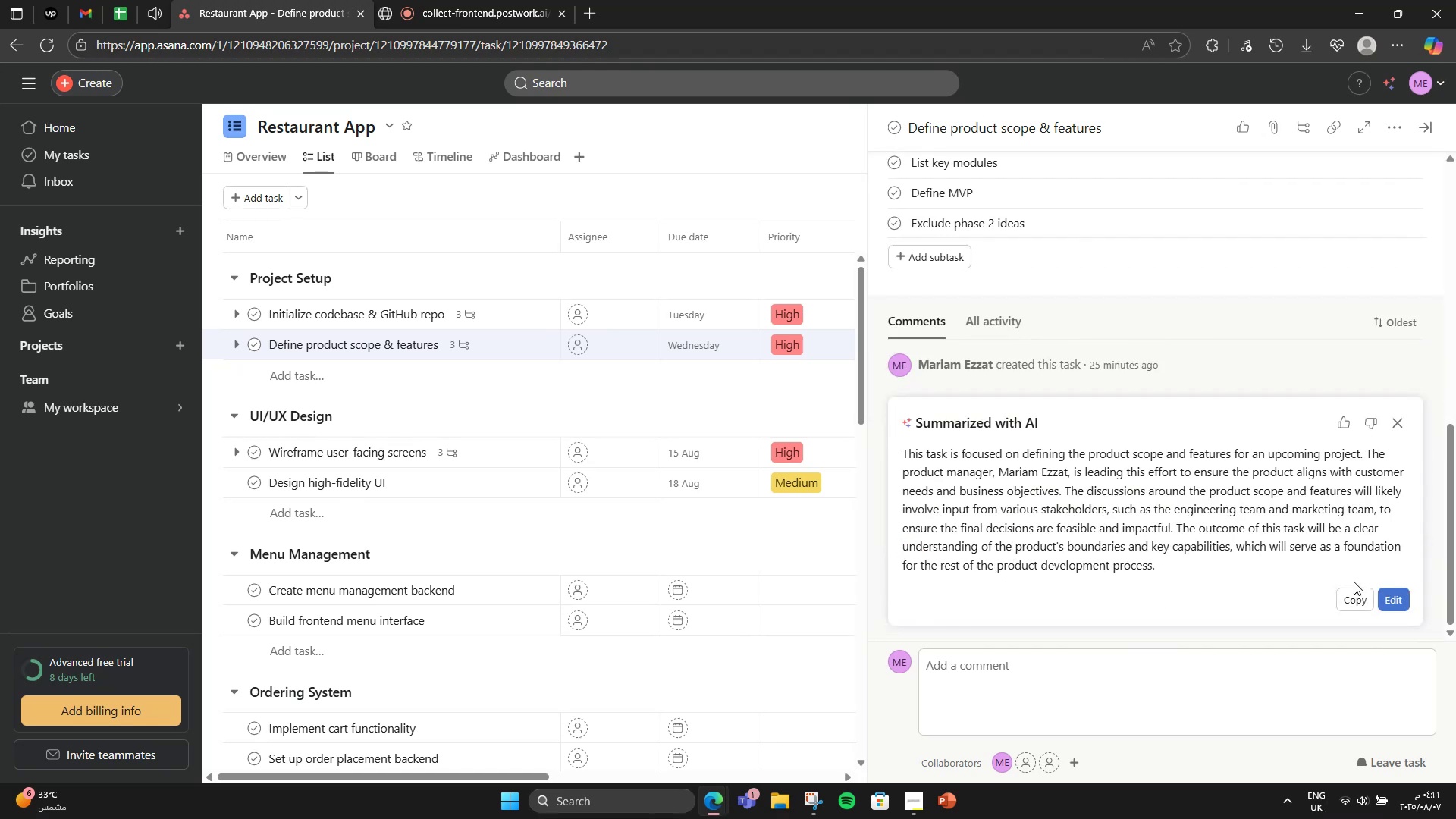 
left_click([1352, 592])
 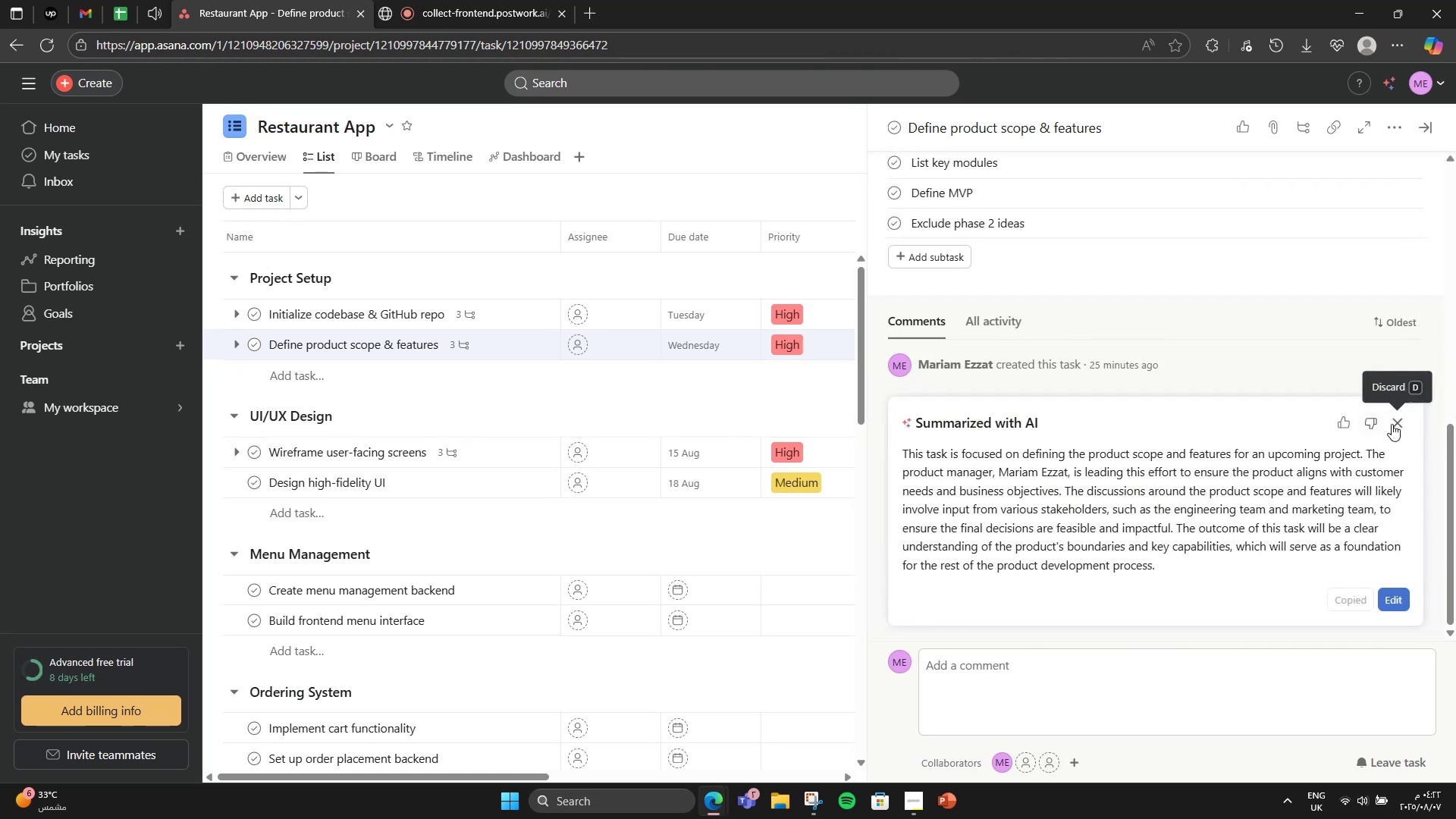 
left_click([1392, 422])
 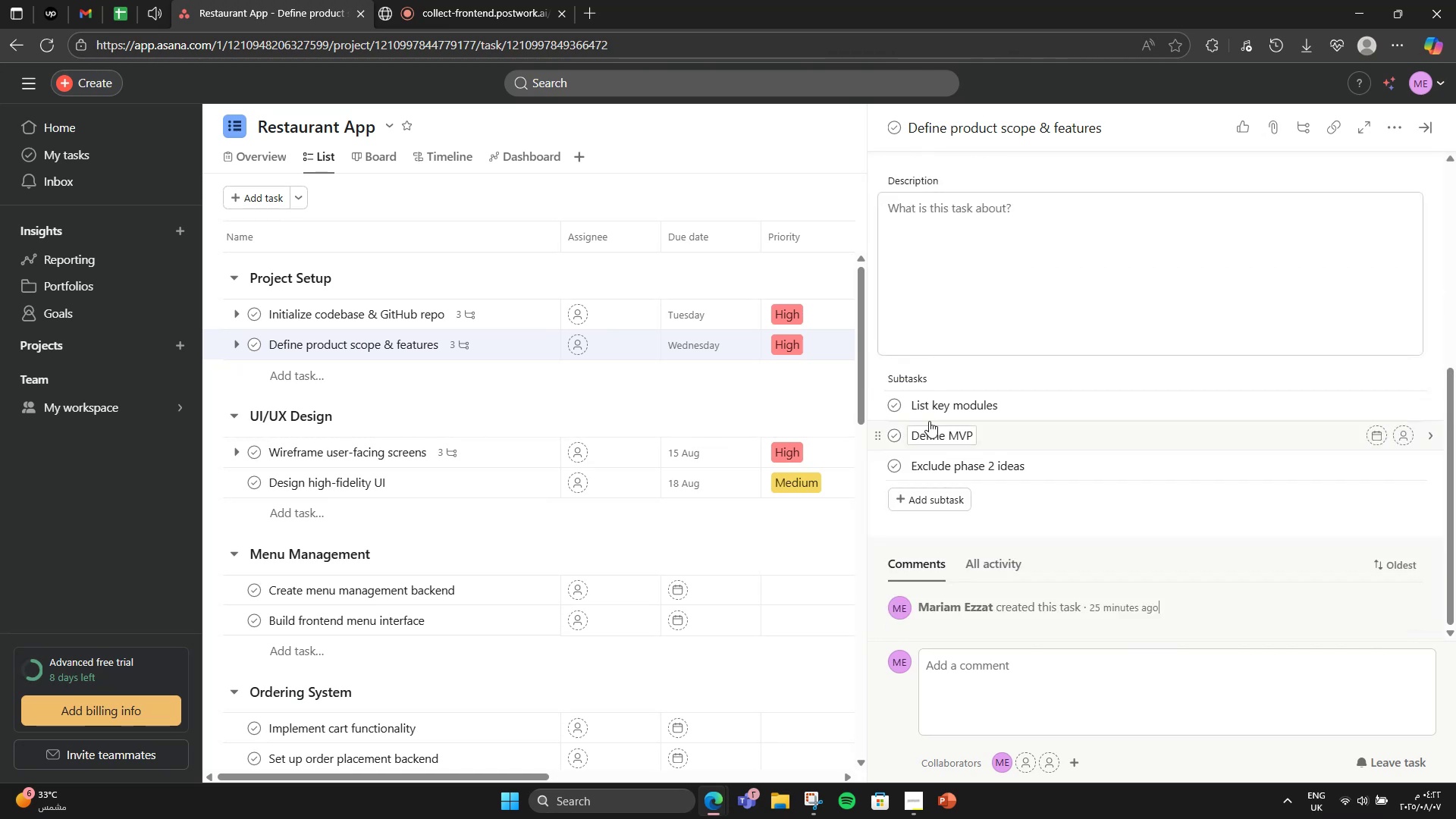 
scroll: coordinate [840, 423], scroll_direction: up, amount: 2.0
 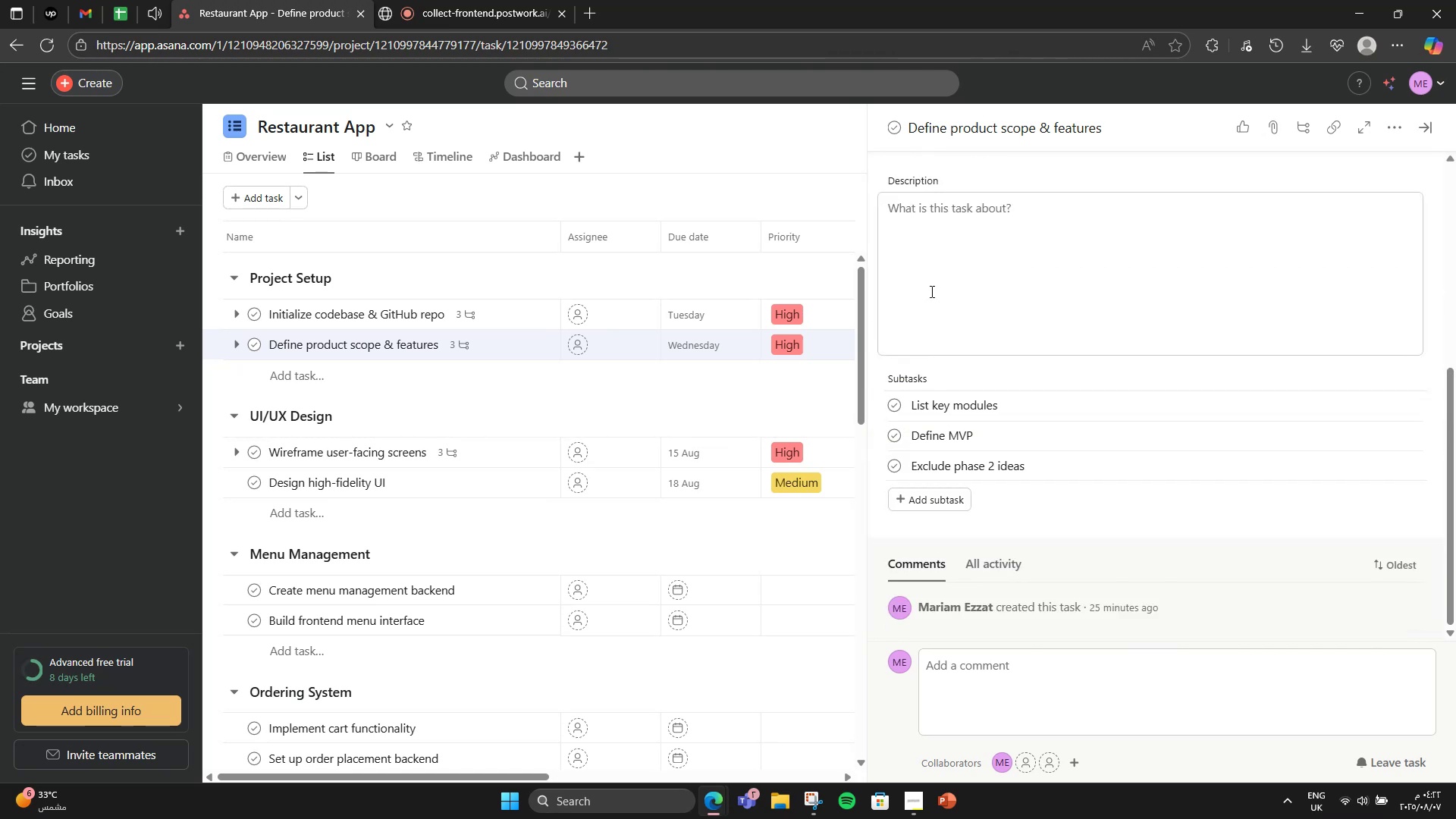 
left_click([931, 290])
 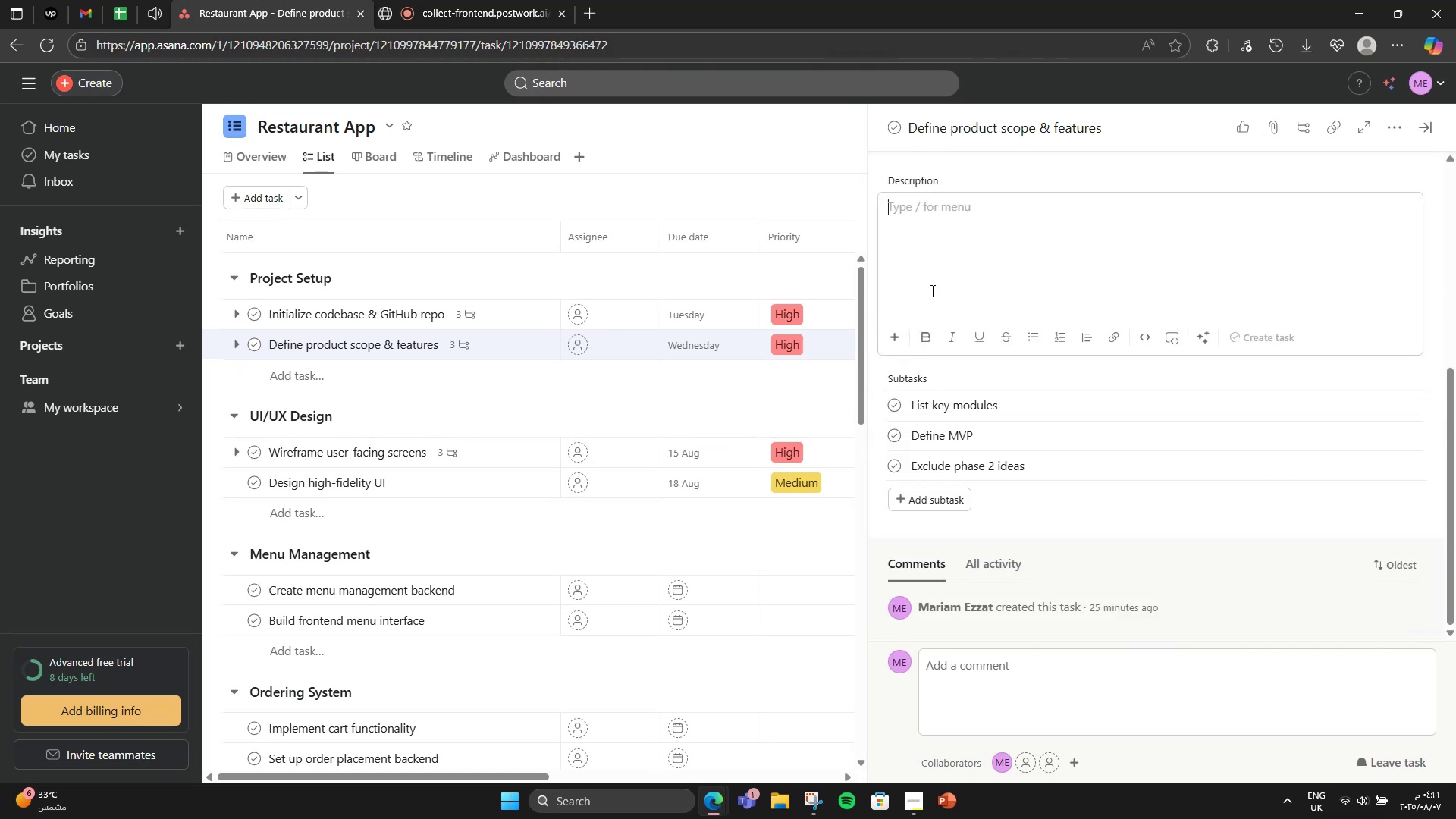 
key(Control+V)
 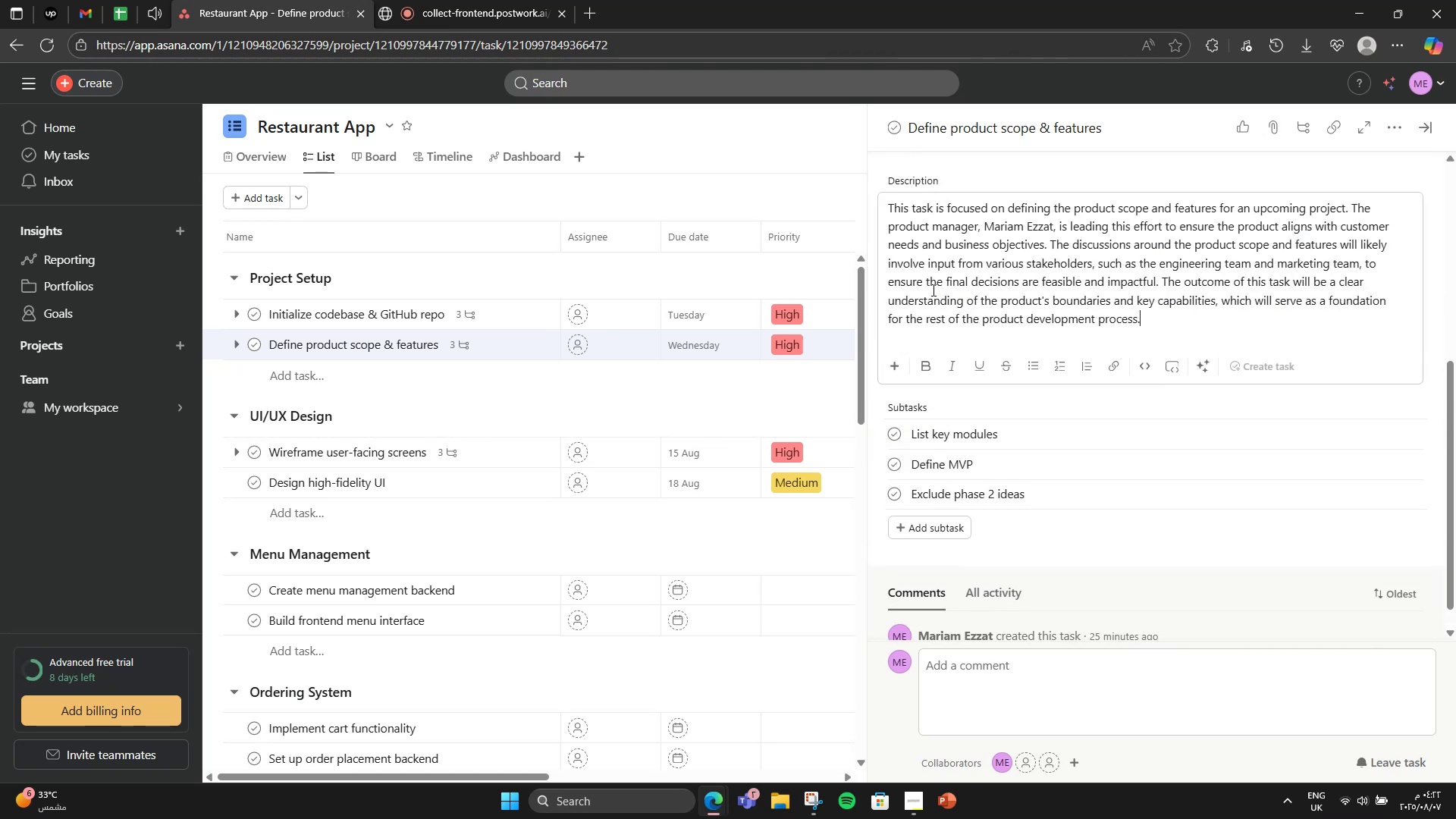 
scroll: coordinate [945, 327], scroll_direction: down, amount: 1.0
 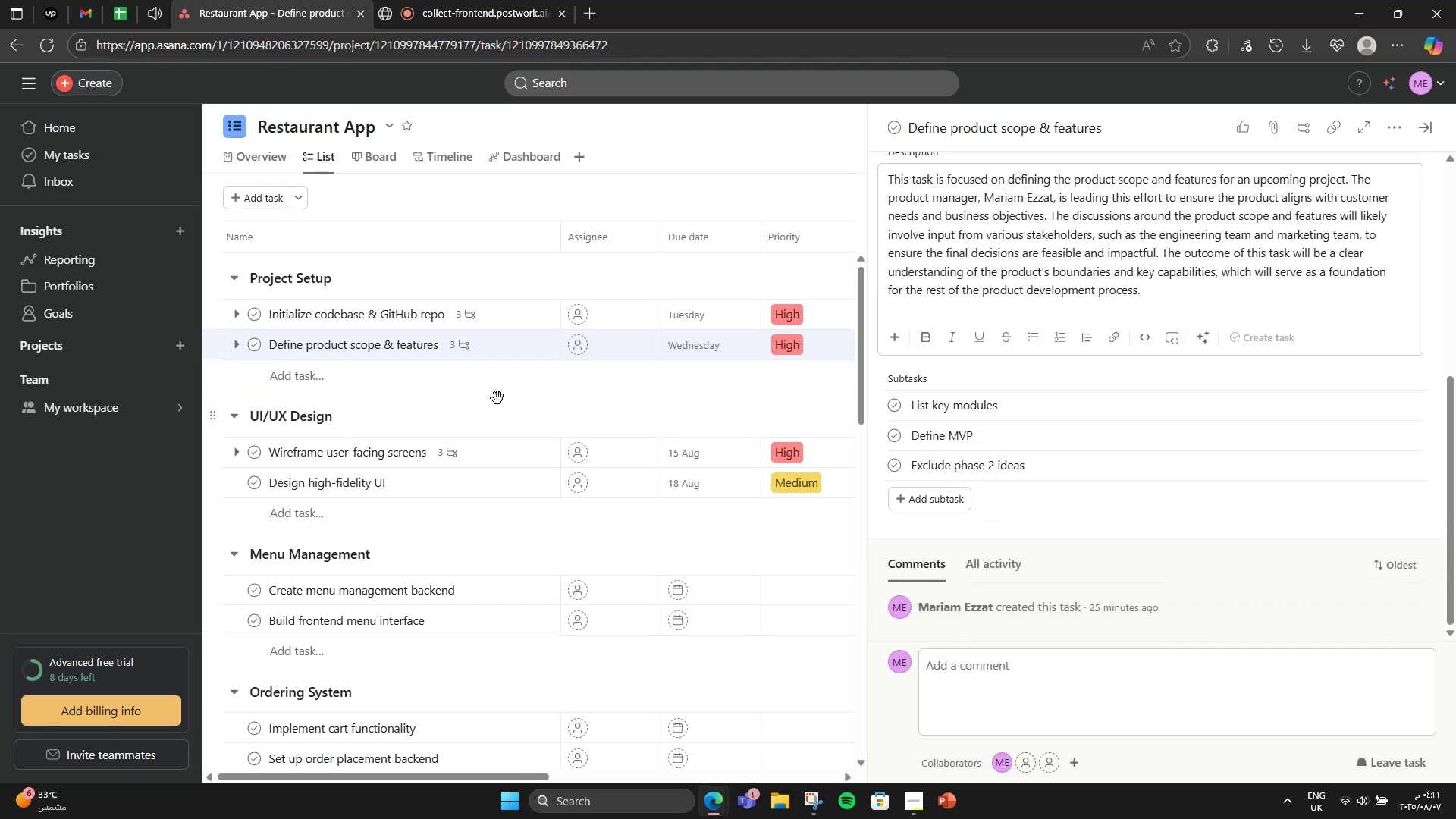 
left_click([494, 441])
 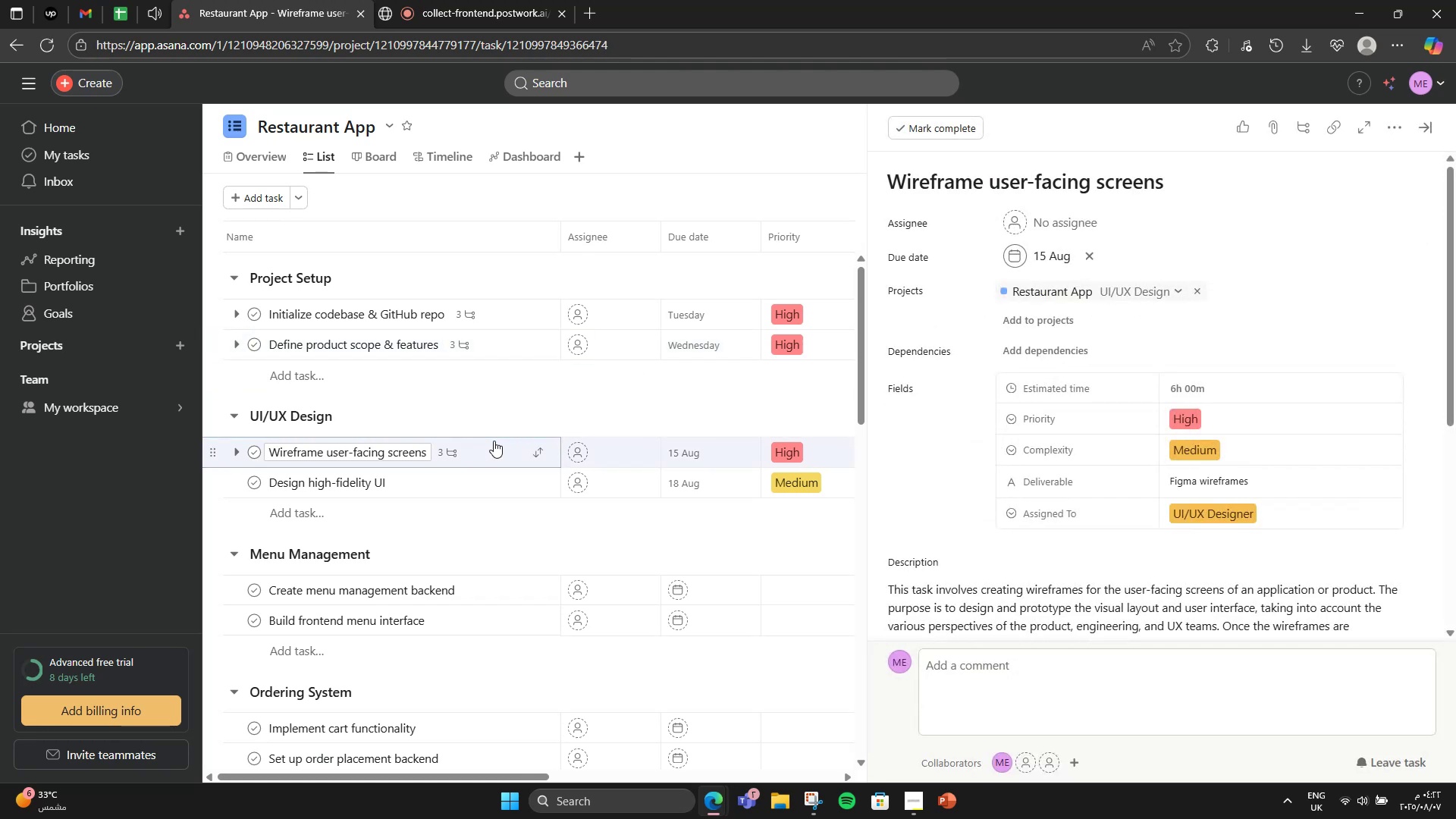 
scroll: coordinate [1197, 556], scroll_direction: down, amount: 3.0
 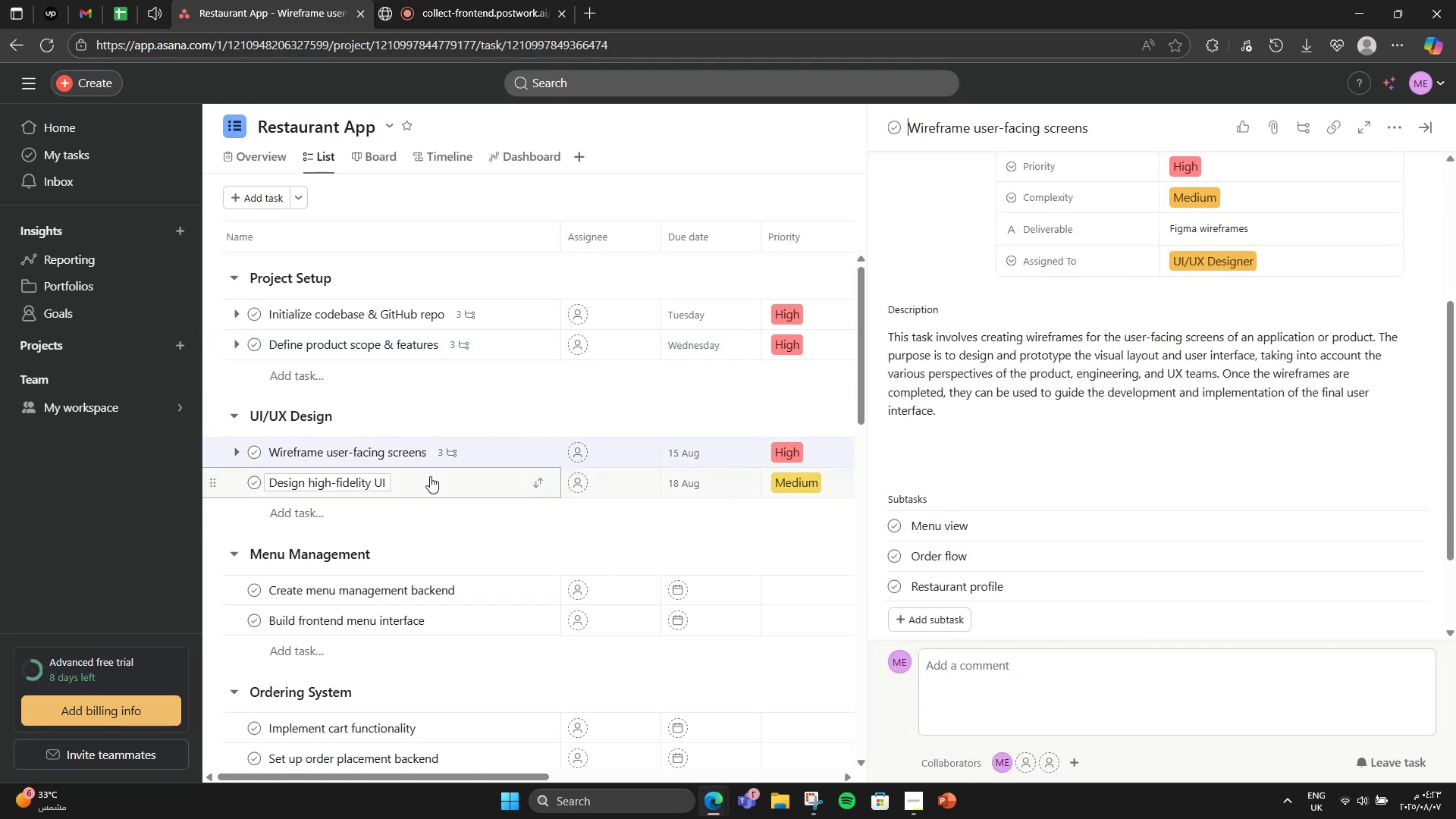 
left_click([430, 476])
 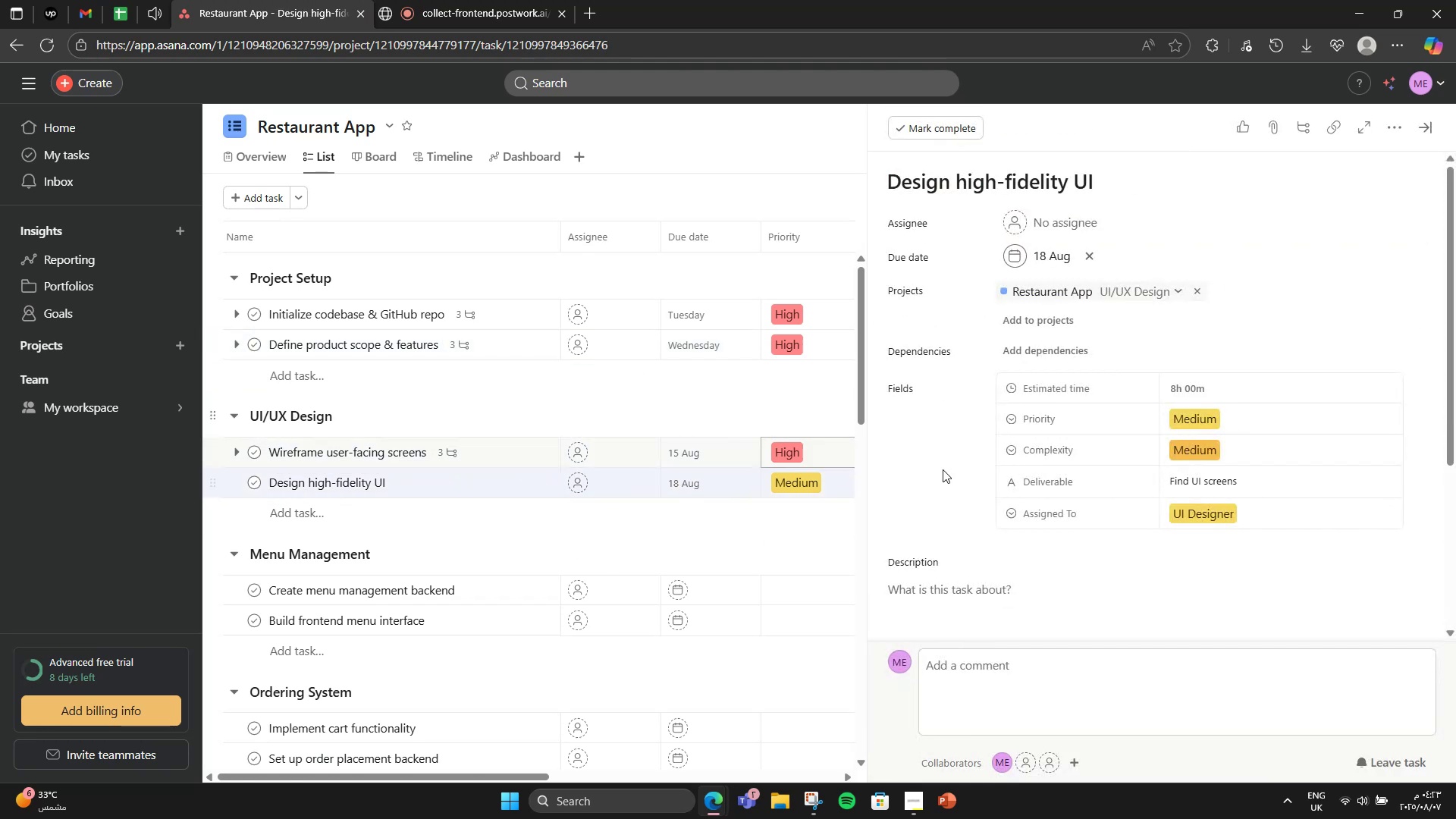 
scroll: coordinate [1027, 481], scroll_direction: down, amount: 2.0
 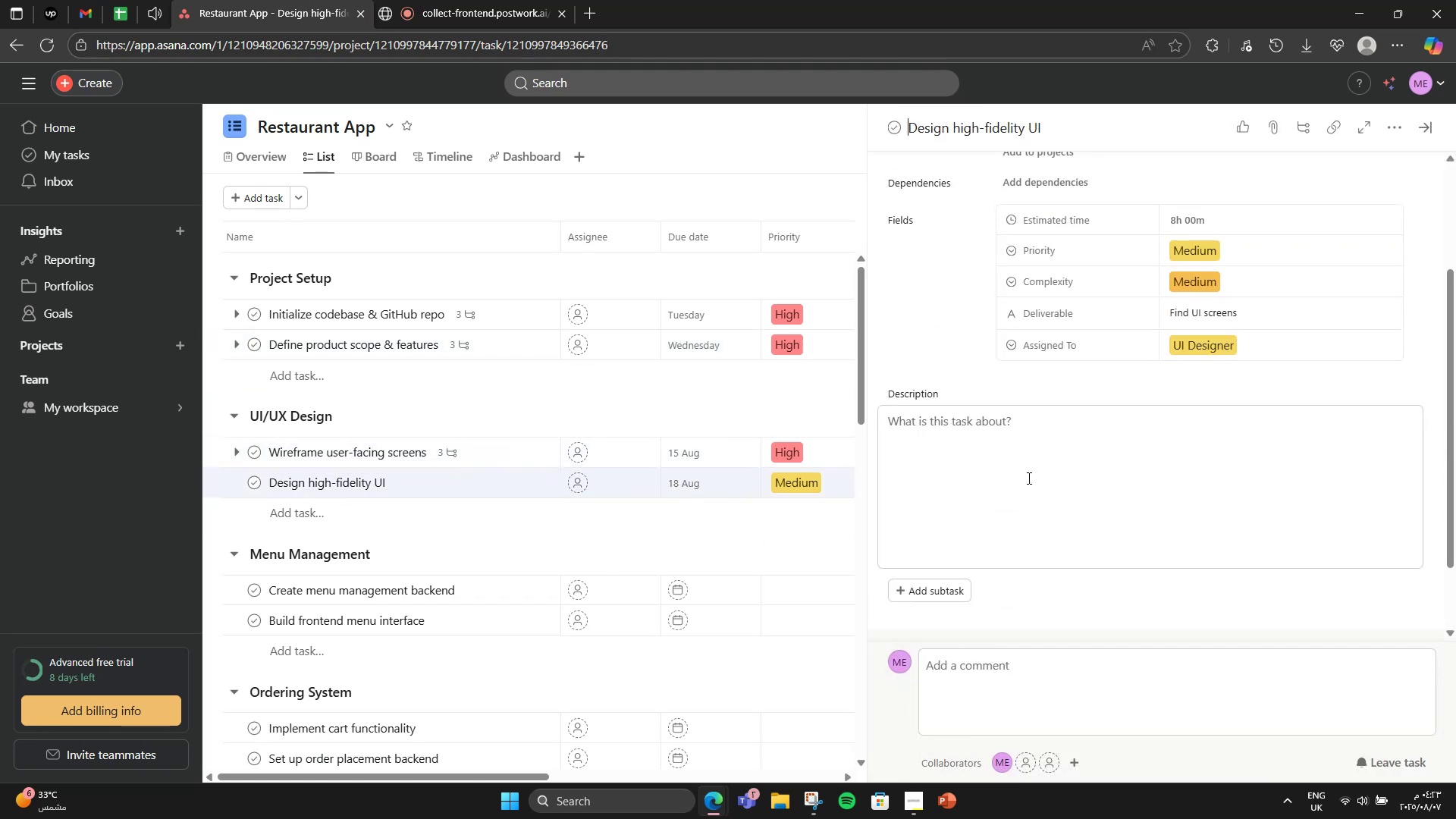 
left_click([1028, 478])
 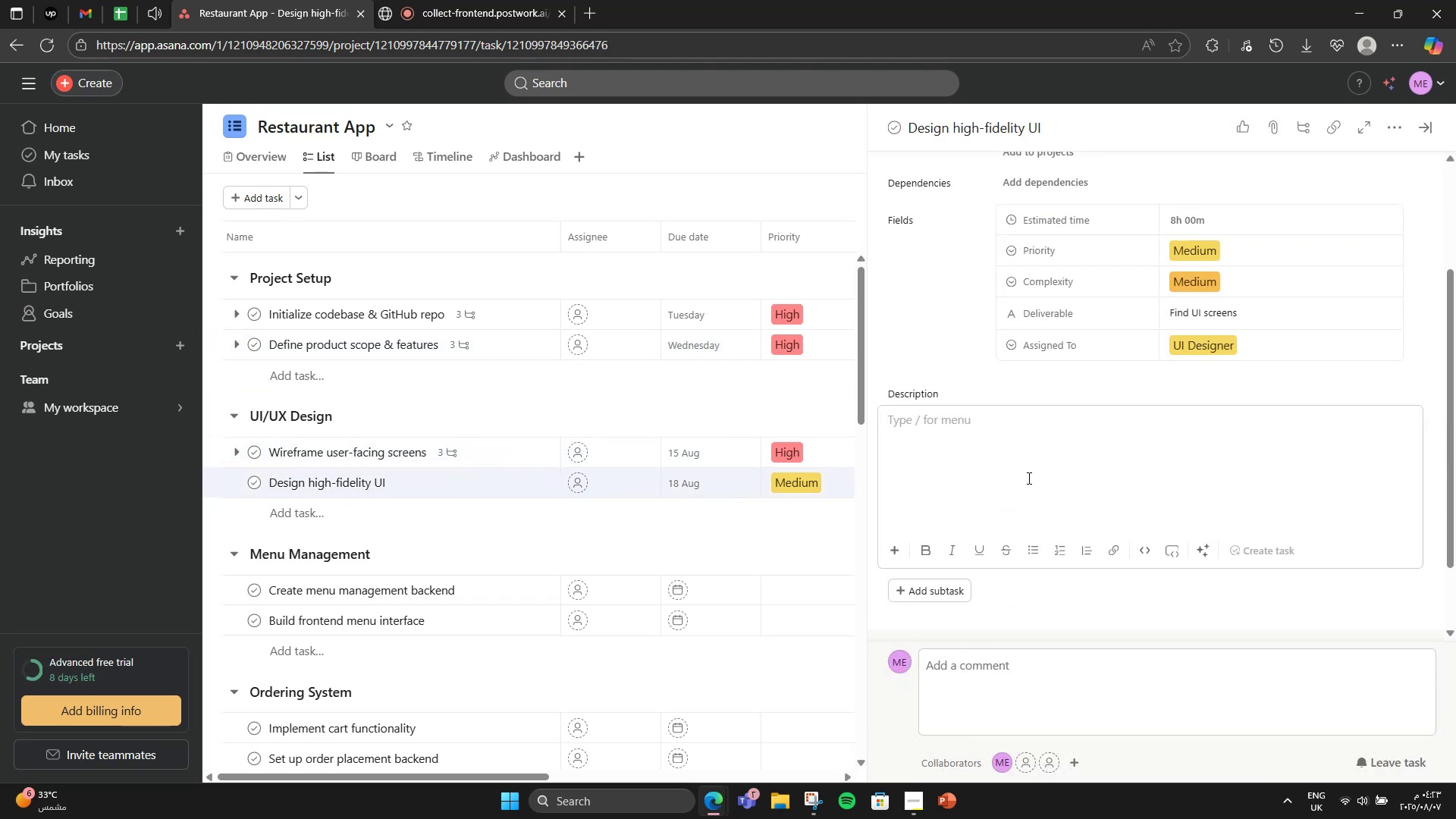 
scroll: coordinate [1028, 478], scroll_direction: down, amount: 3.0
 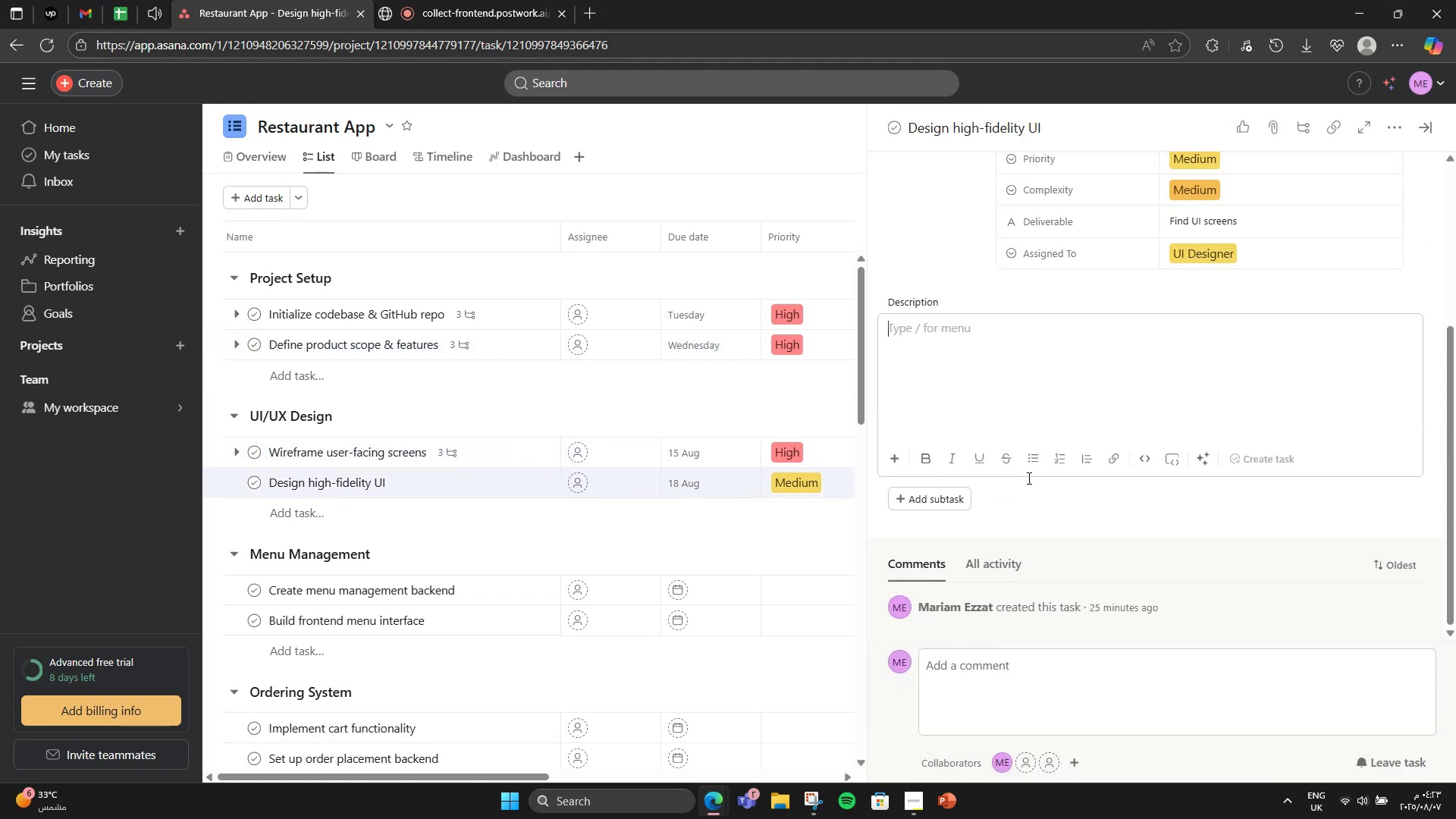 
mouse_move([960, 467])
 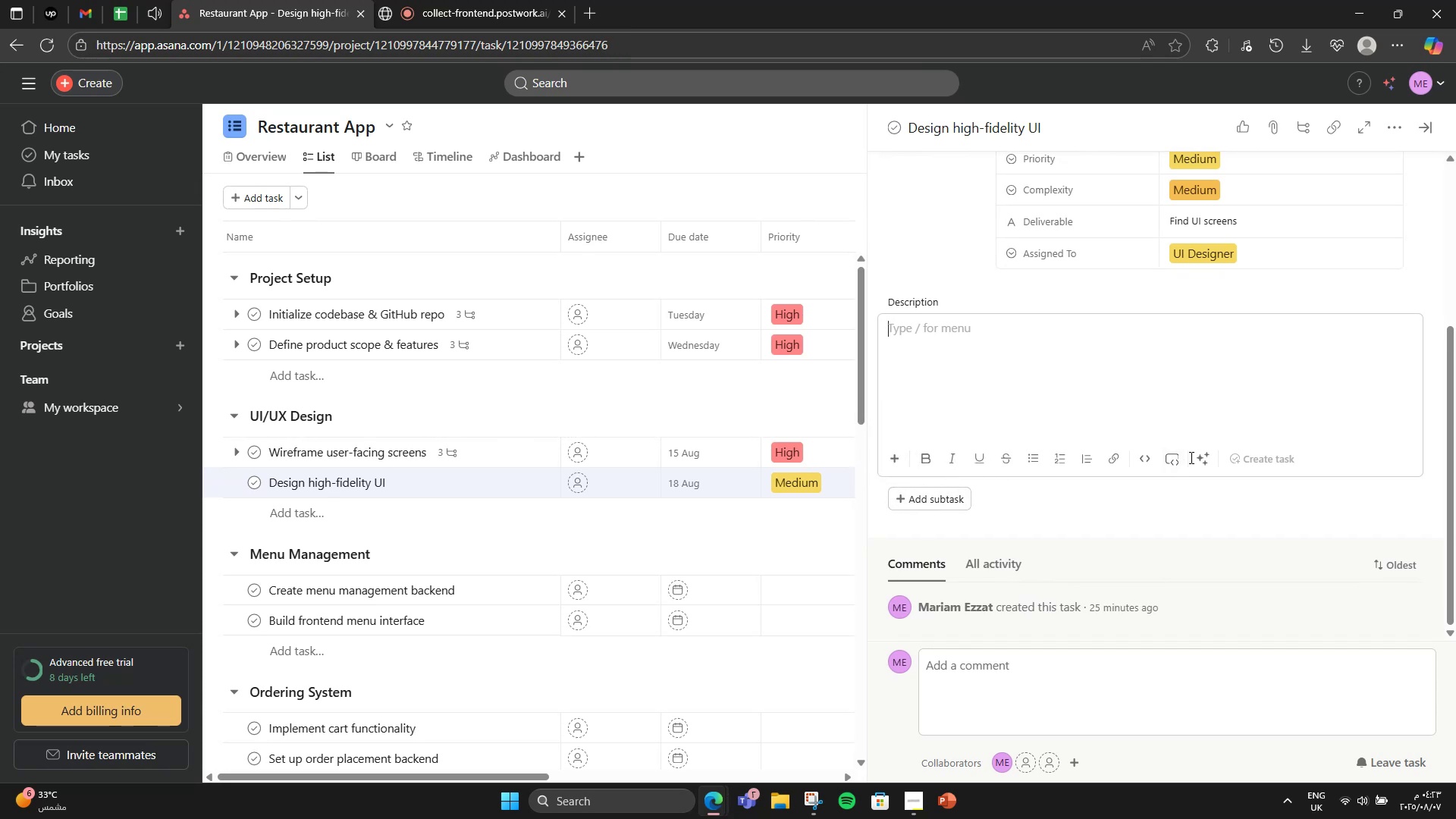 
left_click([1195, 457])
 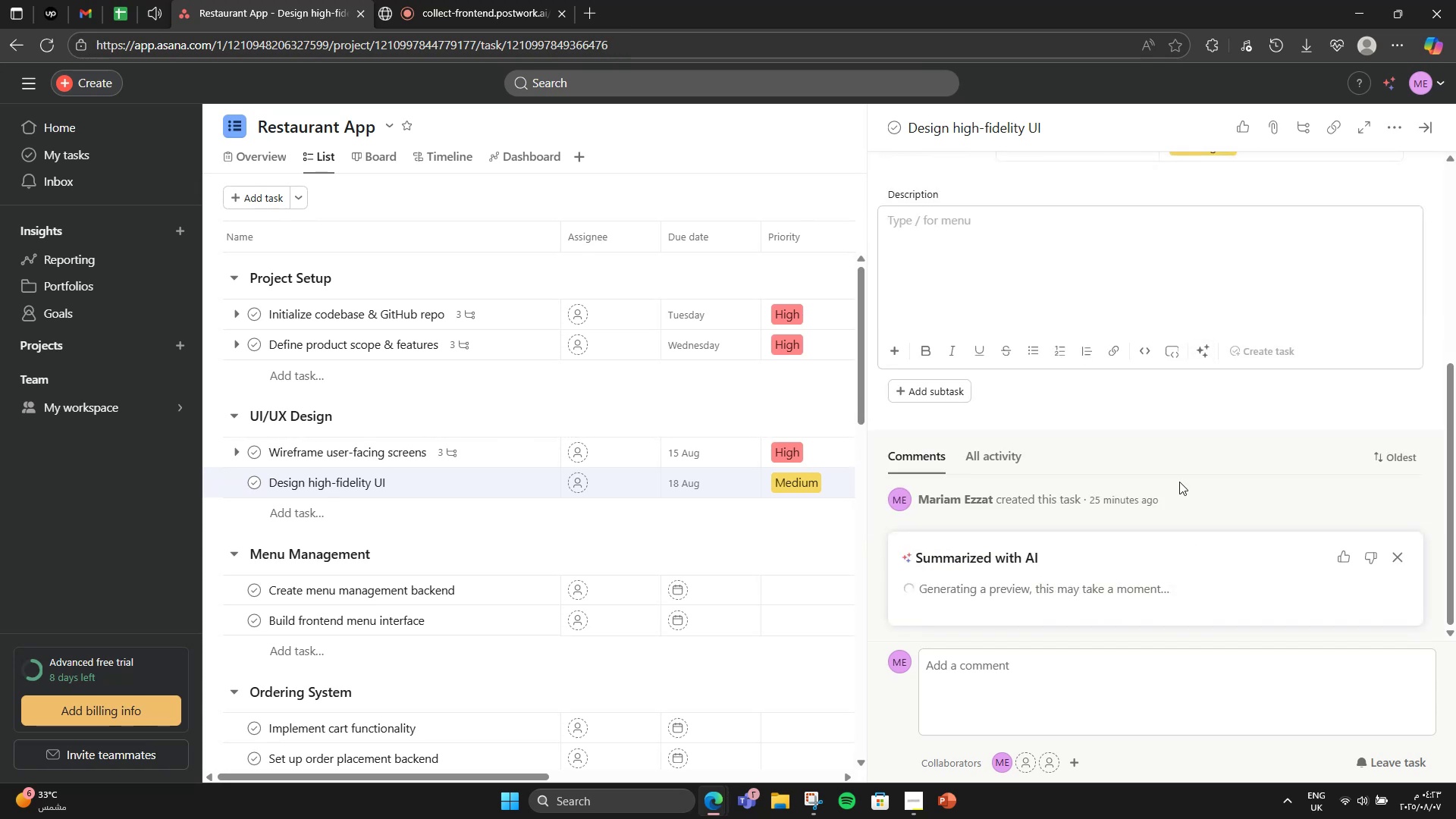 
wait(5.16)
 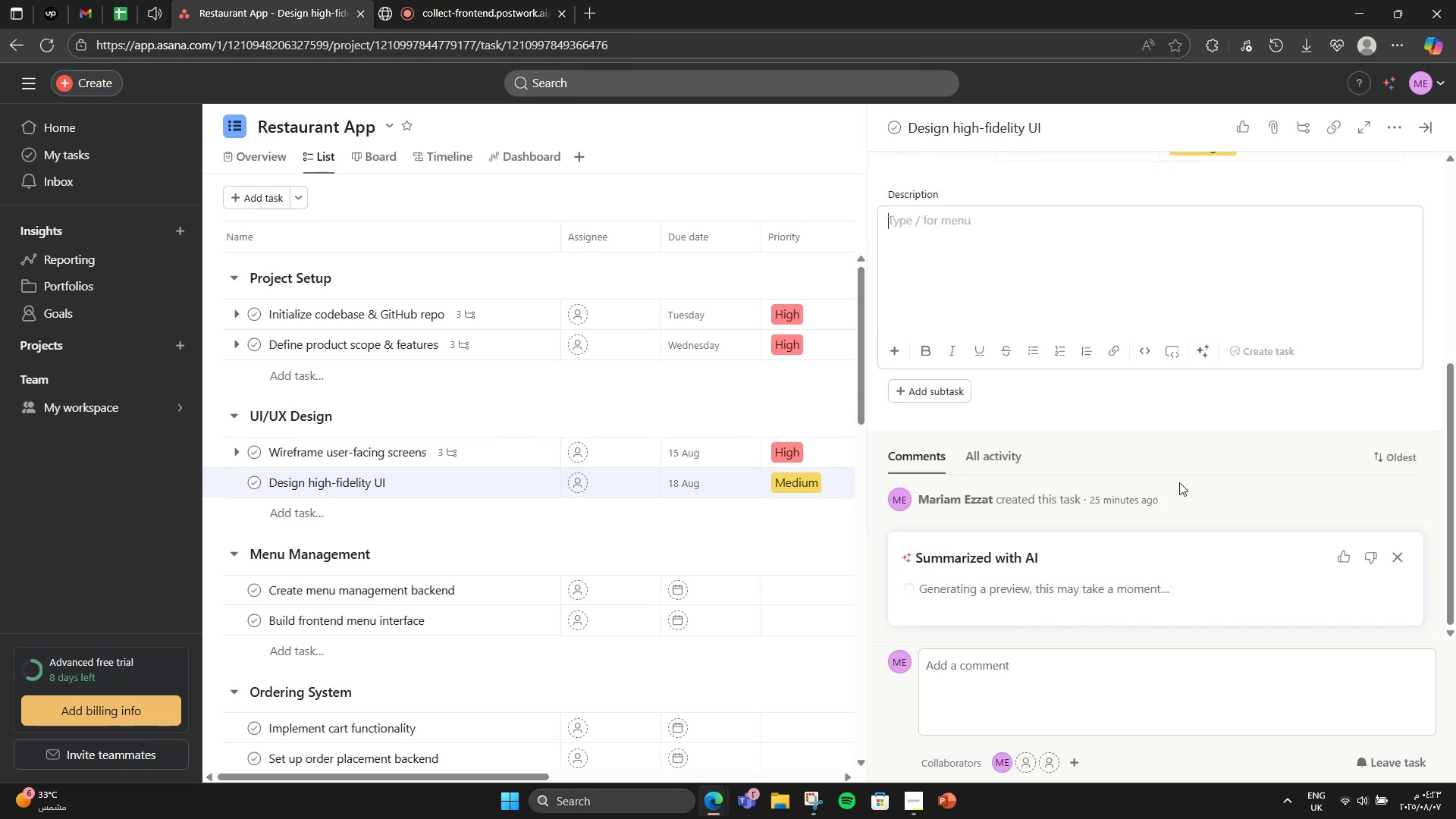 
scroll: coordinate [1175, 472], scroll_direction: down, amount: 3.0
 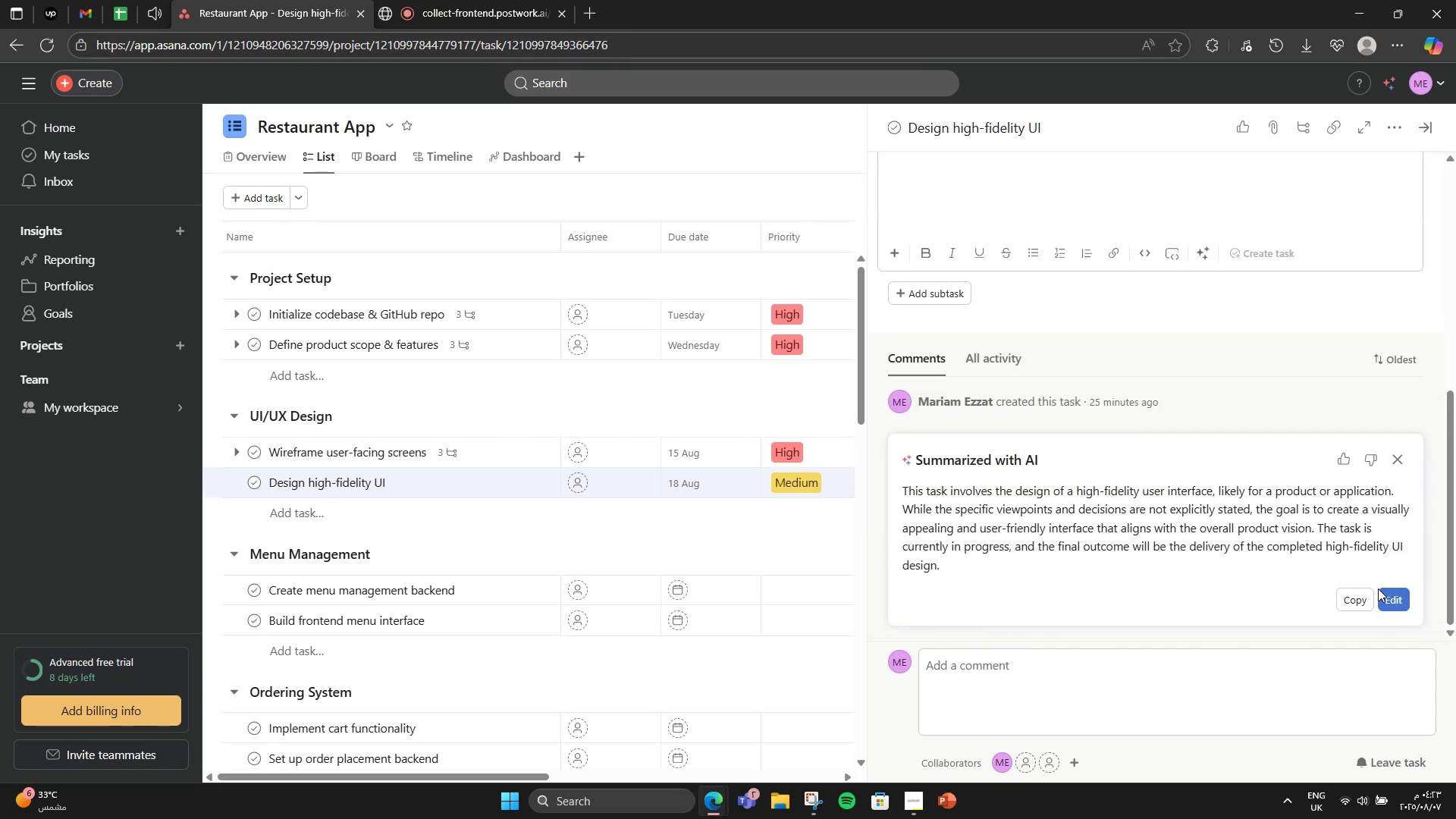 
left_click([1385, 591])
 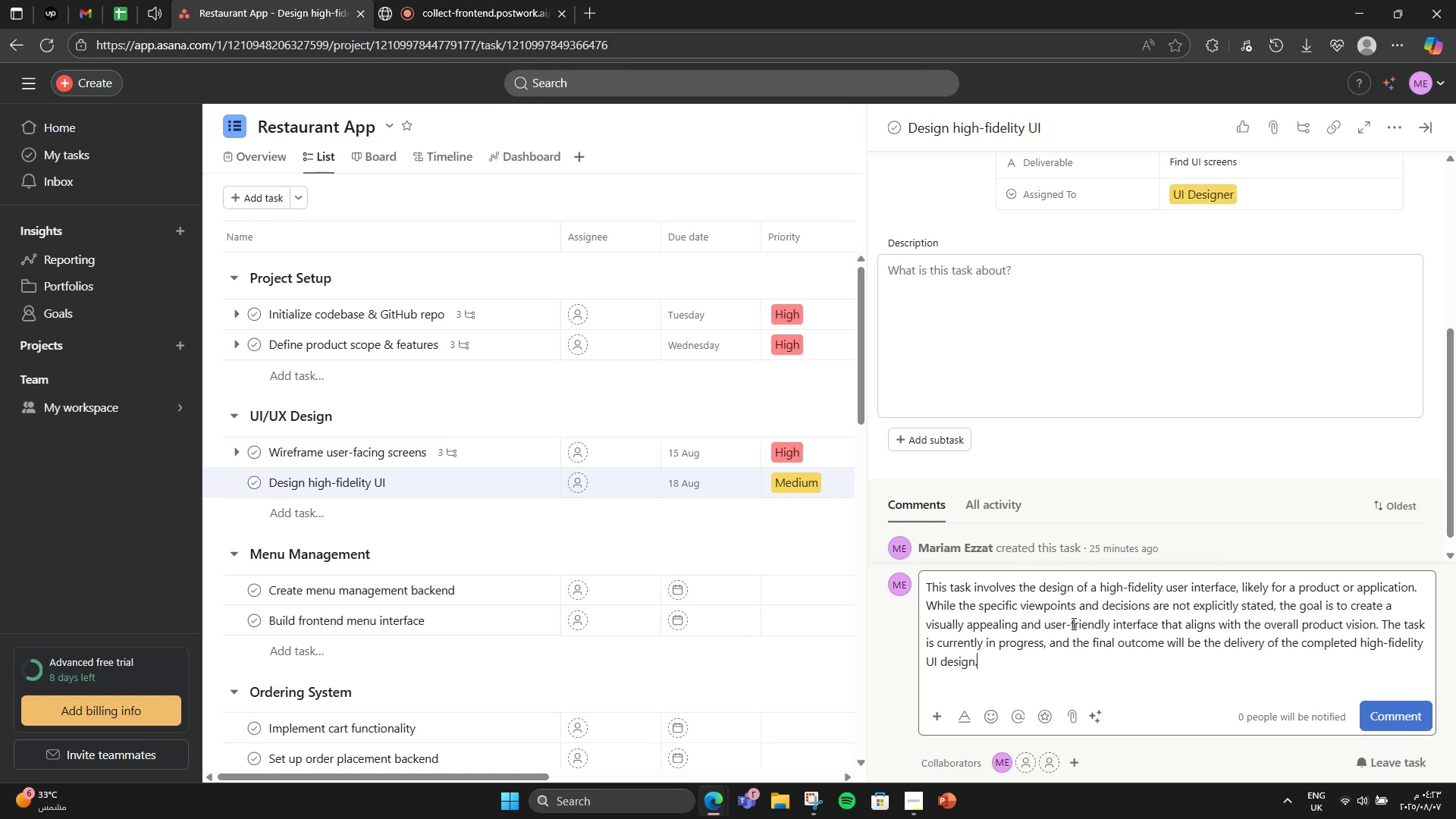 
double_click([1072, 623])
 